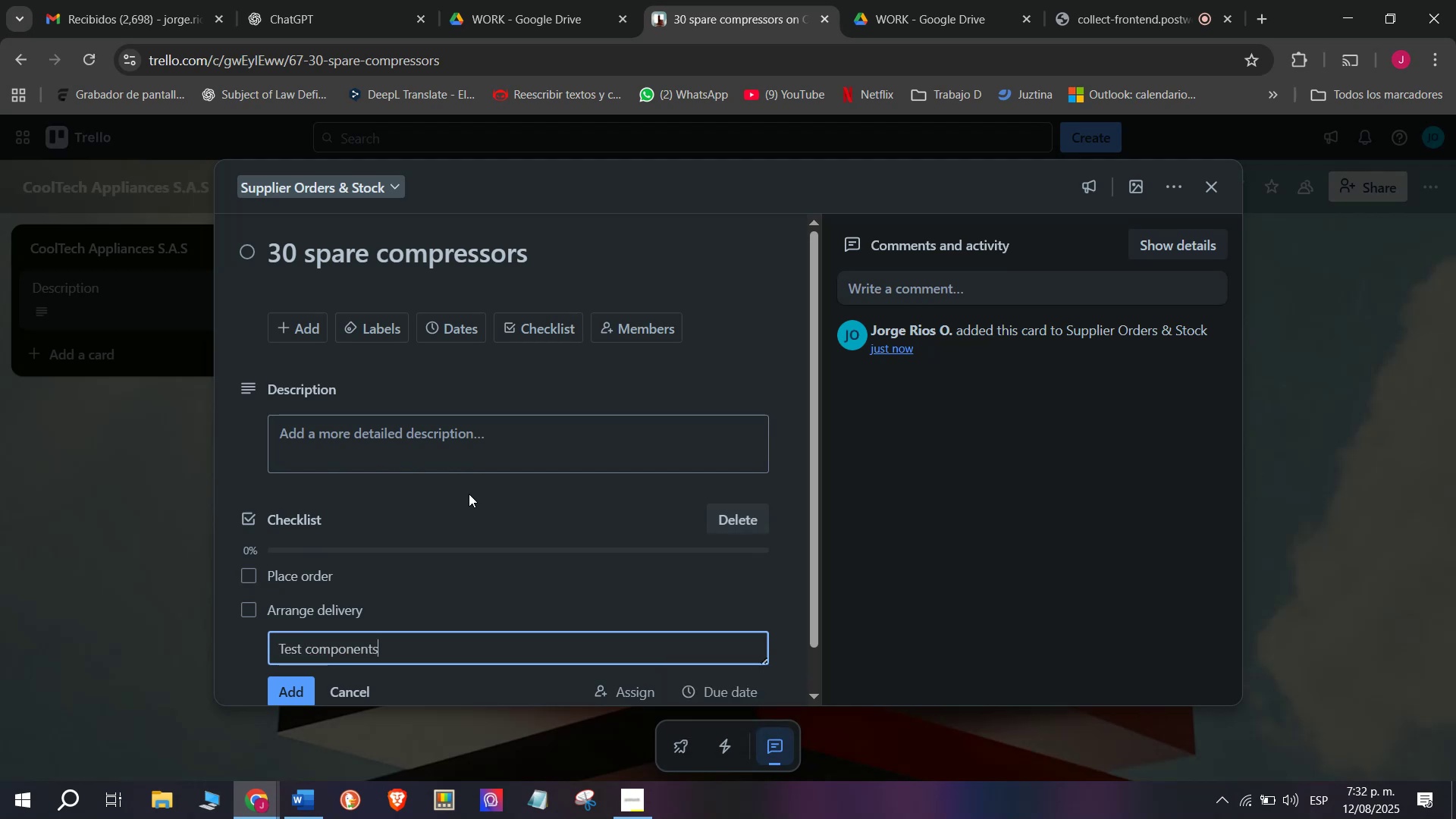 
key(Enter)
 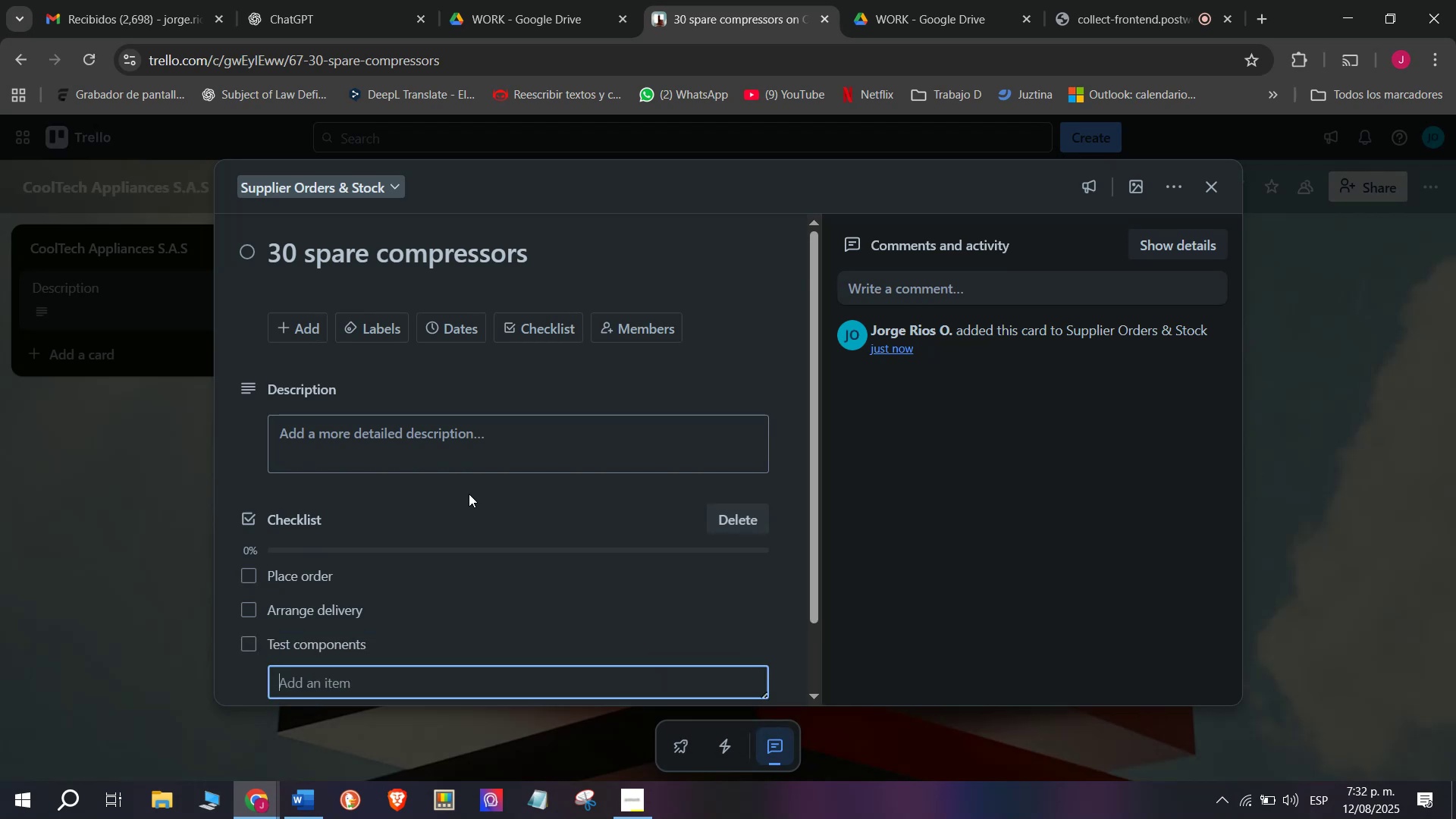 
type(Stoer)
key(Backspace)
key(Backspace)
type(re in ware)
 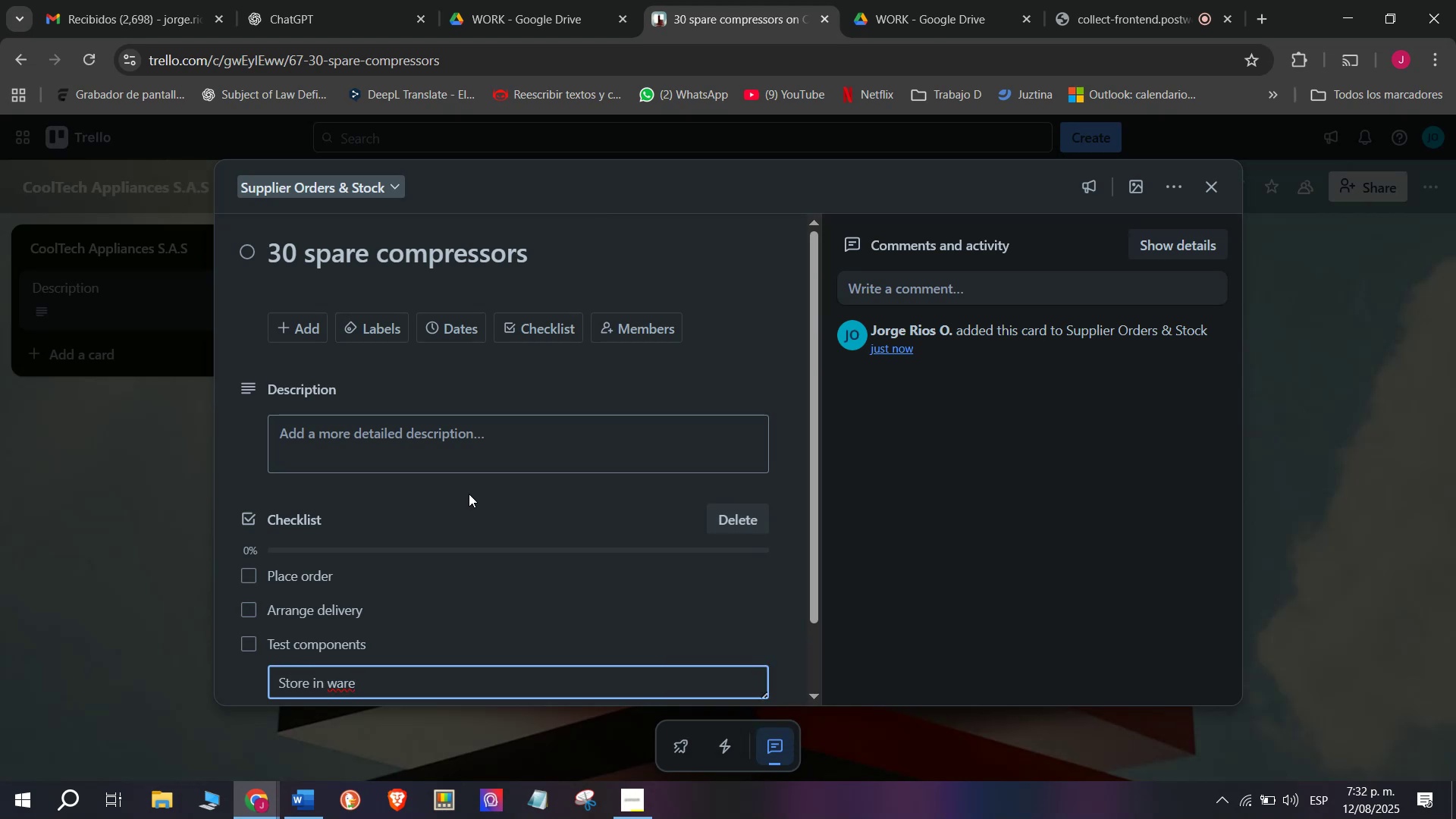 
key(Space)
 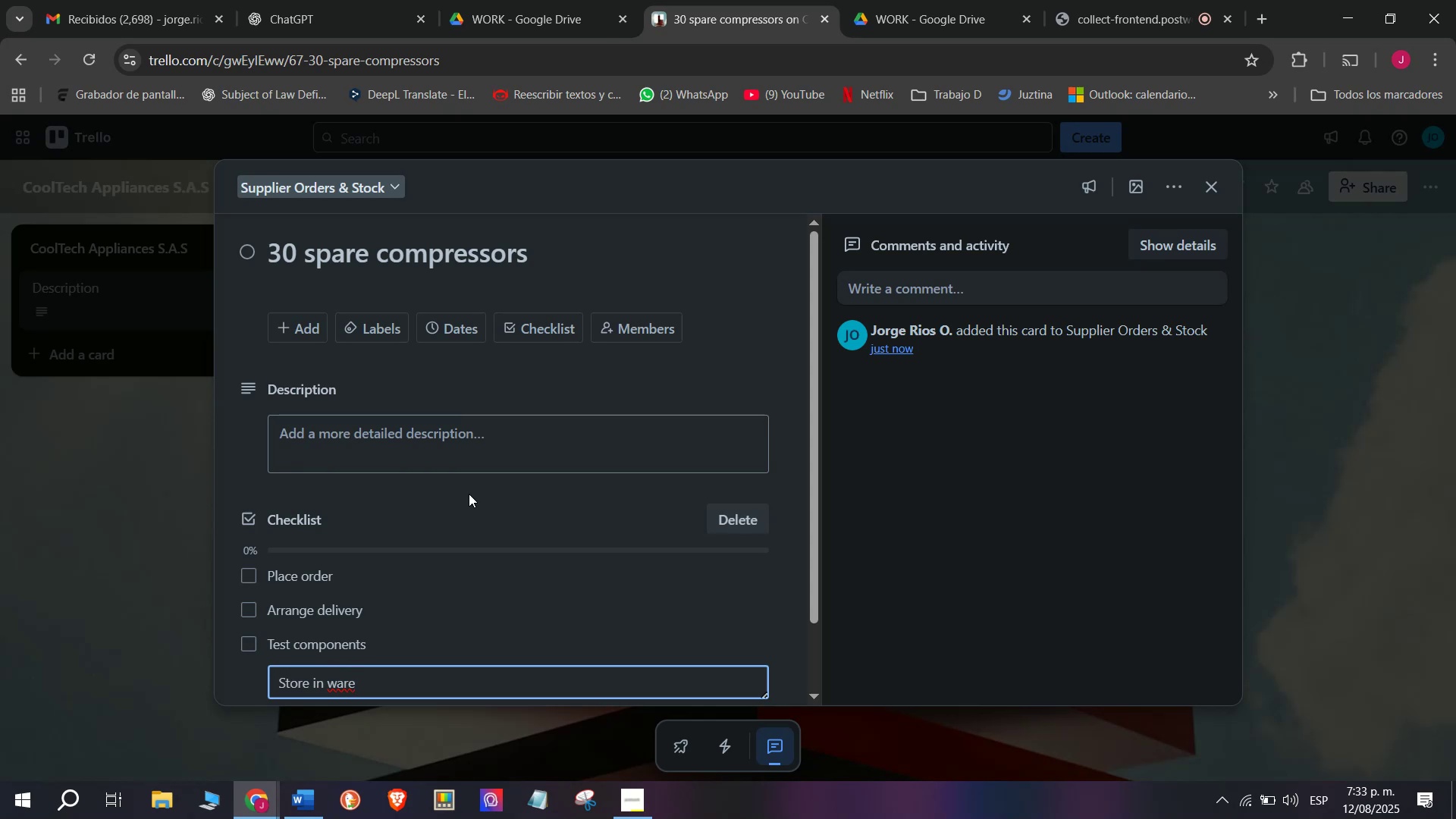 
key(Backspace)
 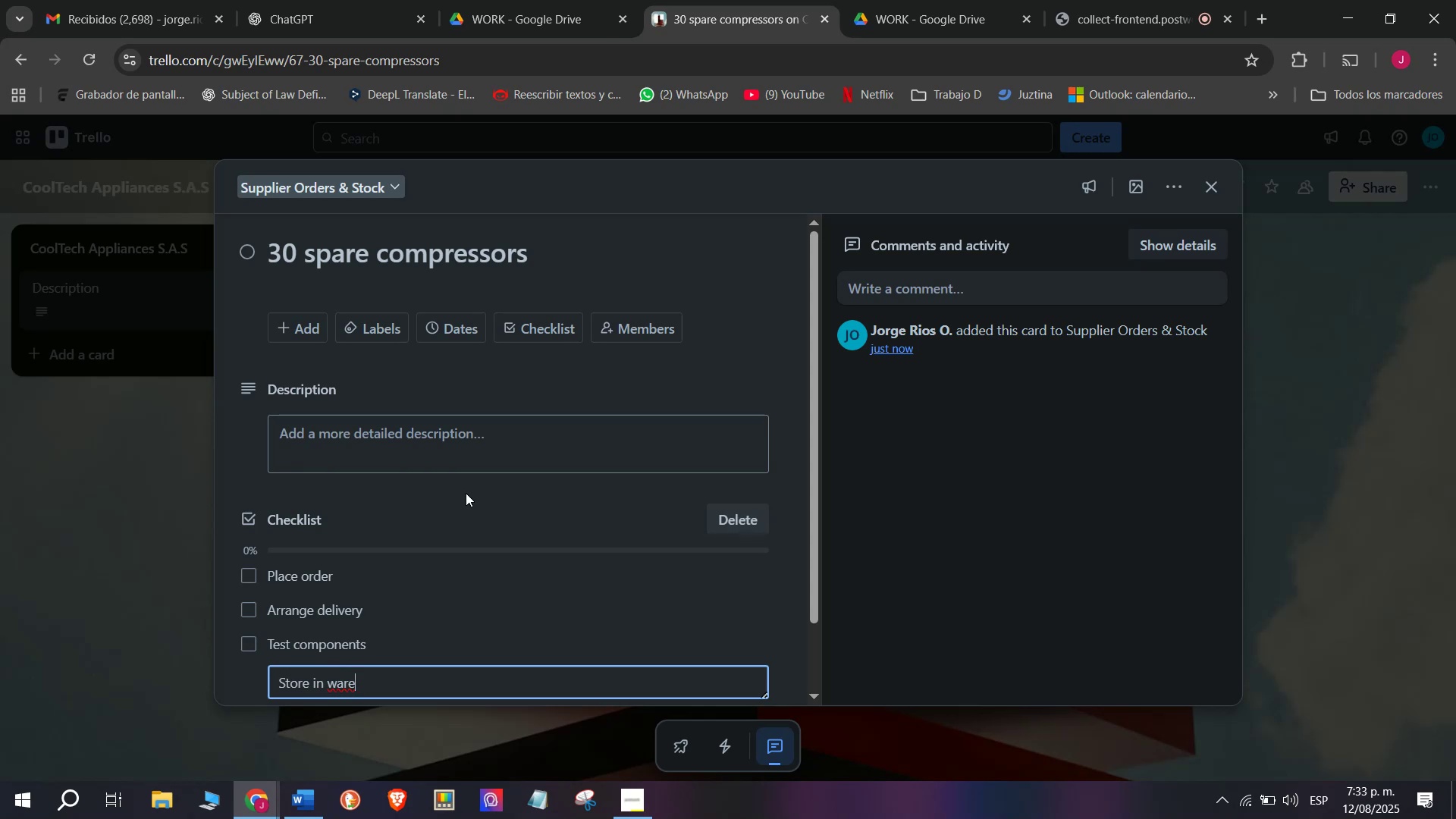 
wait(9.15)
 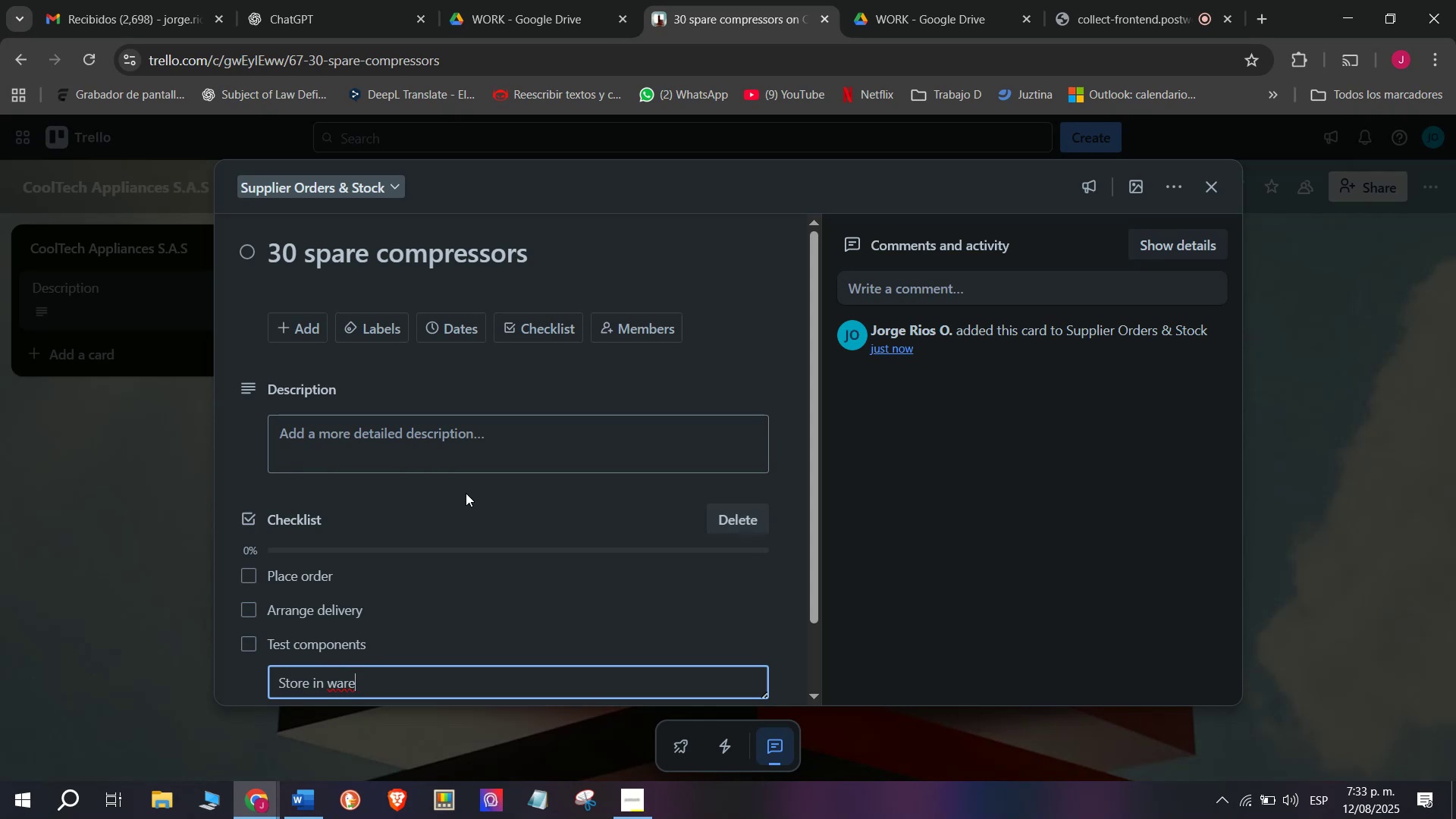 
key(E)
 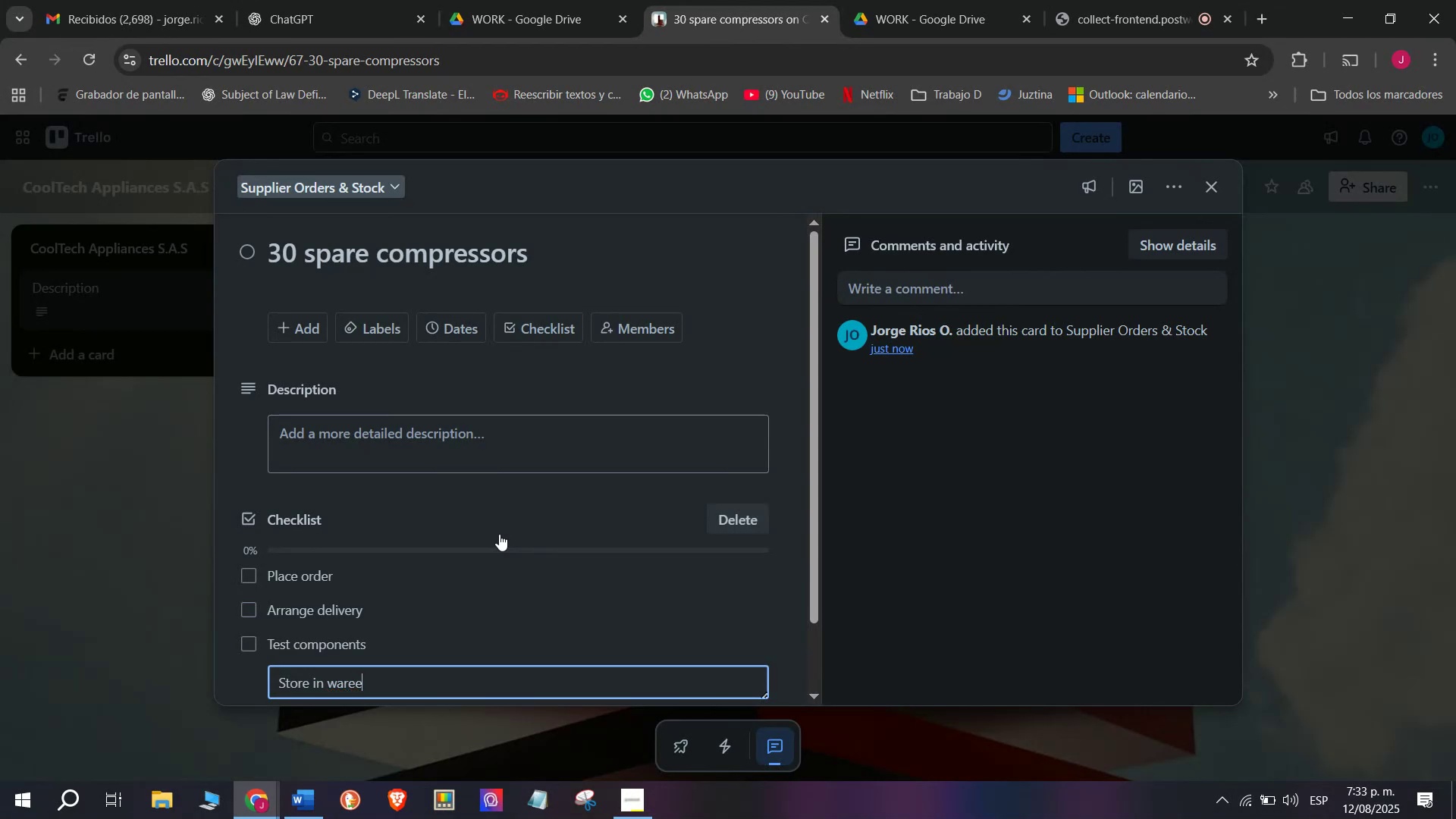 
key(Backspace)
 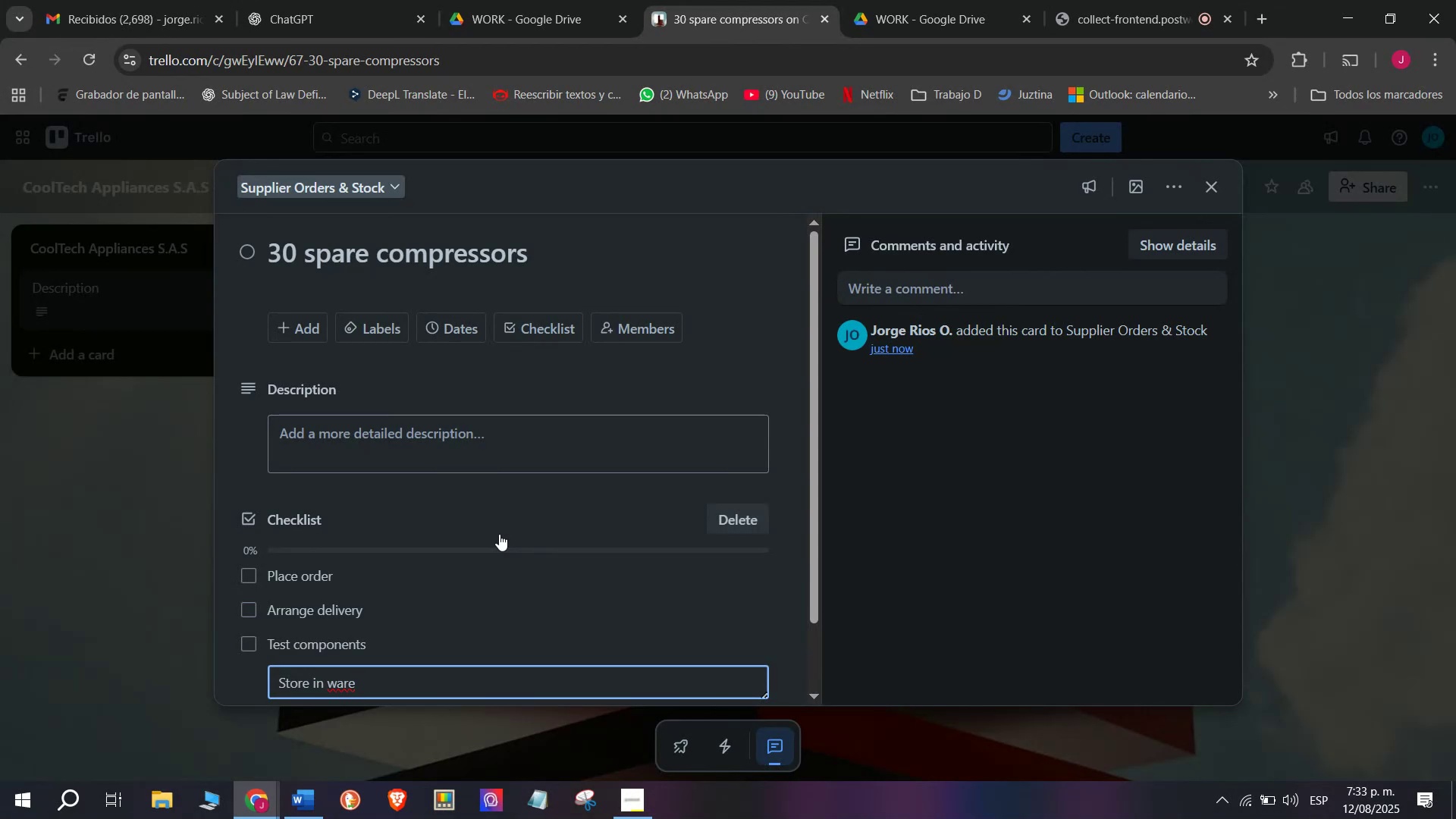 
key(E)
 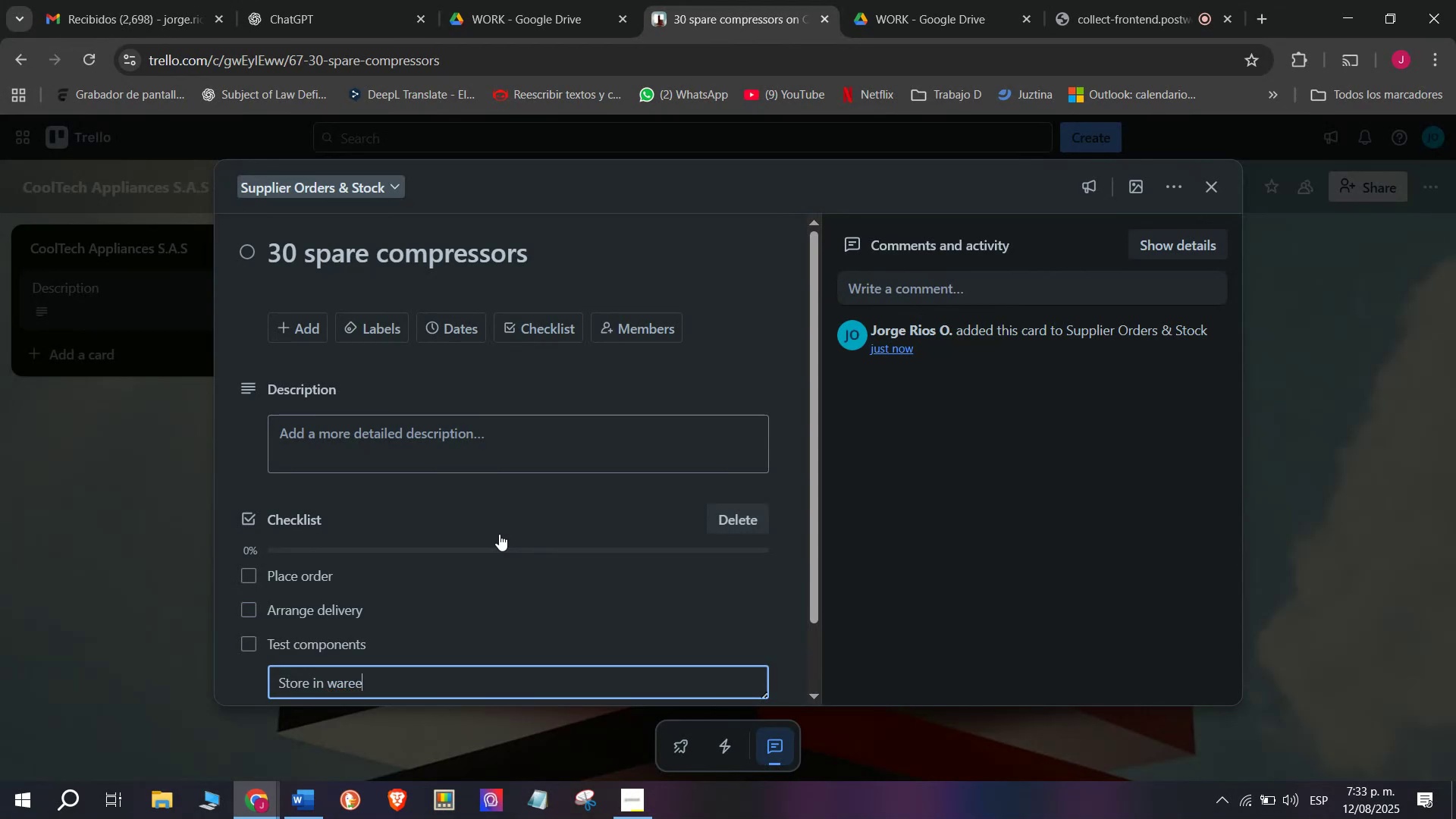 
key(Backspace)
 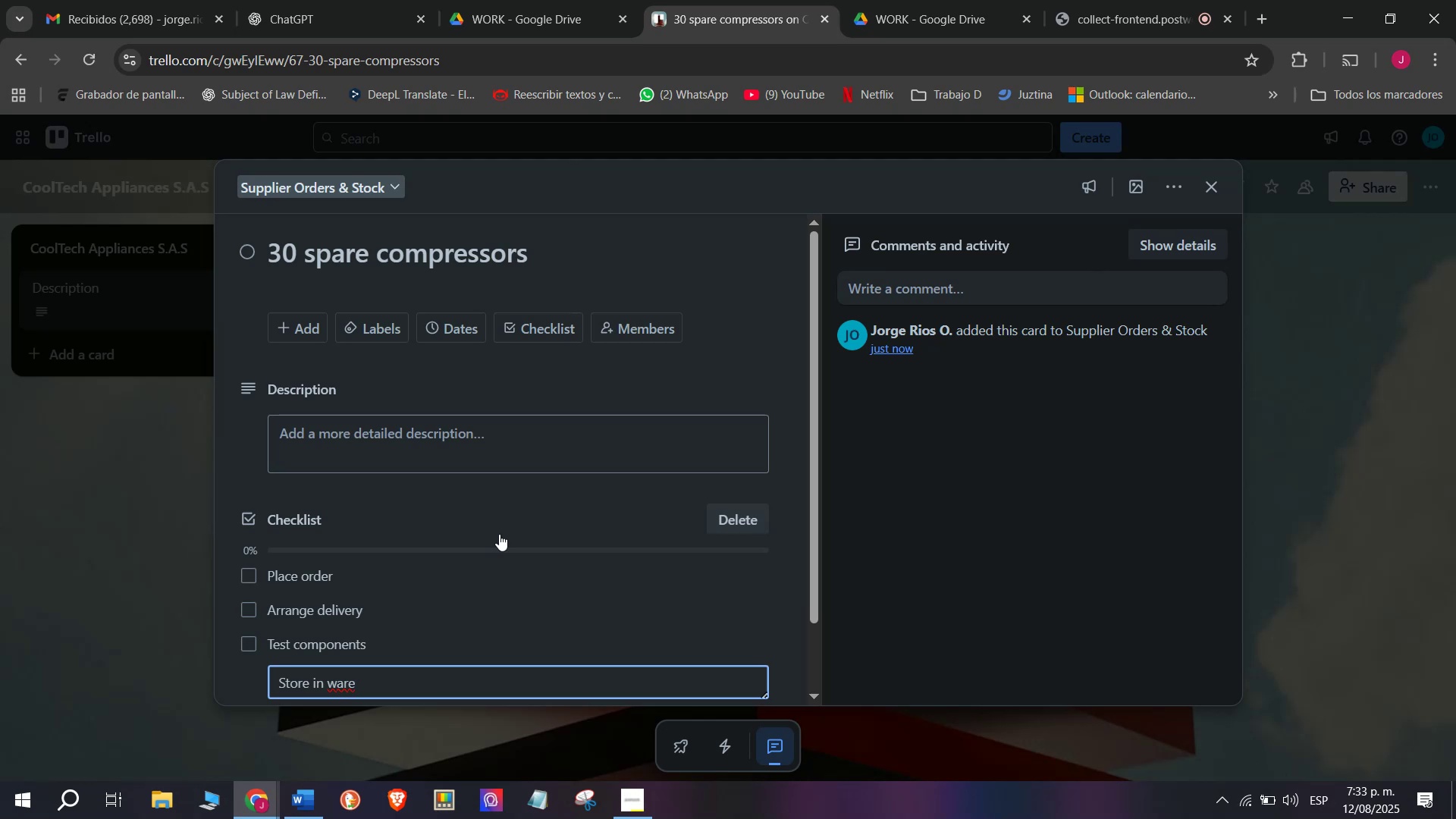 
wait(5.63)
 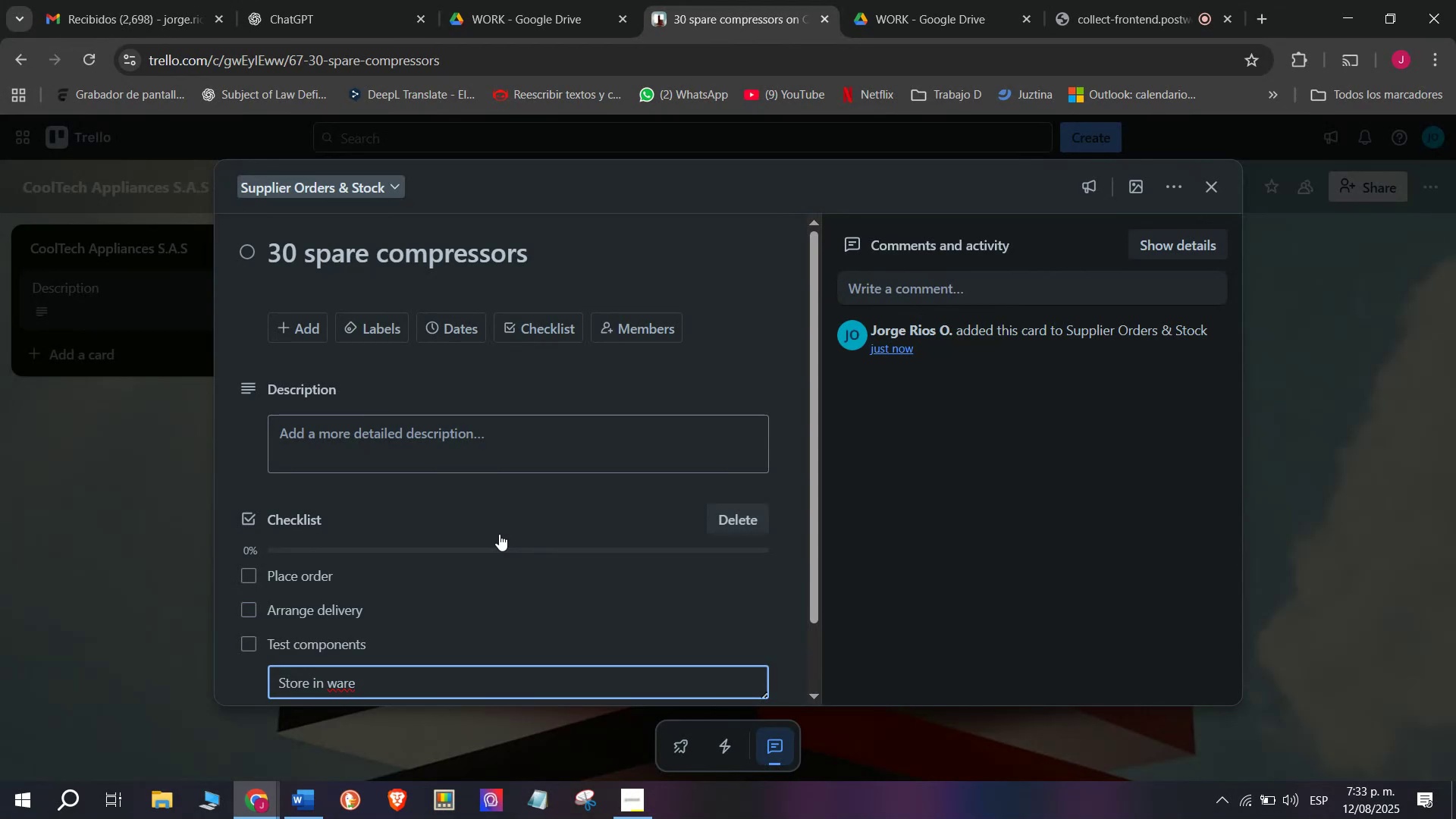 
type(house )
 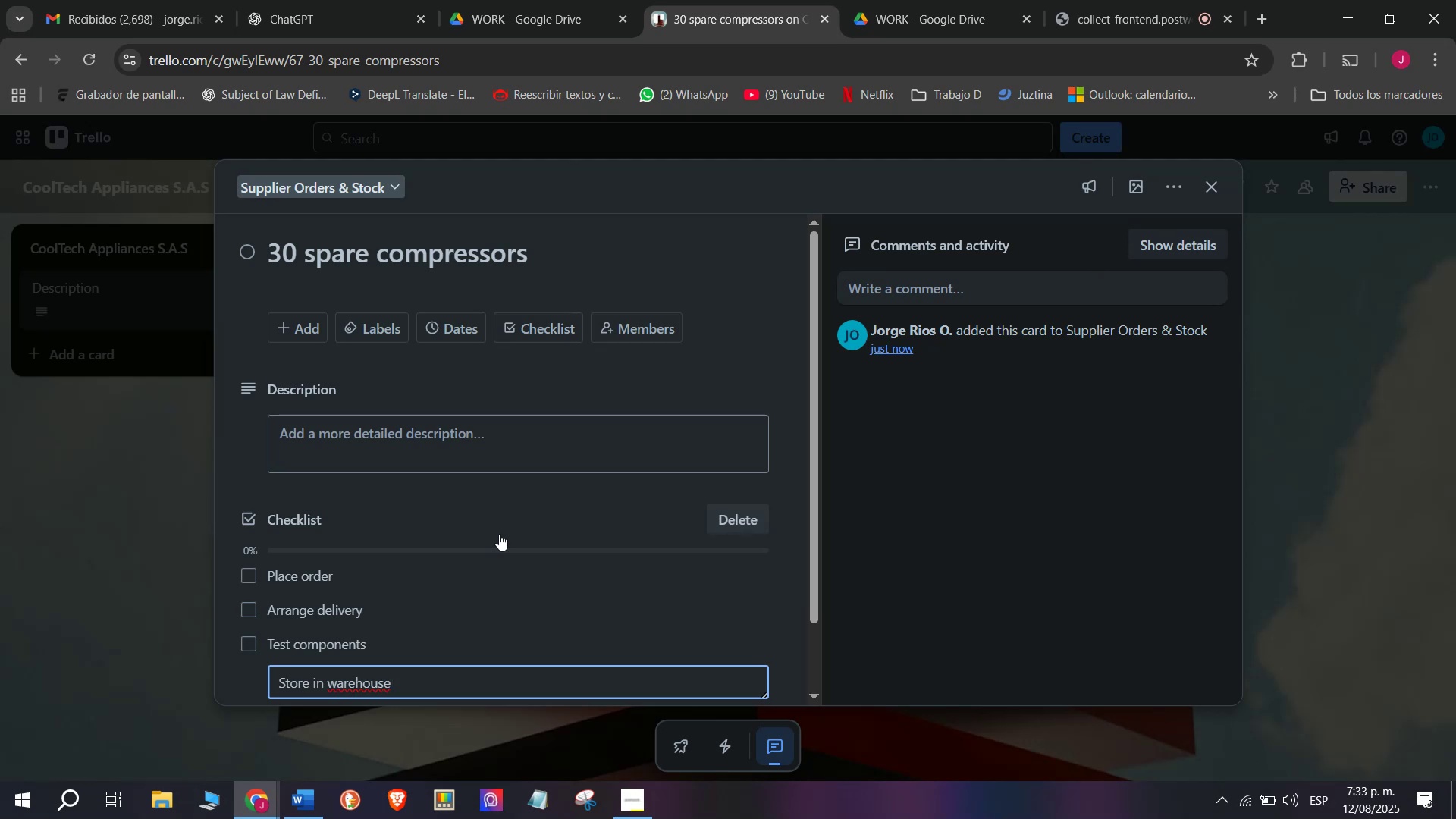 
key(Enter)
 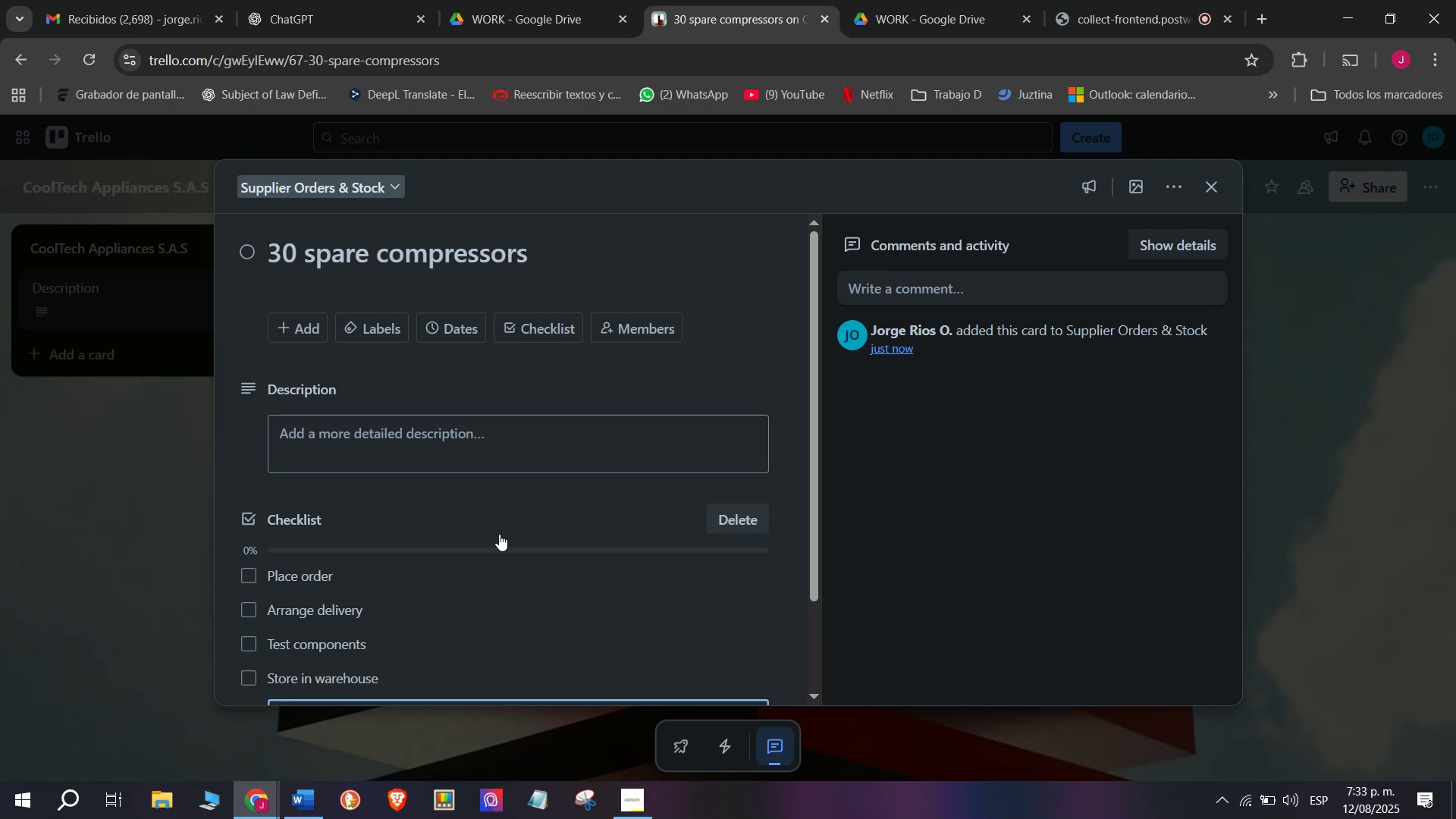 
scroll: coordinate [485, 533], scroll_direction: down, amount: 5.0
 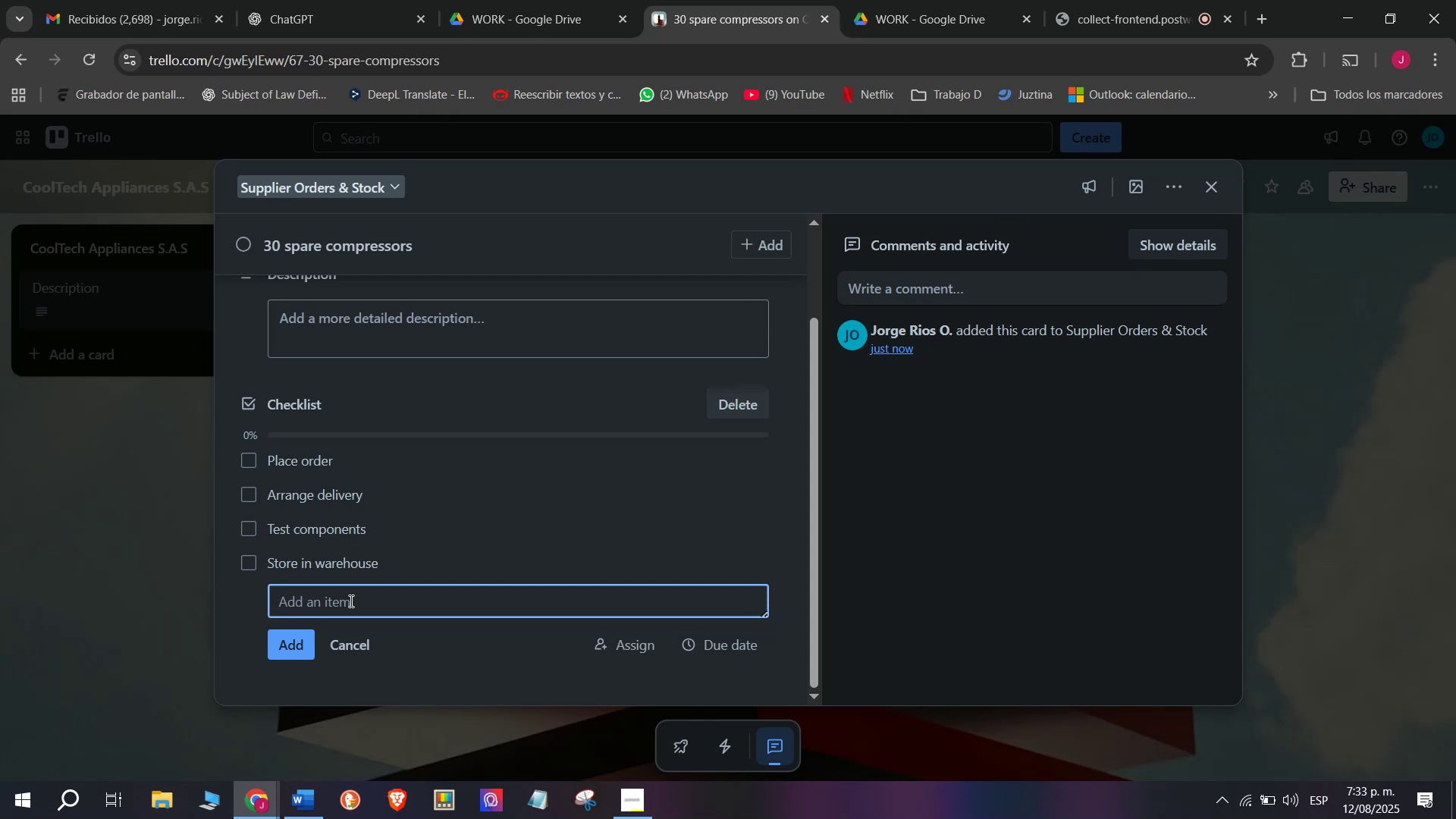 
wait(14.73)
 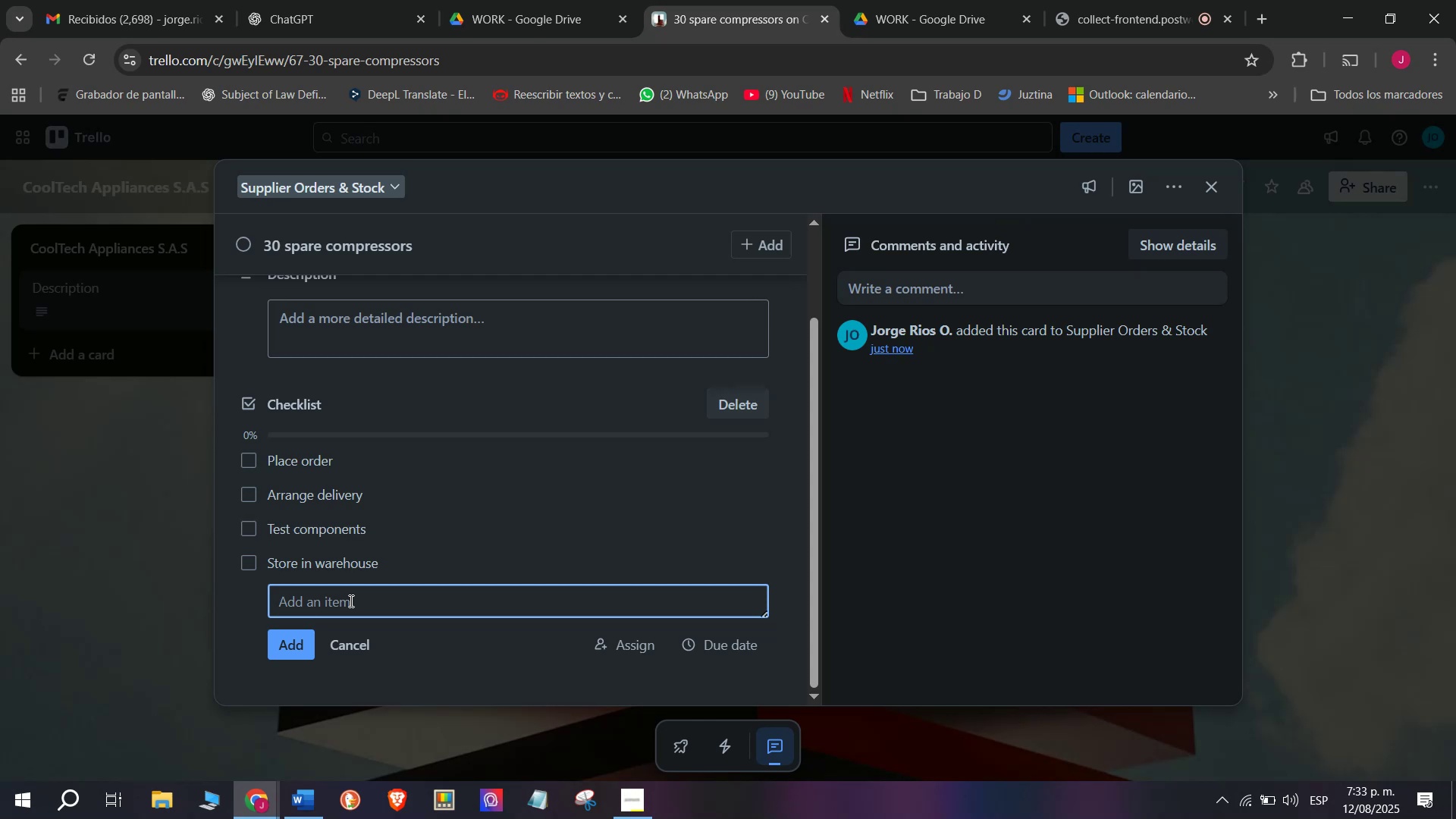 
type(Update catalog)
 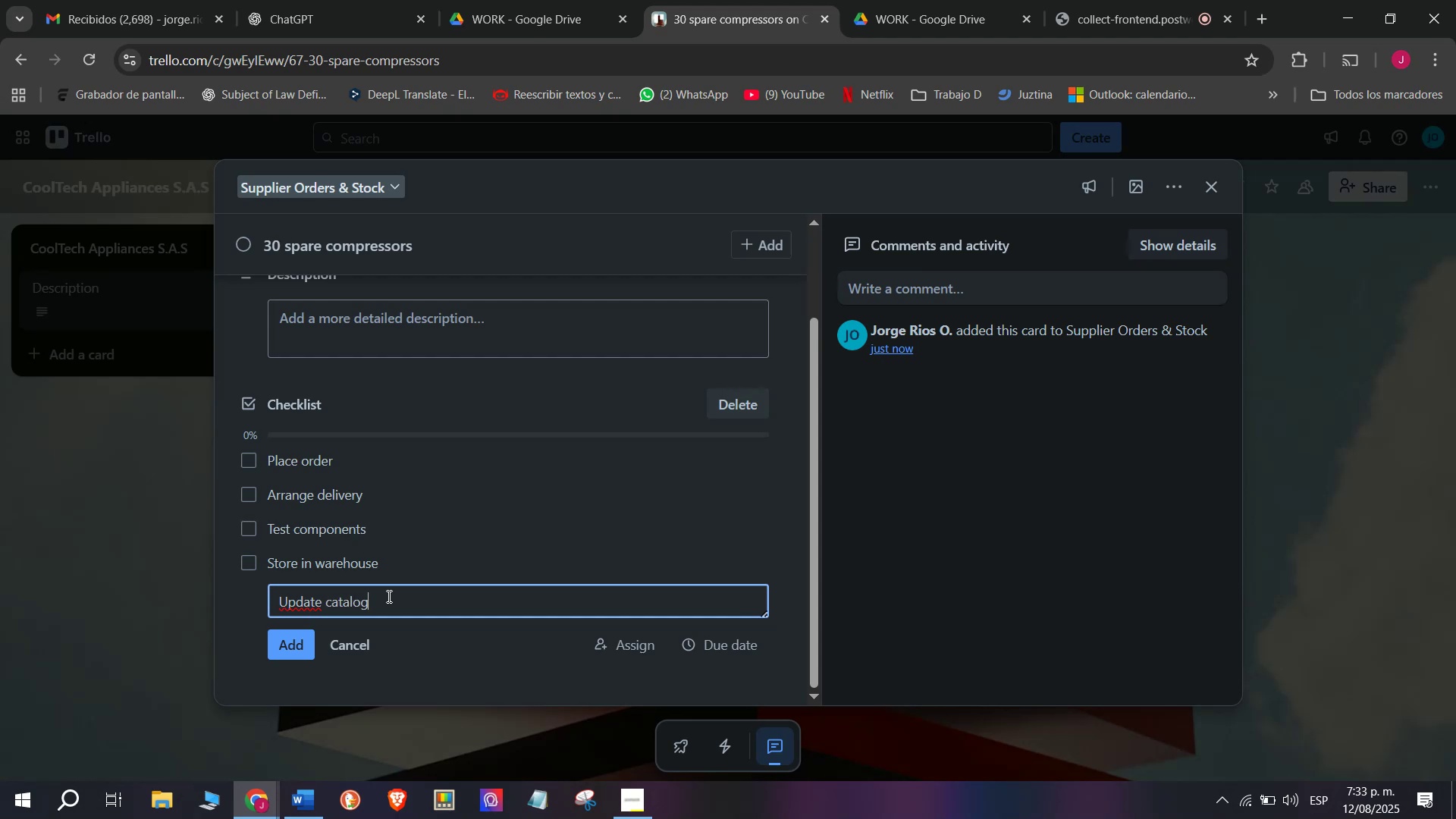 
key(Enter)
 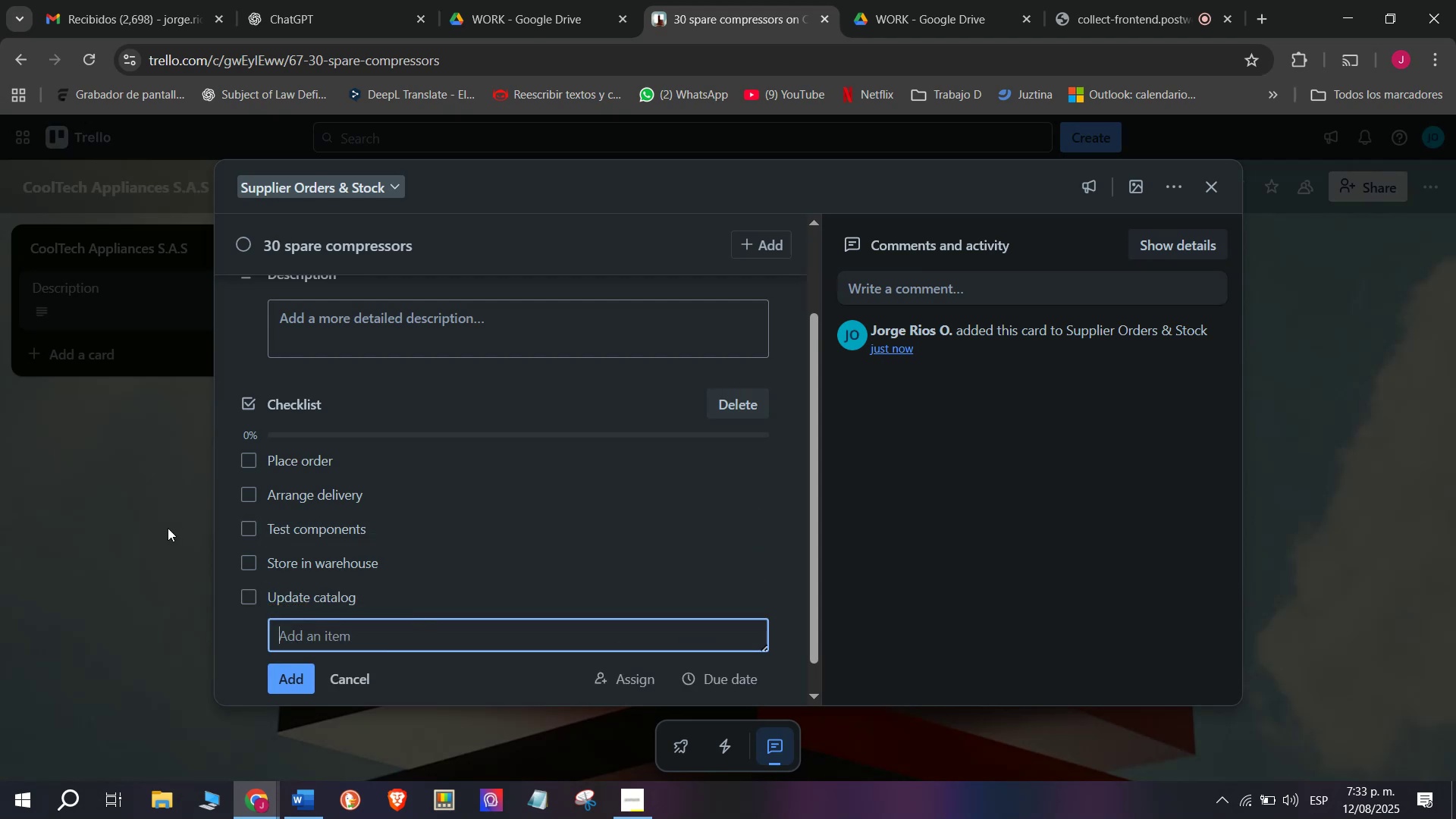 
wait(5.07)
 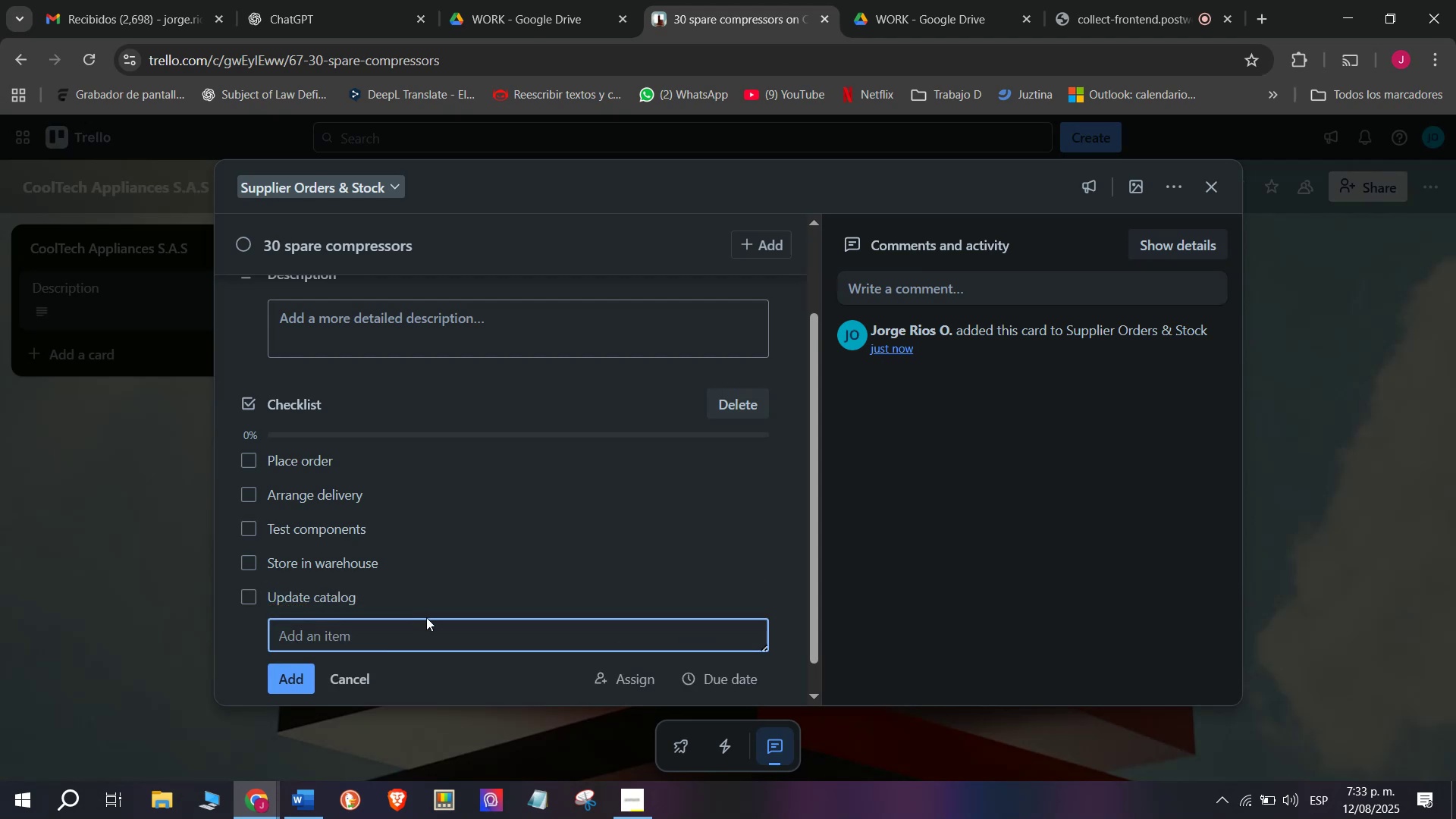 
type(Notify service )
 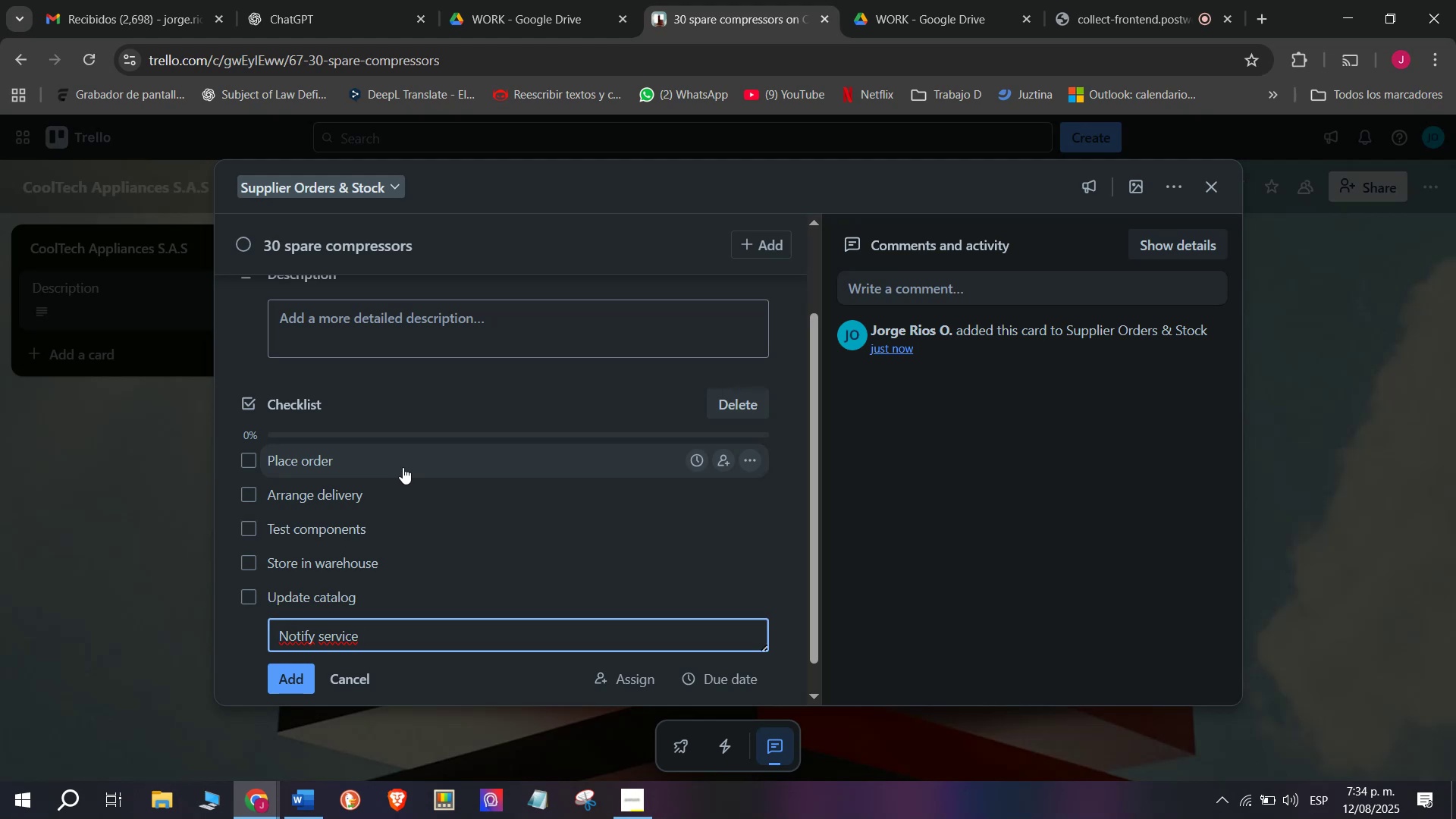 
wait(14.89)
 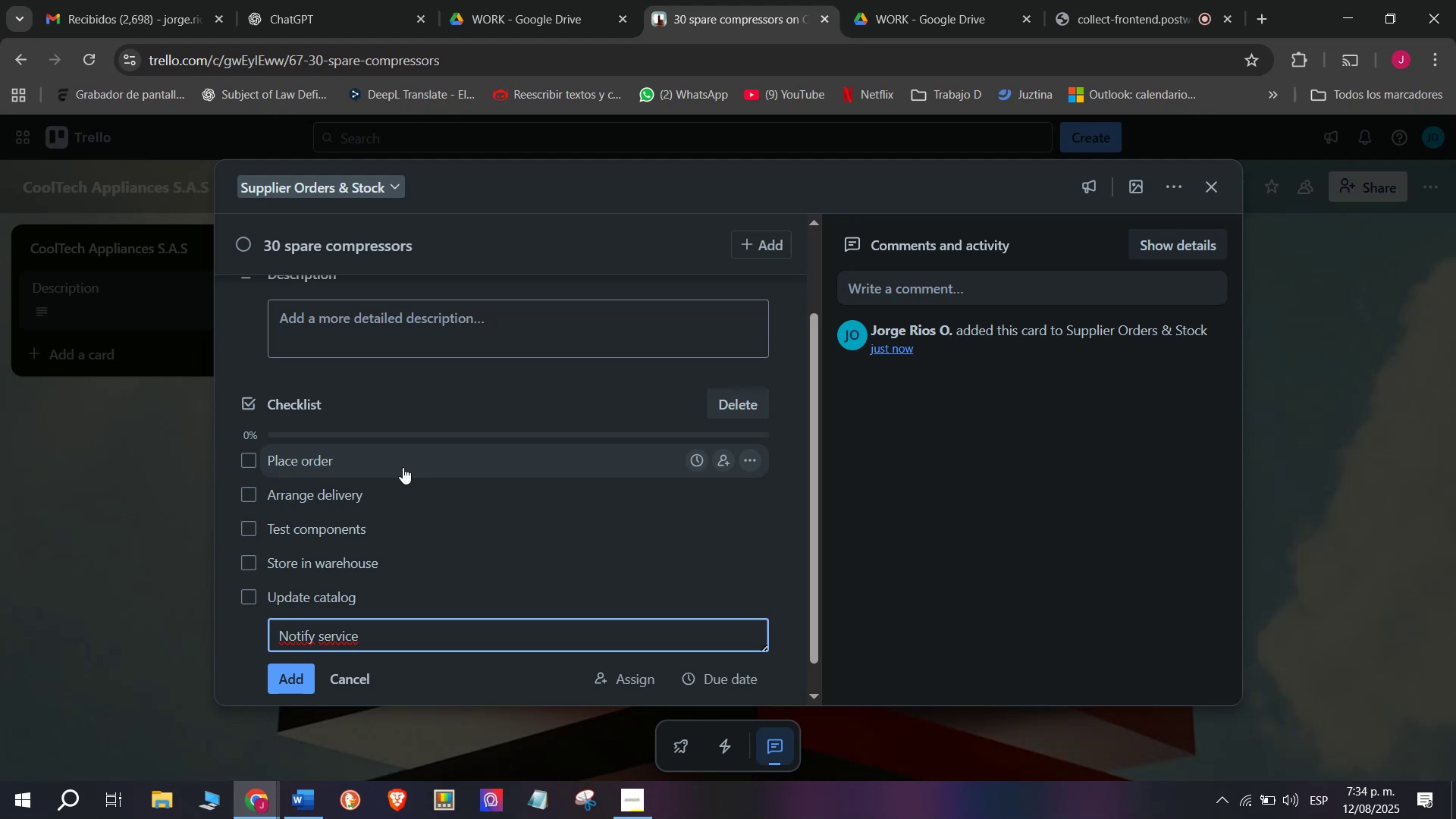 
type(team)
 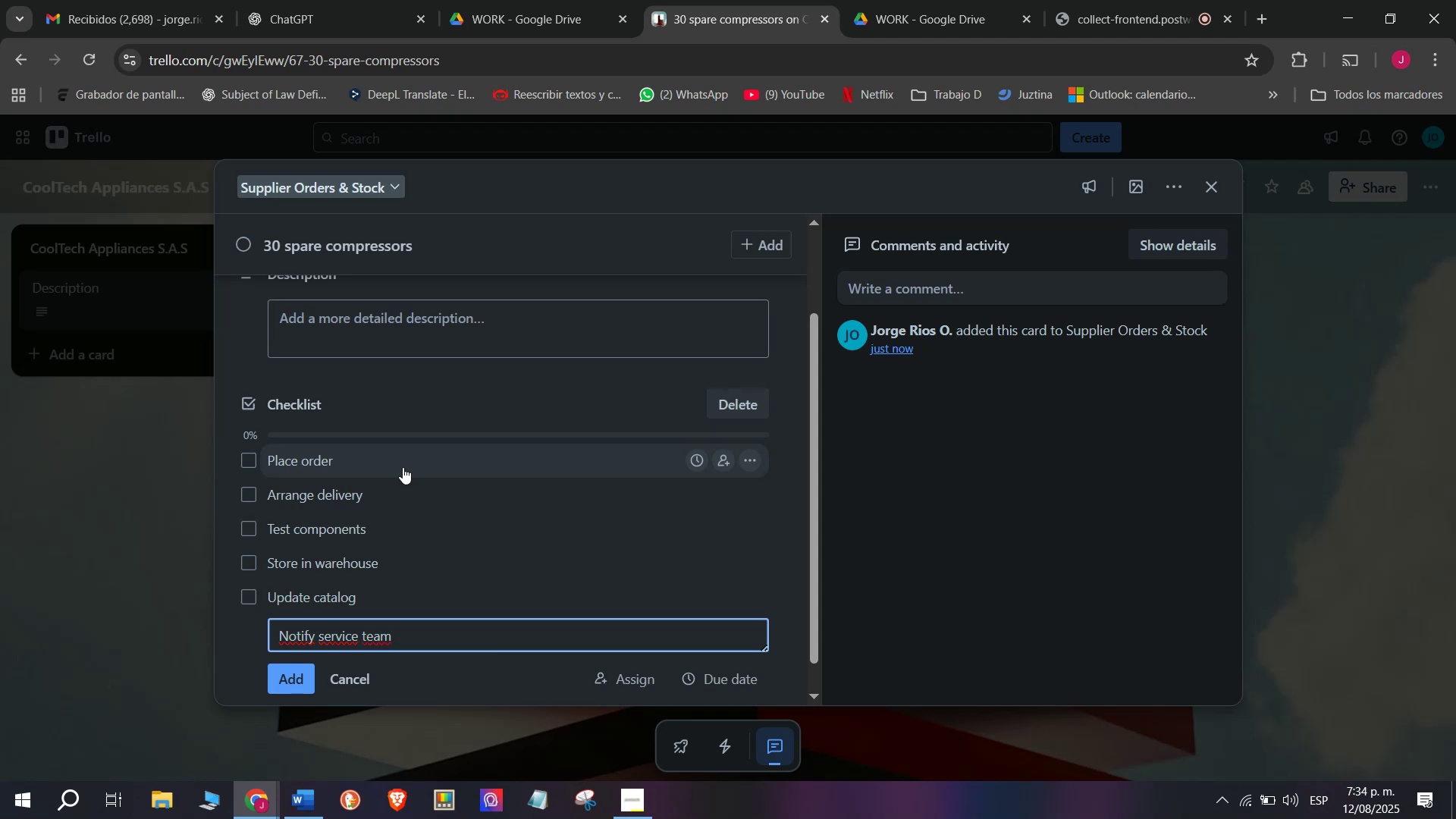 
key(Enter)
 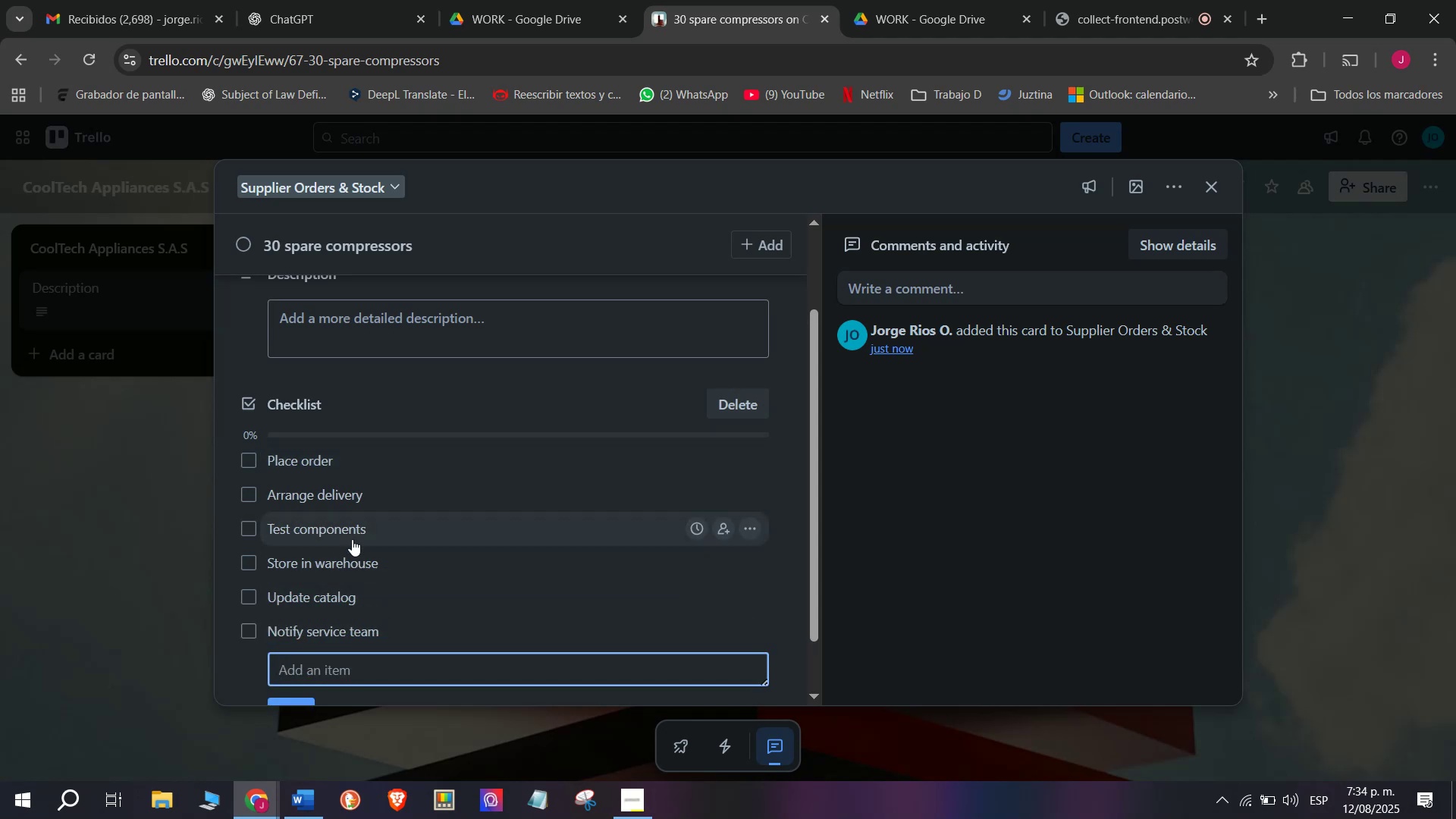 
scroll: coordinate [323, 465], scroll_direction: up, amount: 4.0
 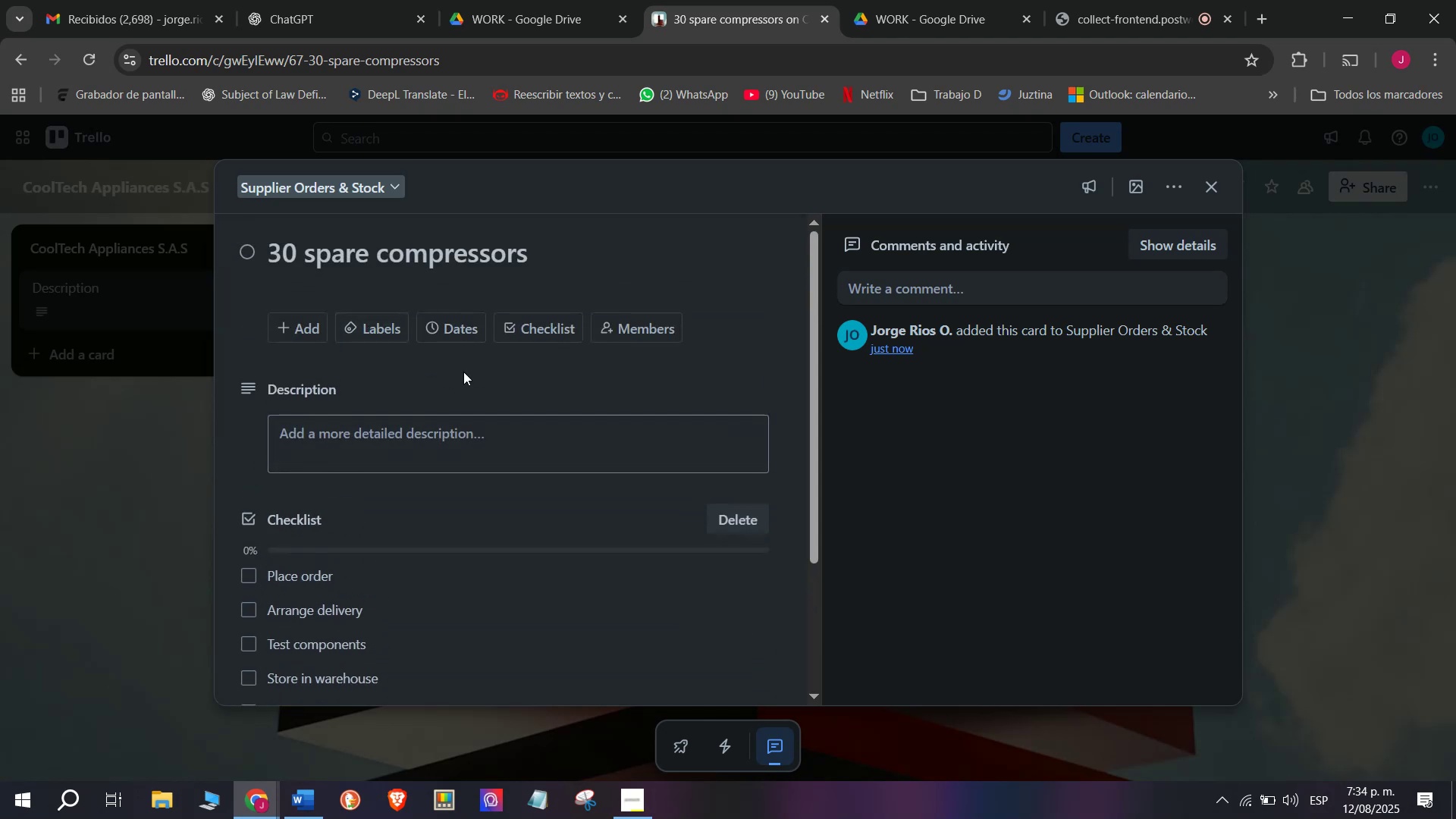 
scroll: coordinate [731, 337], scroll_direction: down, amount: 7.0
 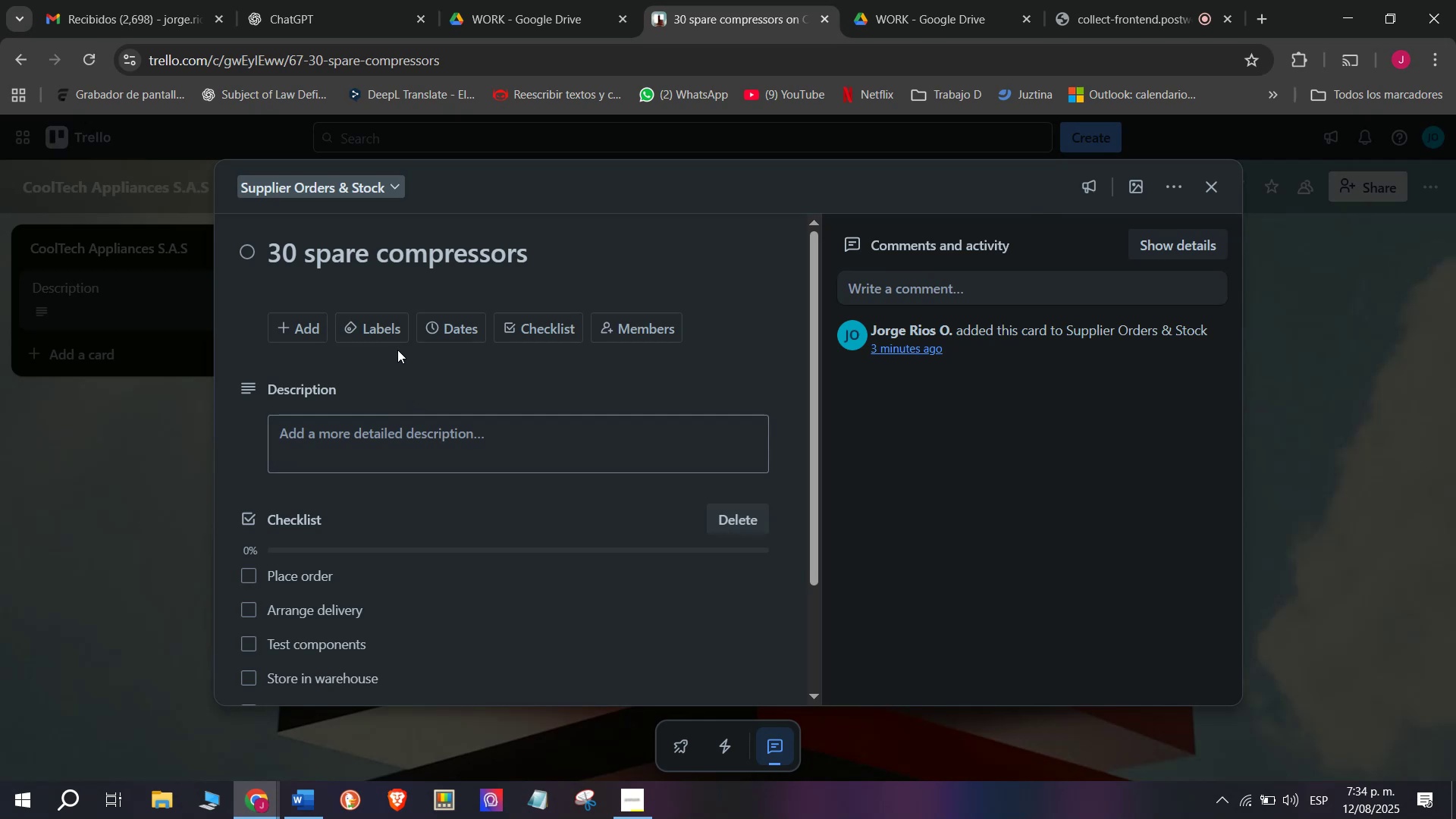 
wait(5.15)
 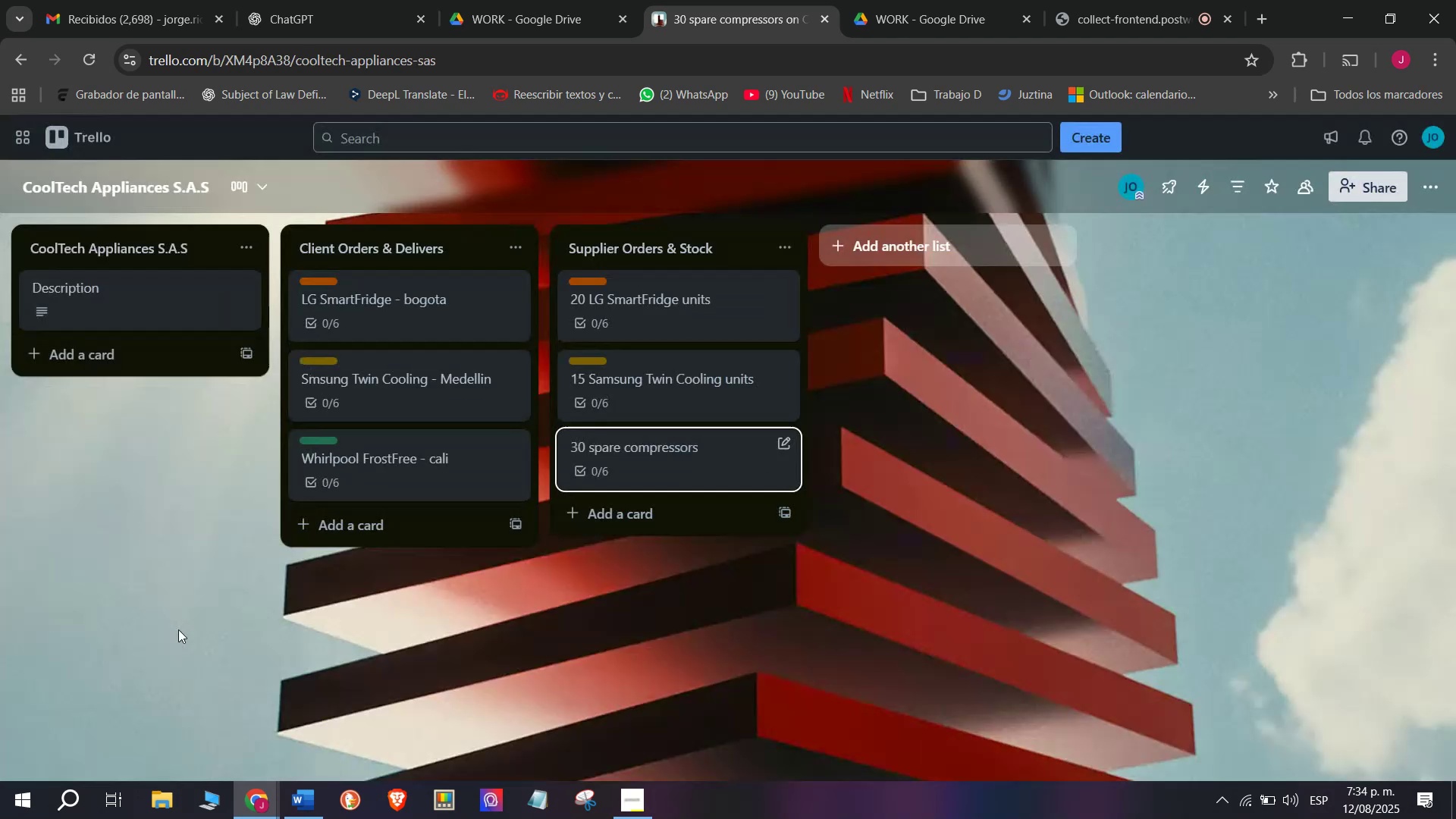 
left_click([434, 469])
 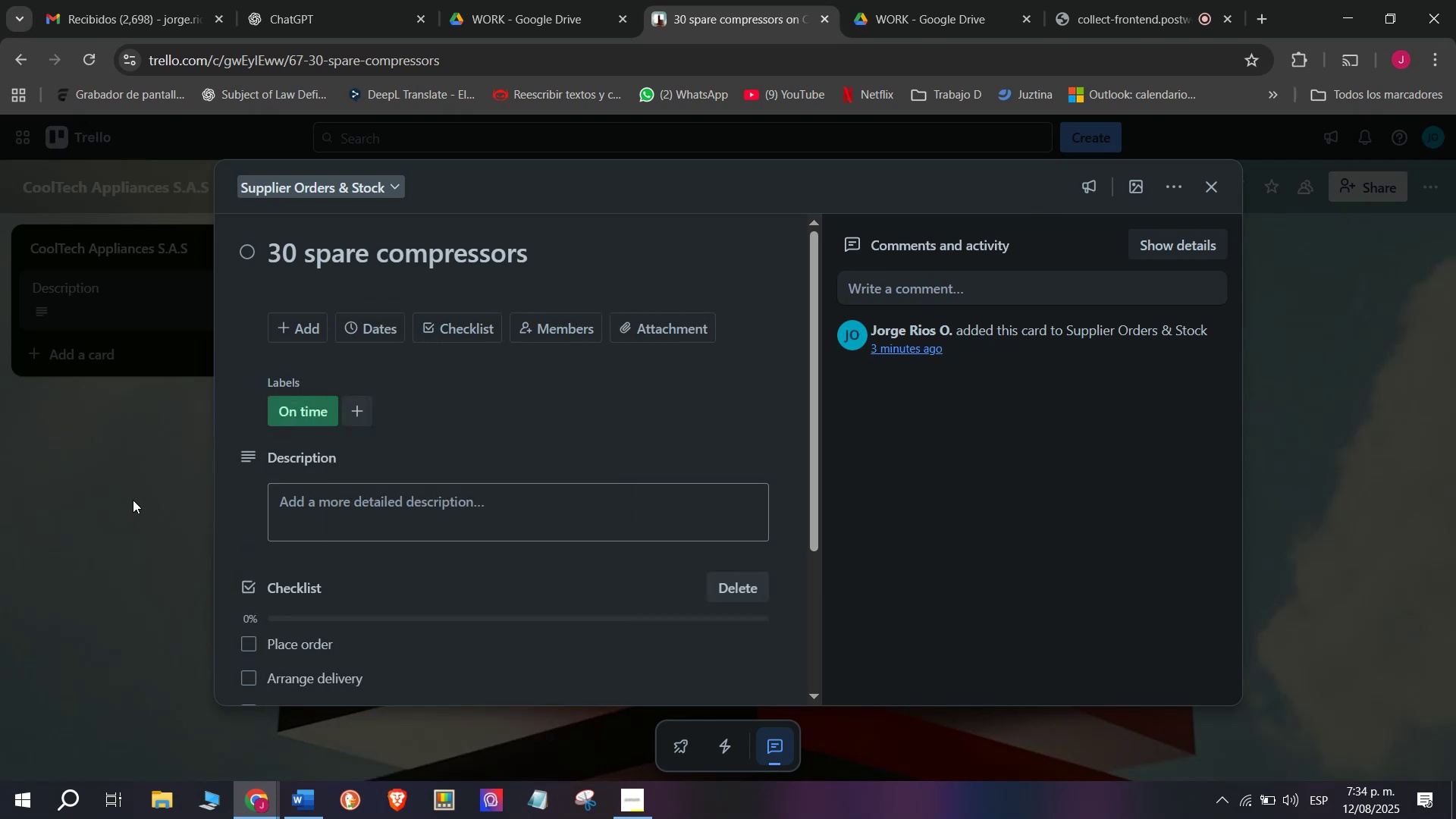 
scroll: coordinate [384, 491], scroll_direction: down, amount: 7.0
 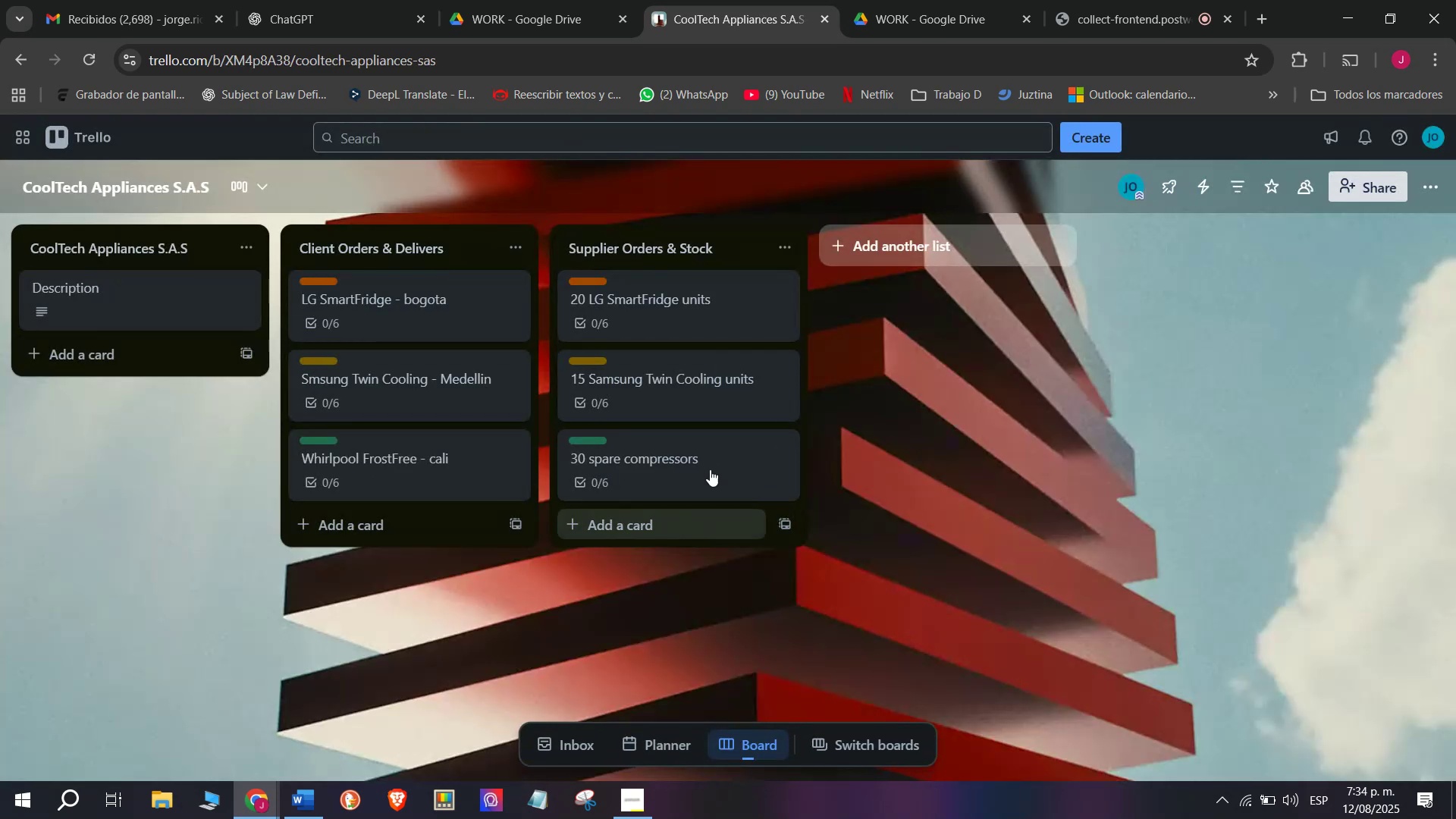 
left_click([928, 240])
 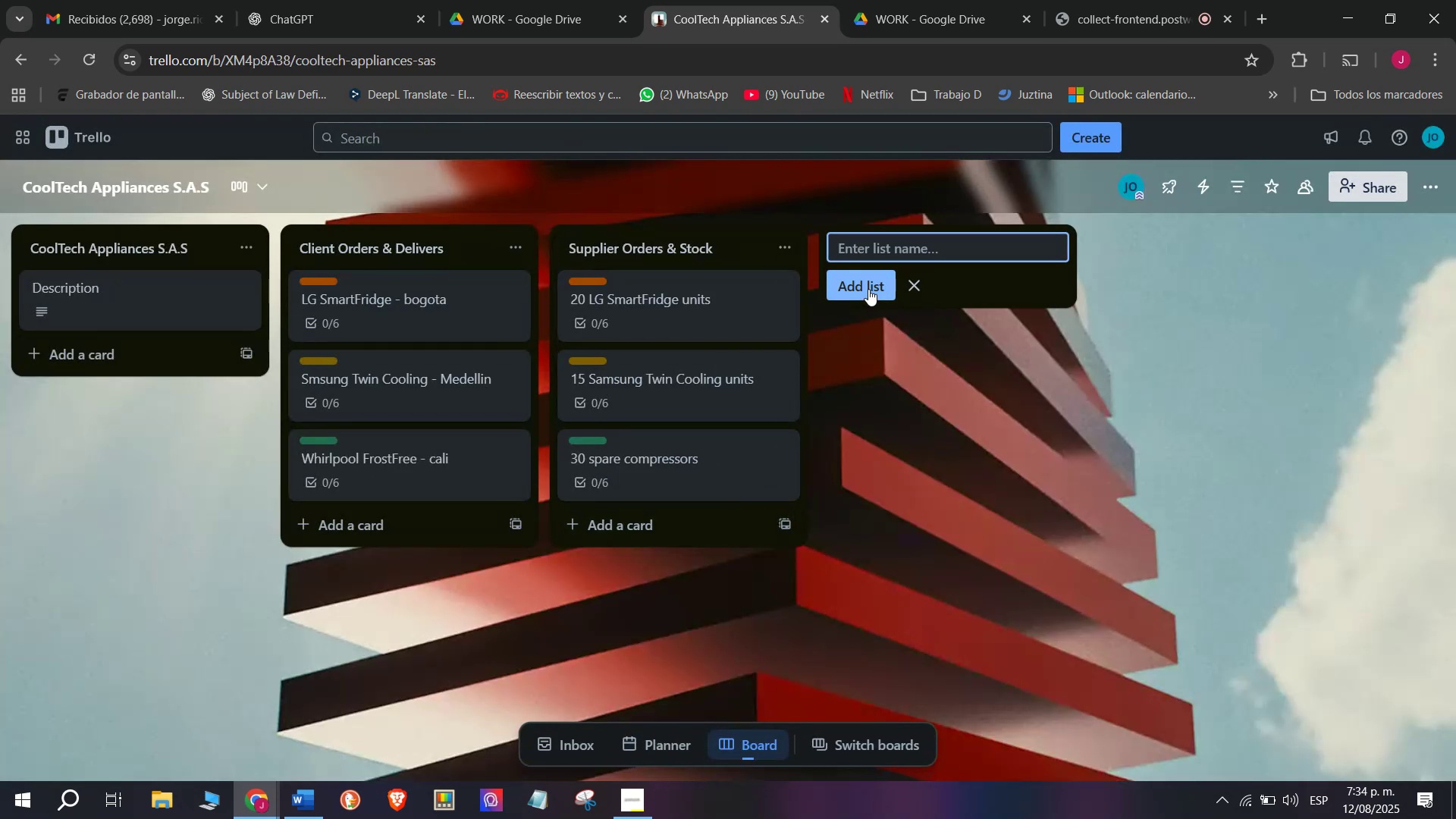 
left_click([868, 288])
 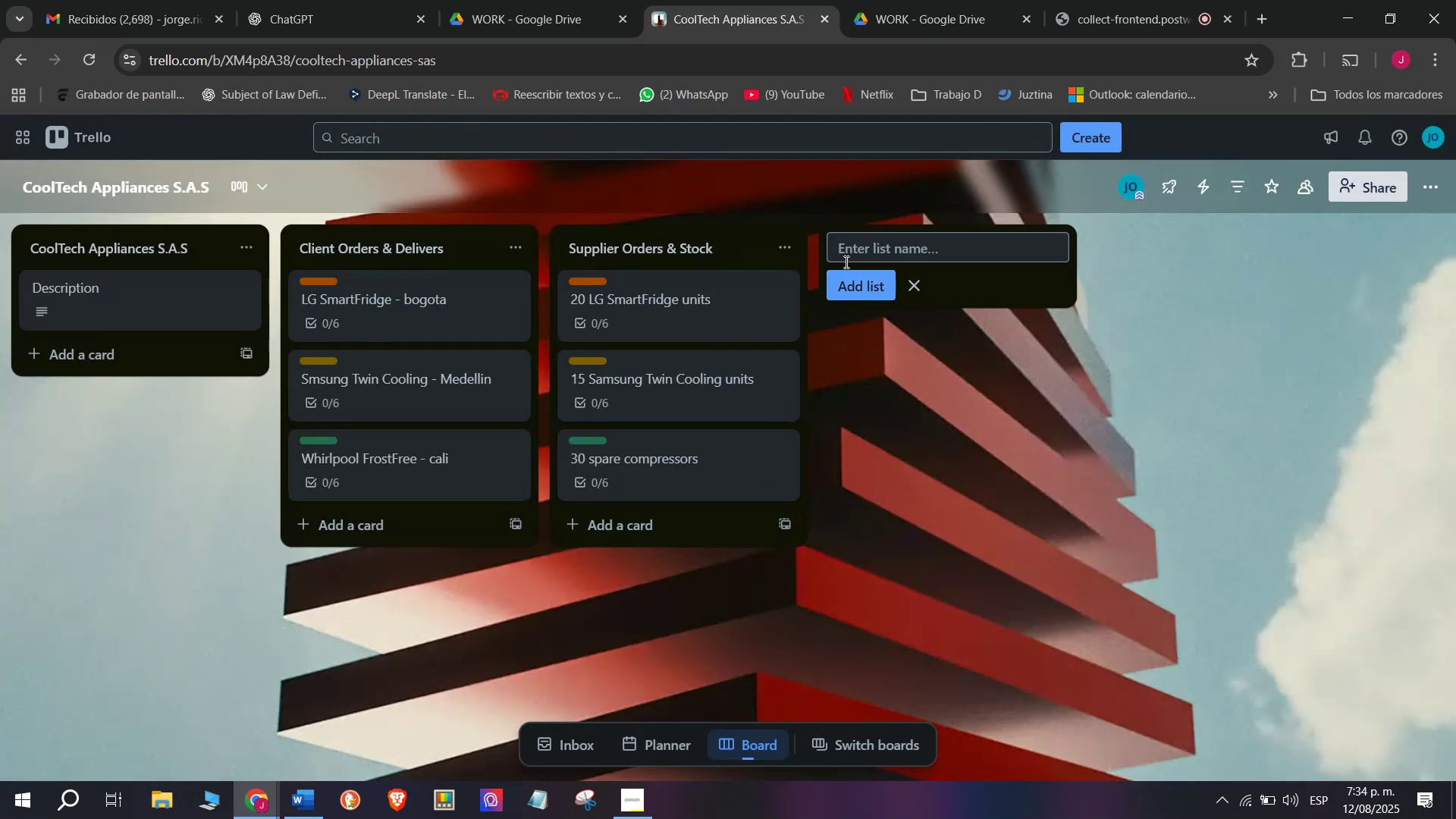 
left_click([899, 245])
 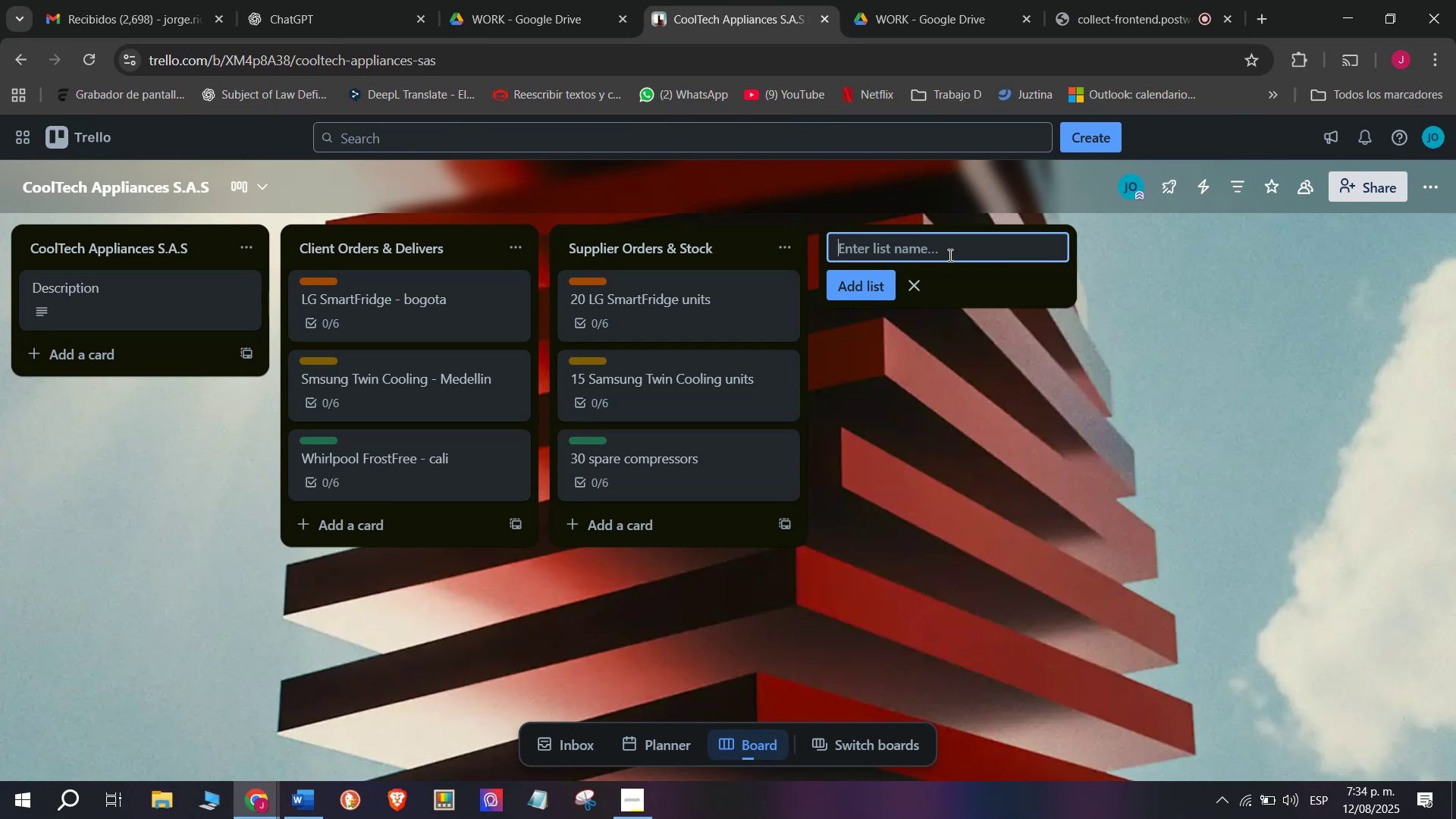 
type(L)
key(Backspace)
type(Technical servo)
key(Backspace)
type(ice ^ Repas)
key(Backspace)
type(irs)
 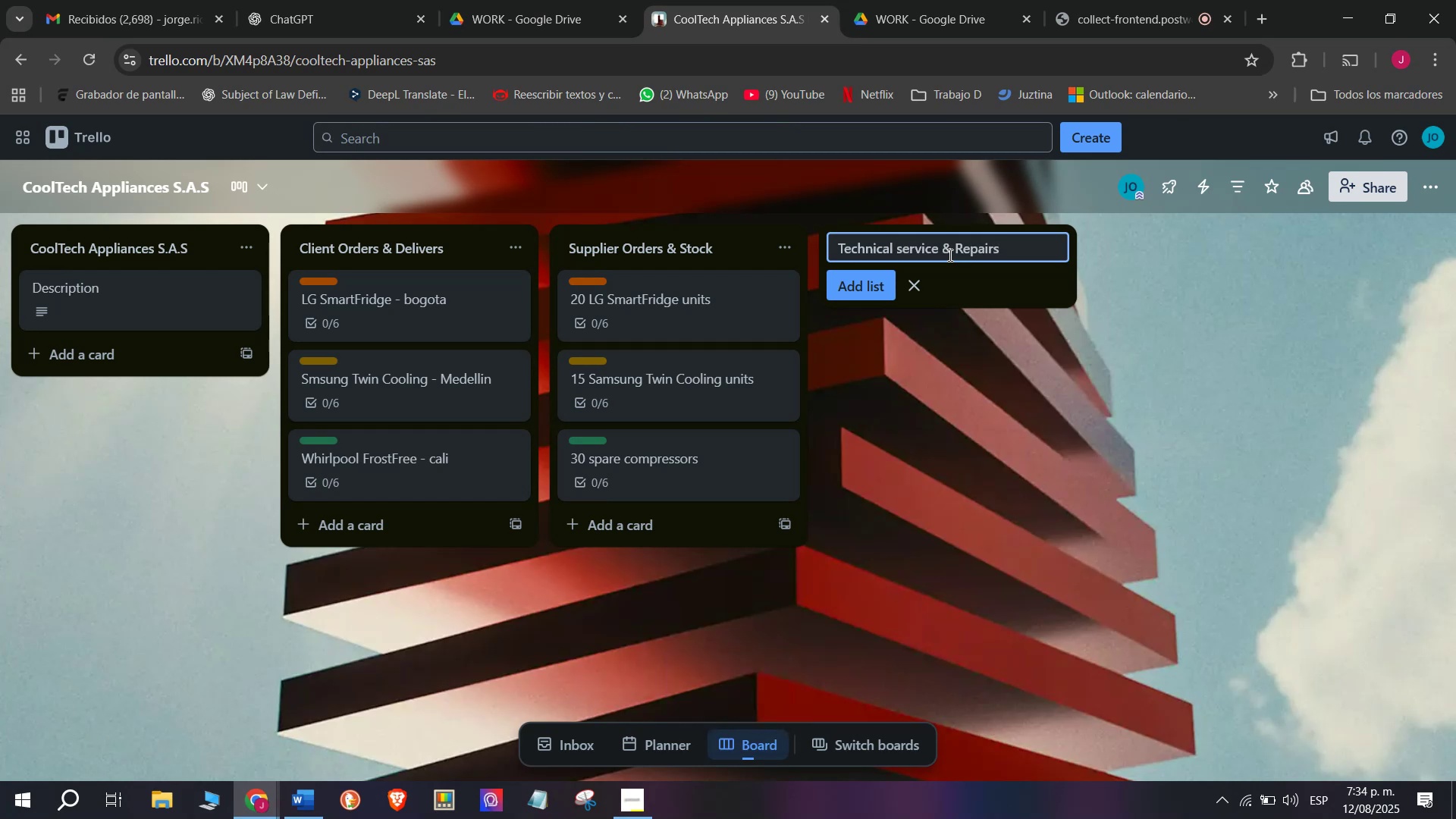 
key(Enter)
 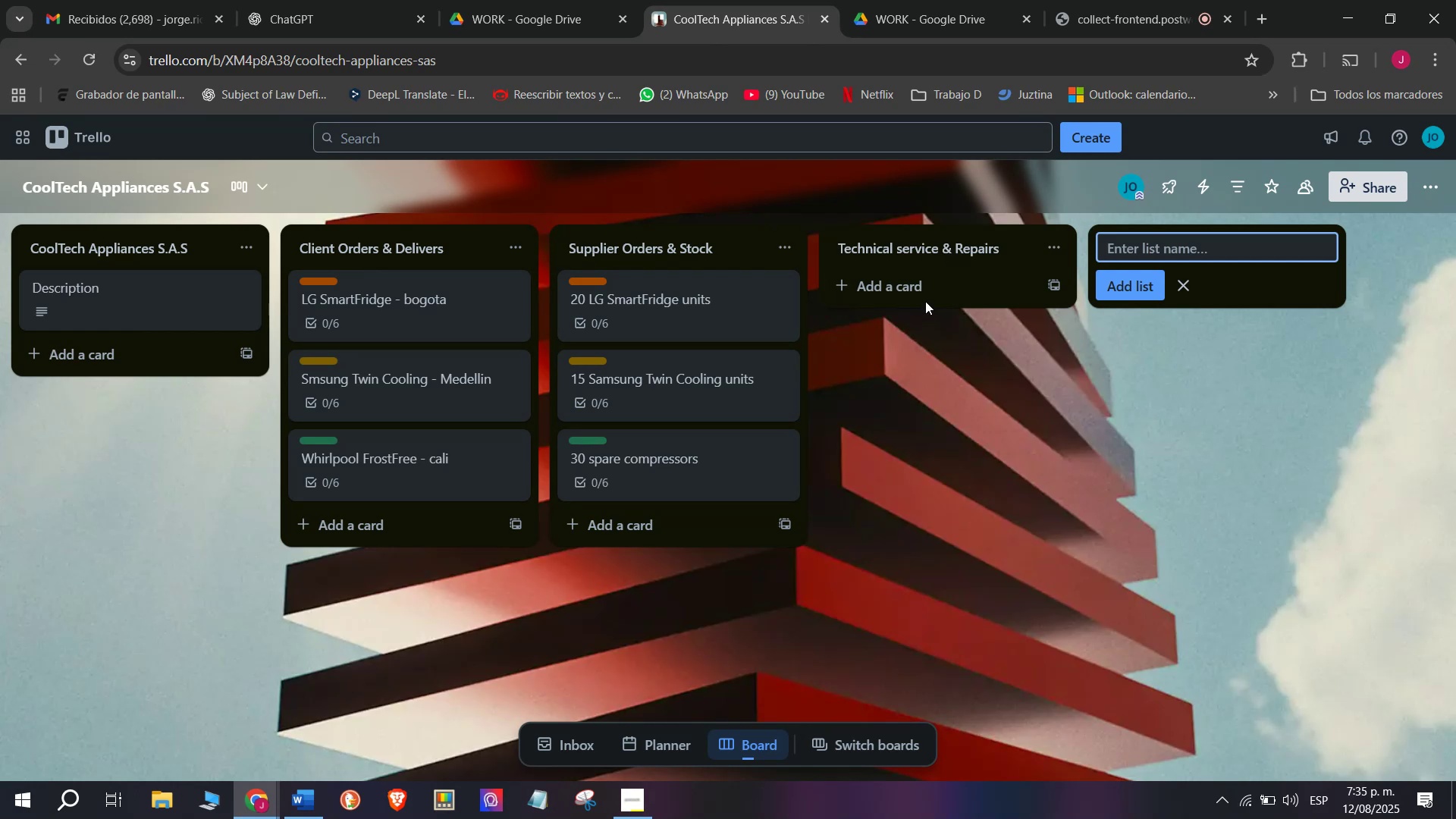 
left_click([921, 288])
 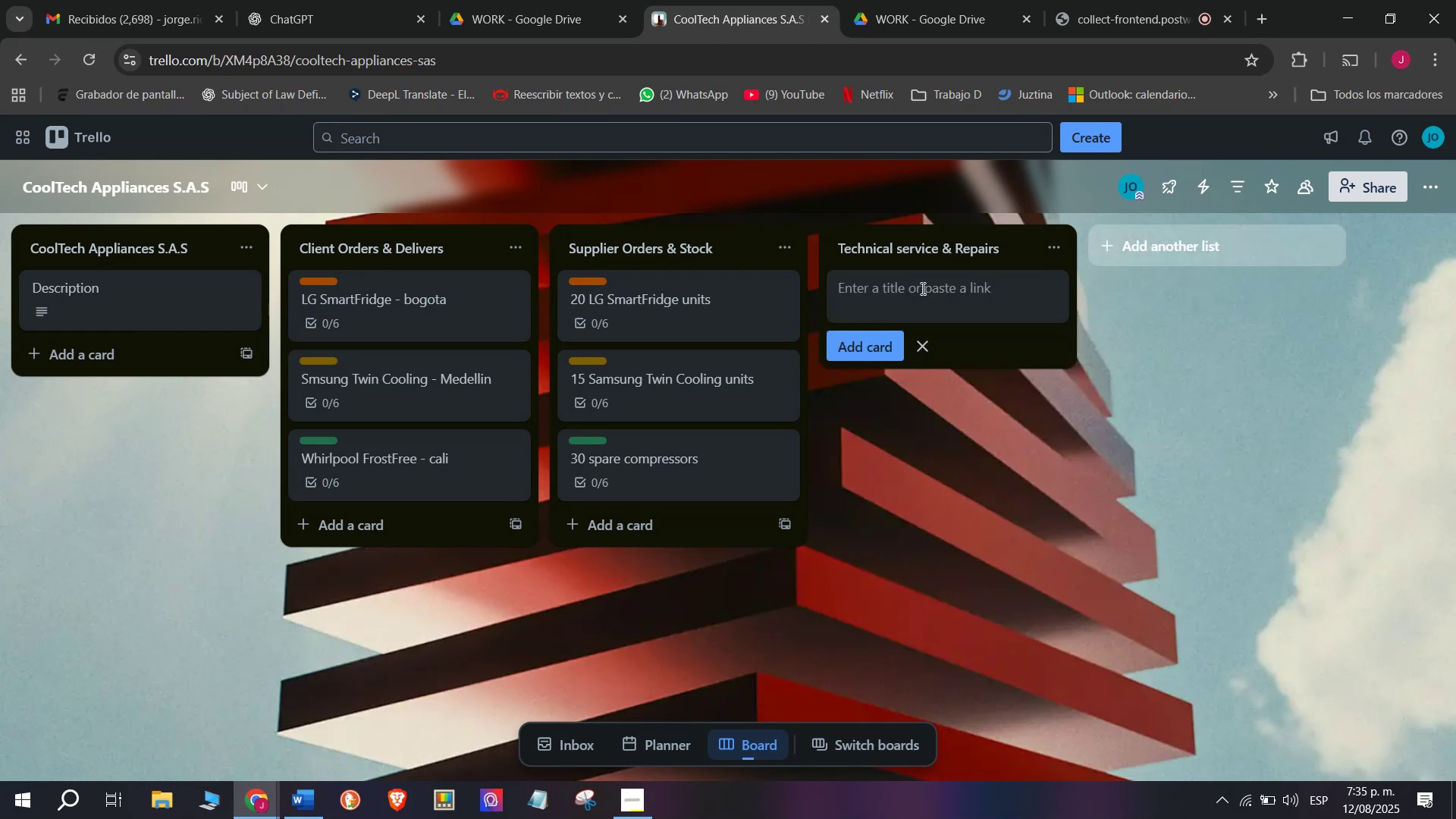 
type(Compressor replacement)
 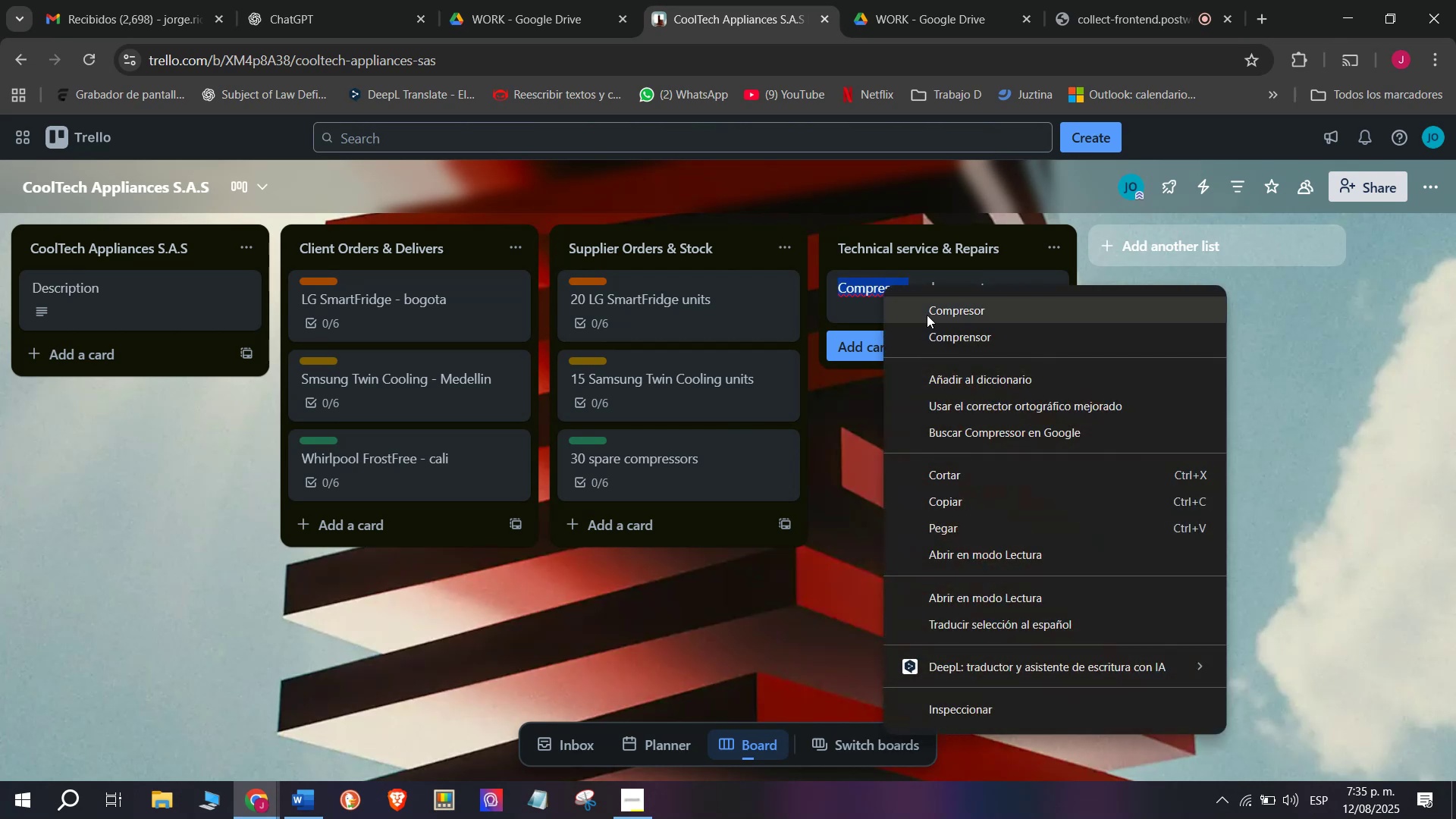 
left_click([868, 293])
 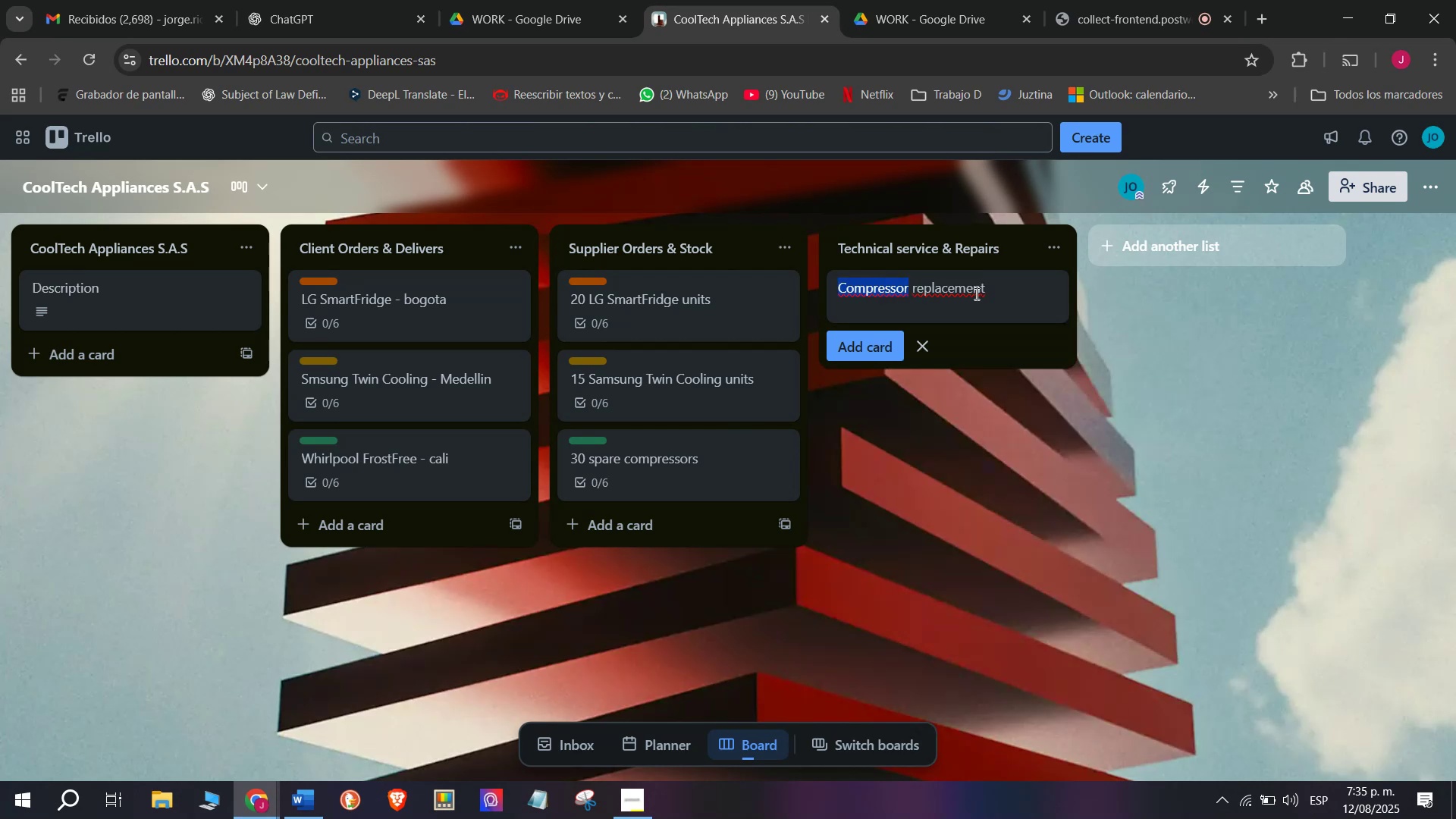 
left_click([975, 293])
 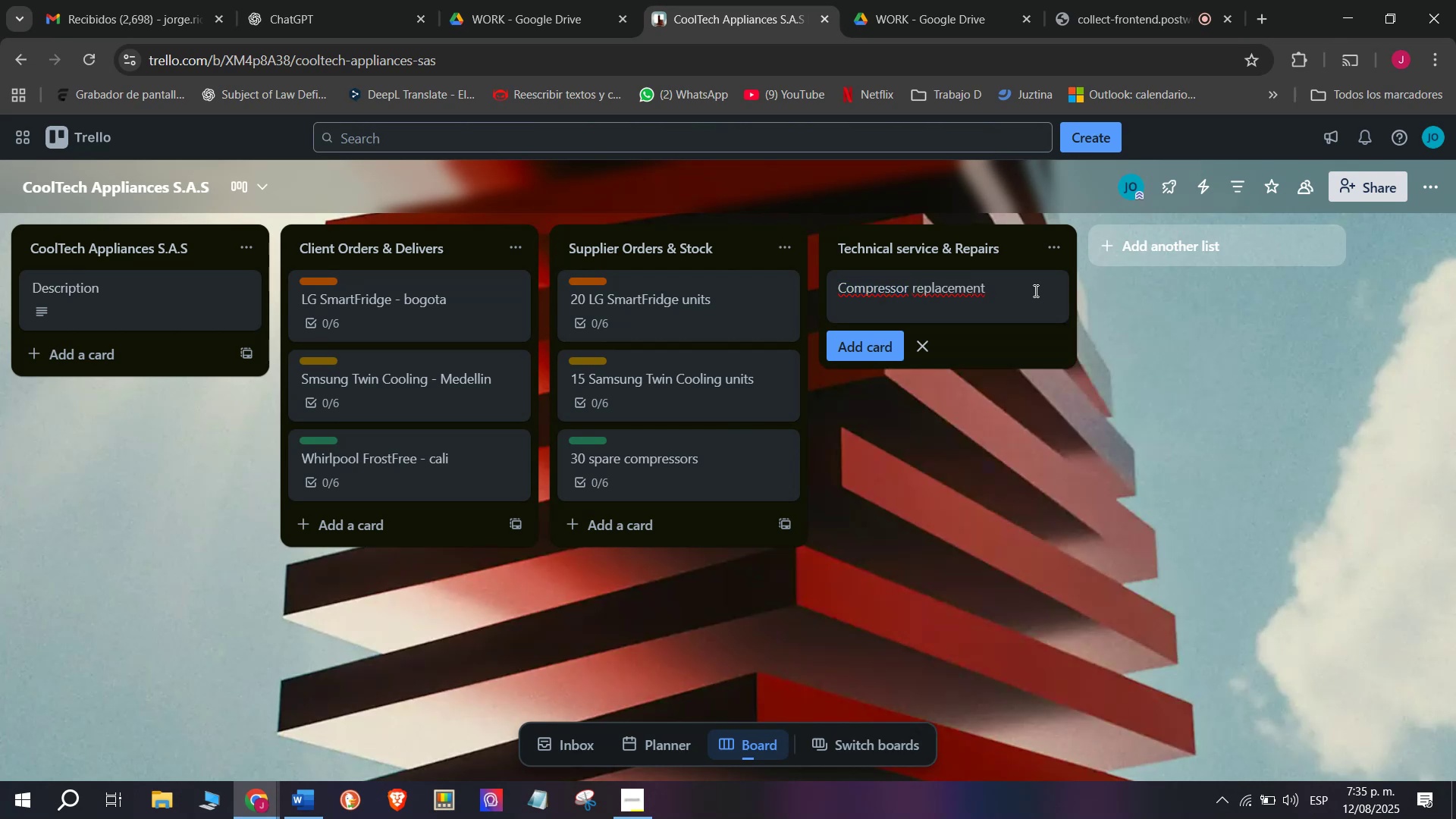 
left_click([1034, 289])
 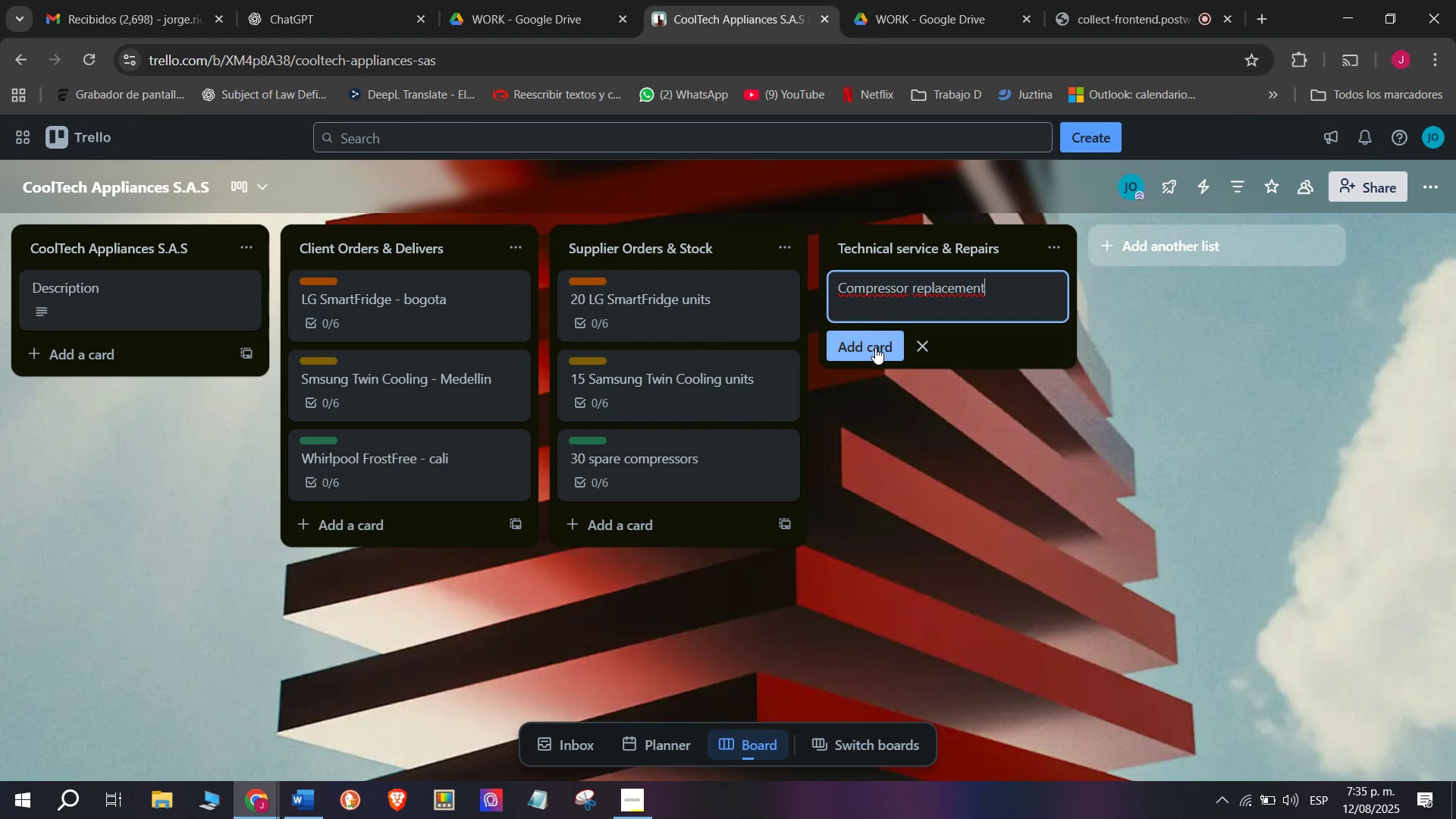 
left_click([962, 297])
 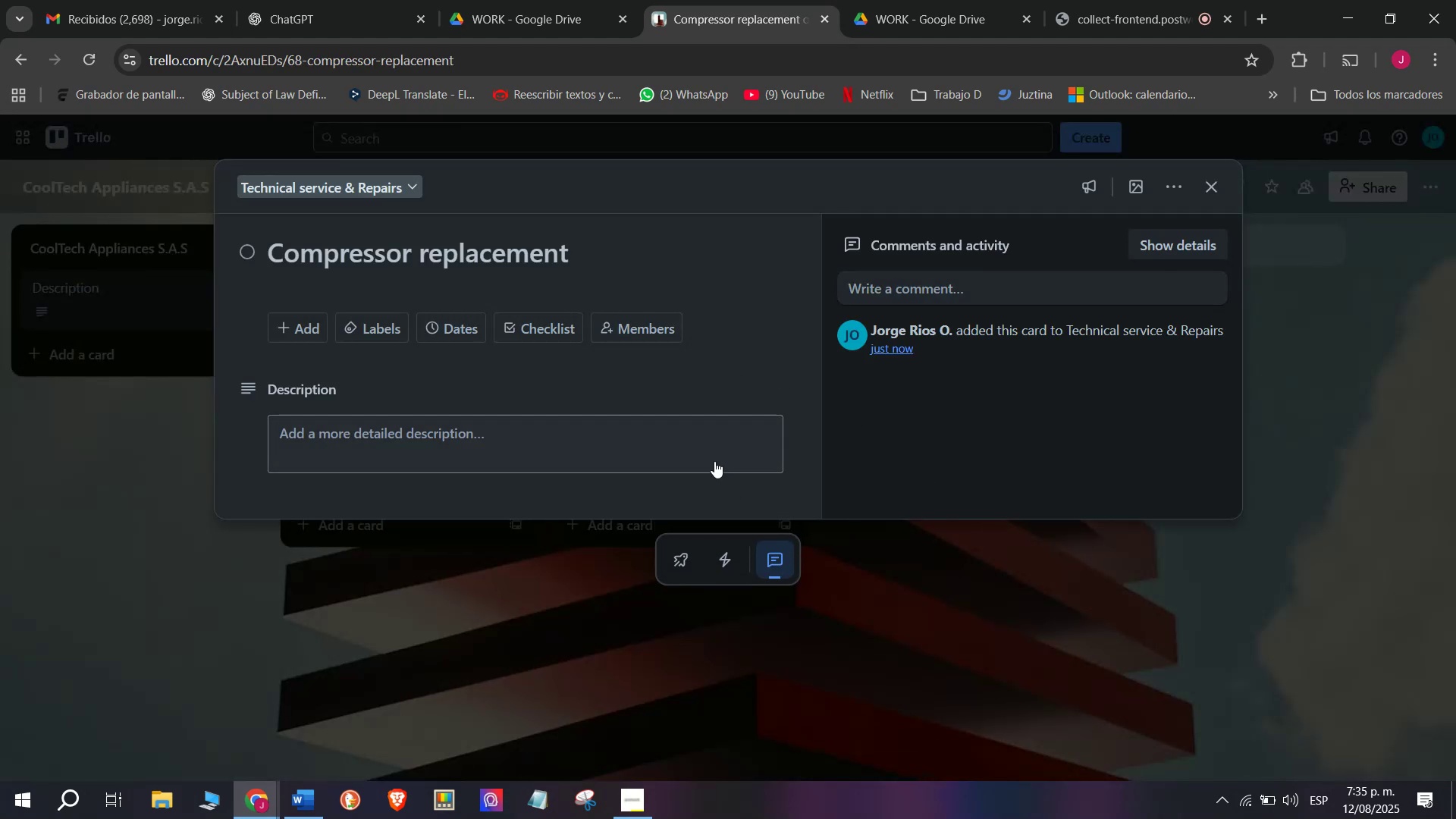 
wait(6.24)
 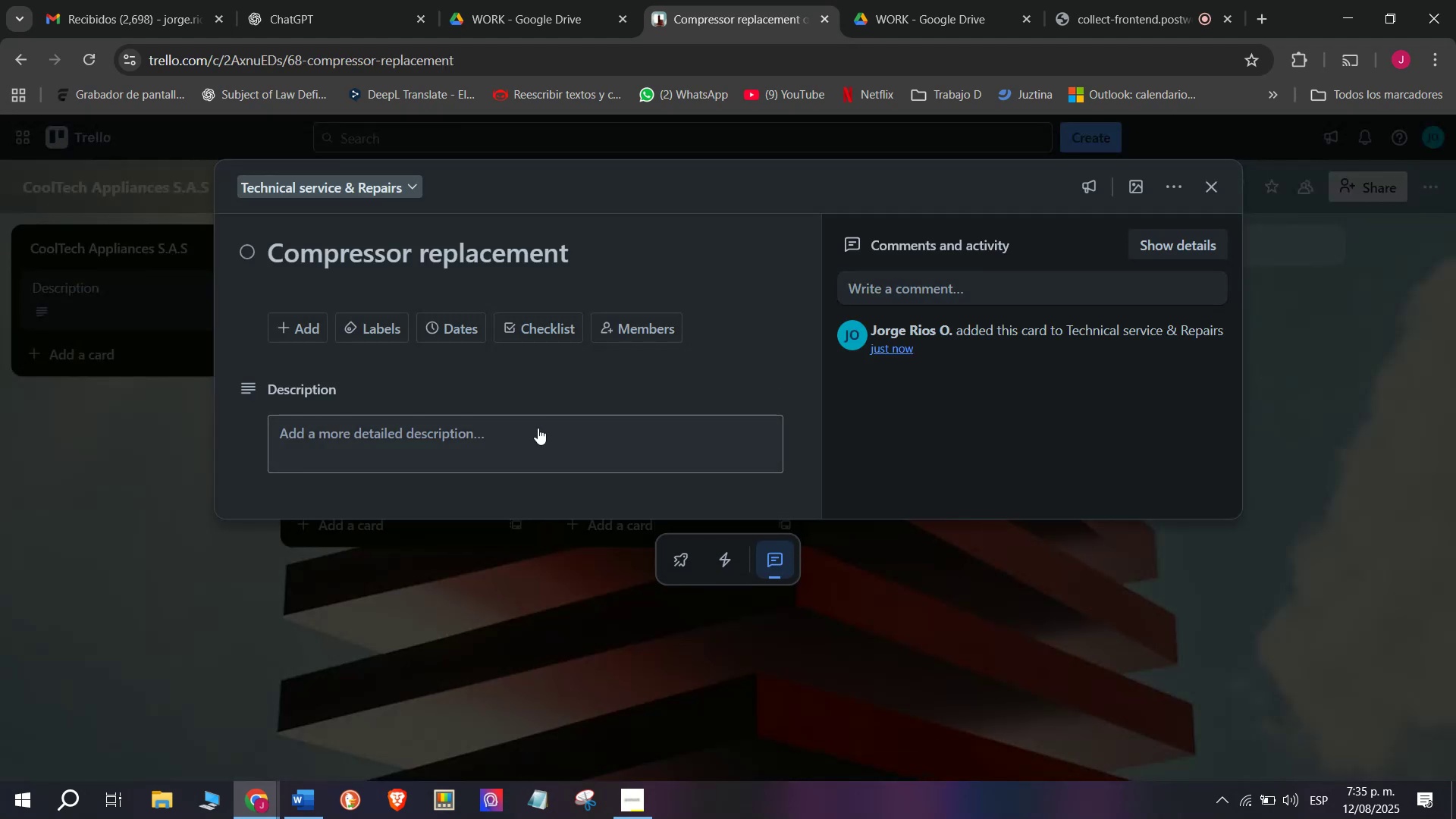 
type( - bogota)
 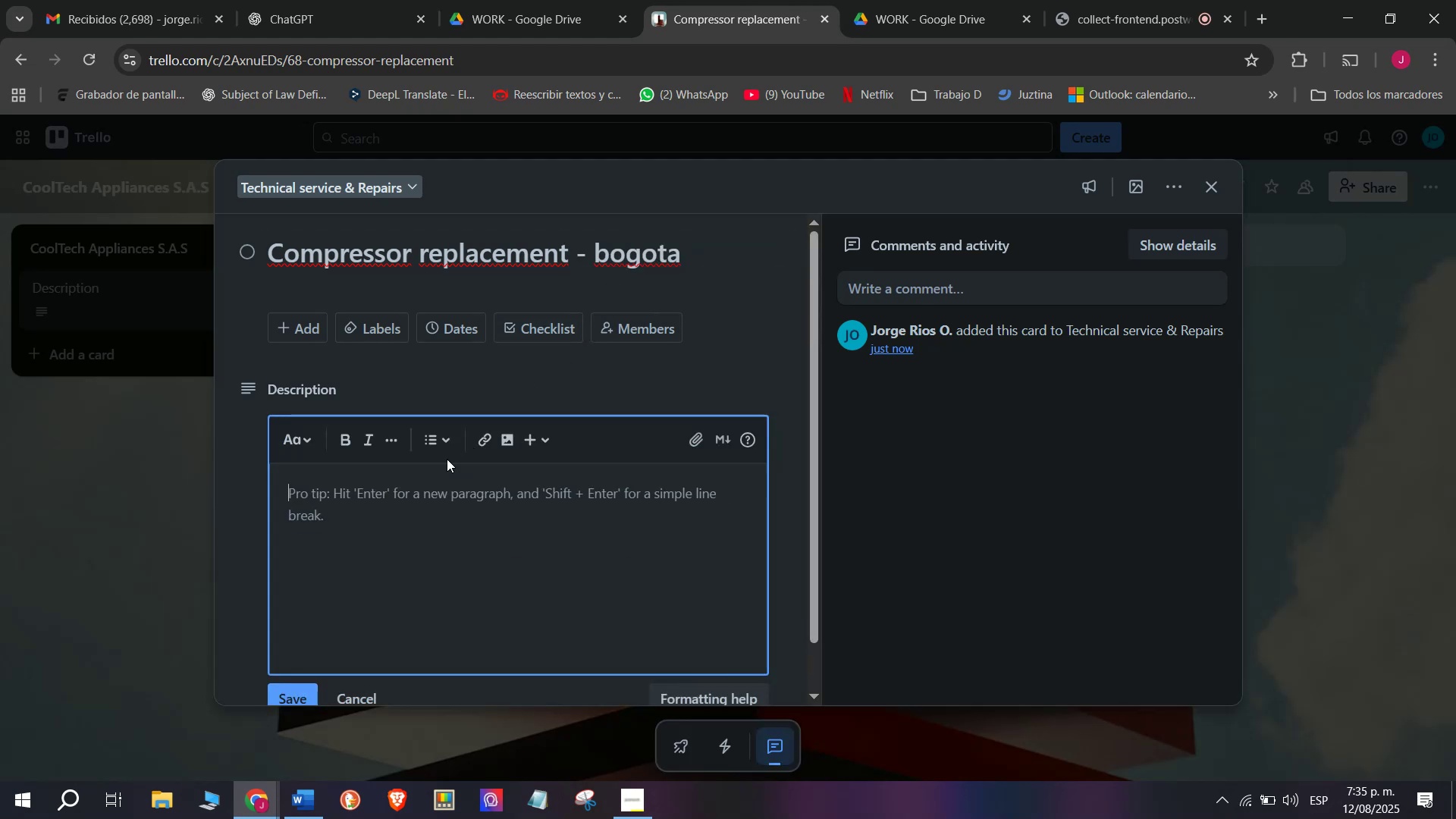 
left_click([311, 695])
 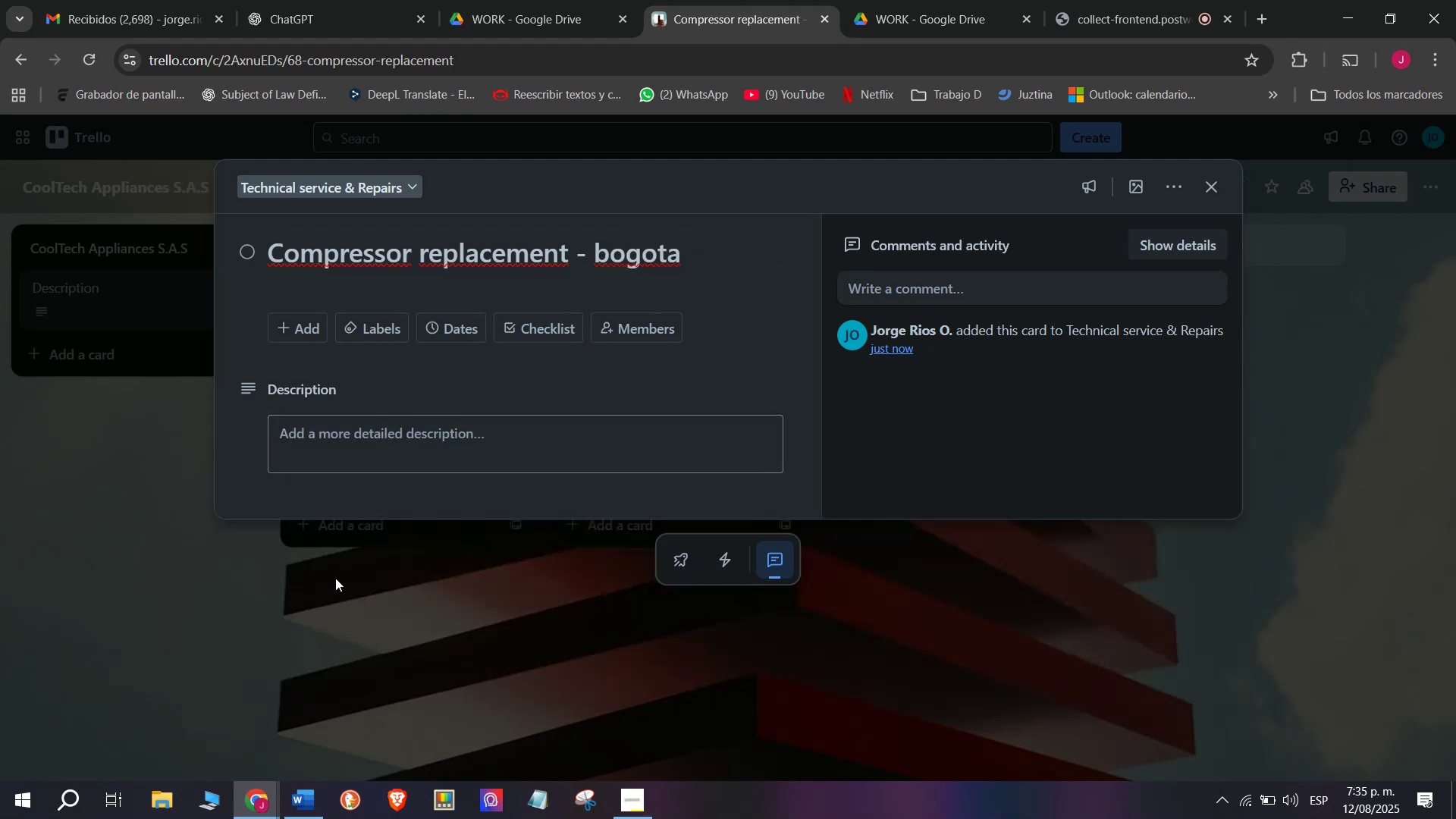 
scroll: coordinate [335, 576], scroll_direction: down, amount: 6.0
 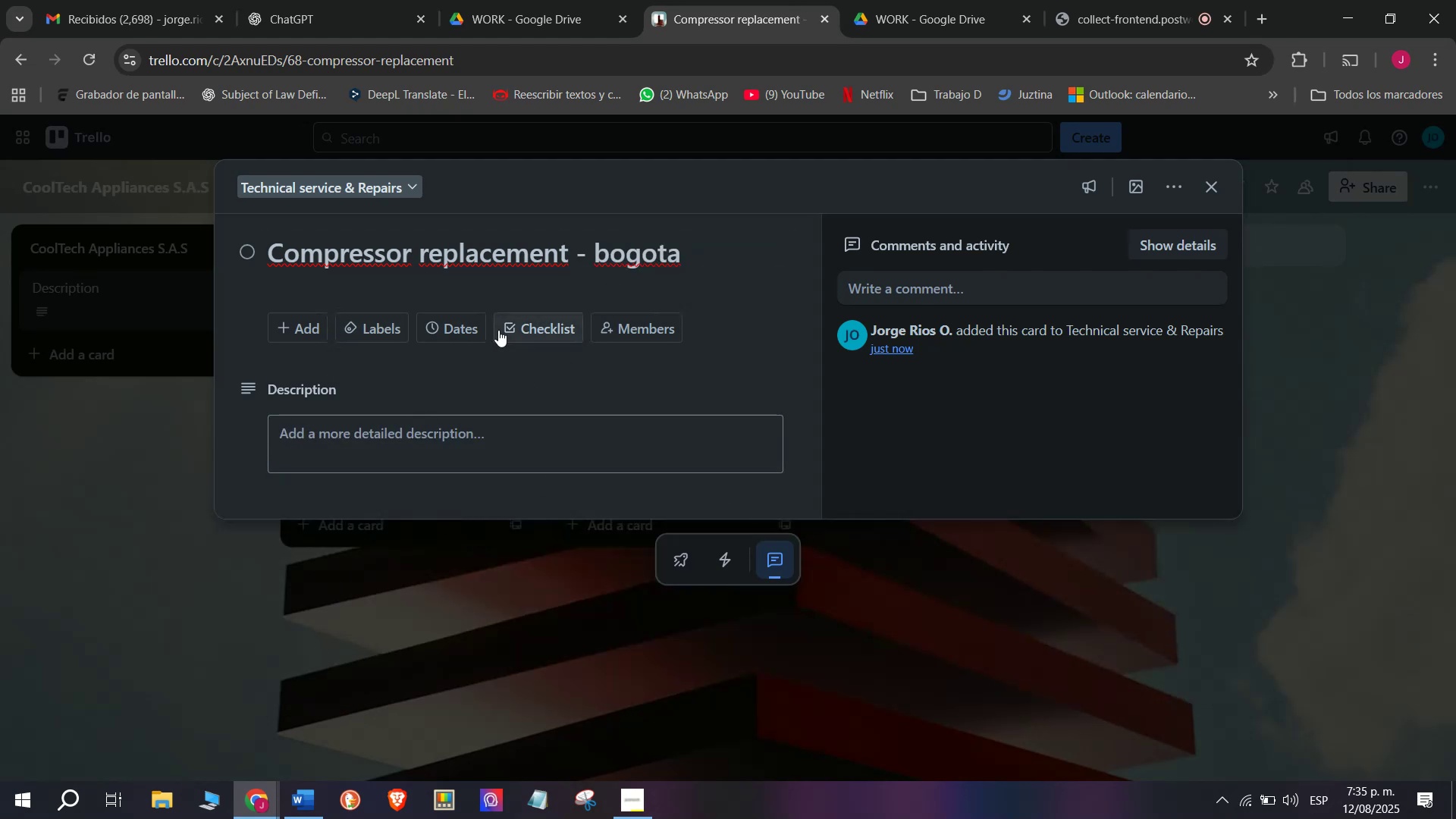 
left_click([558, 328])
 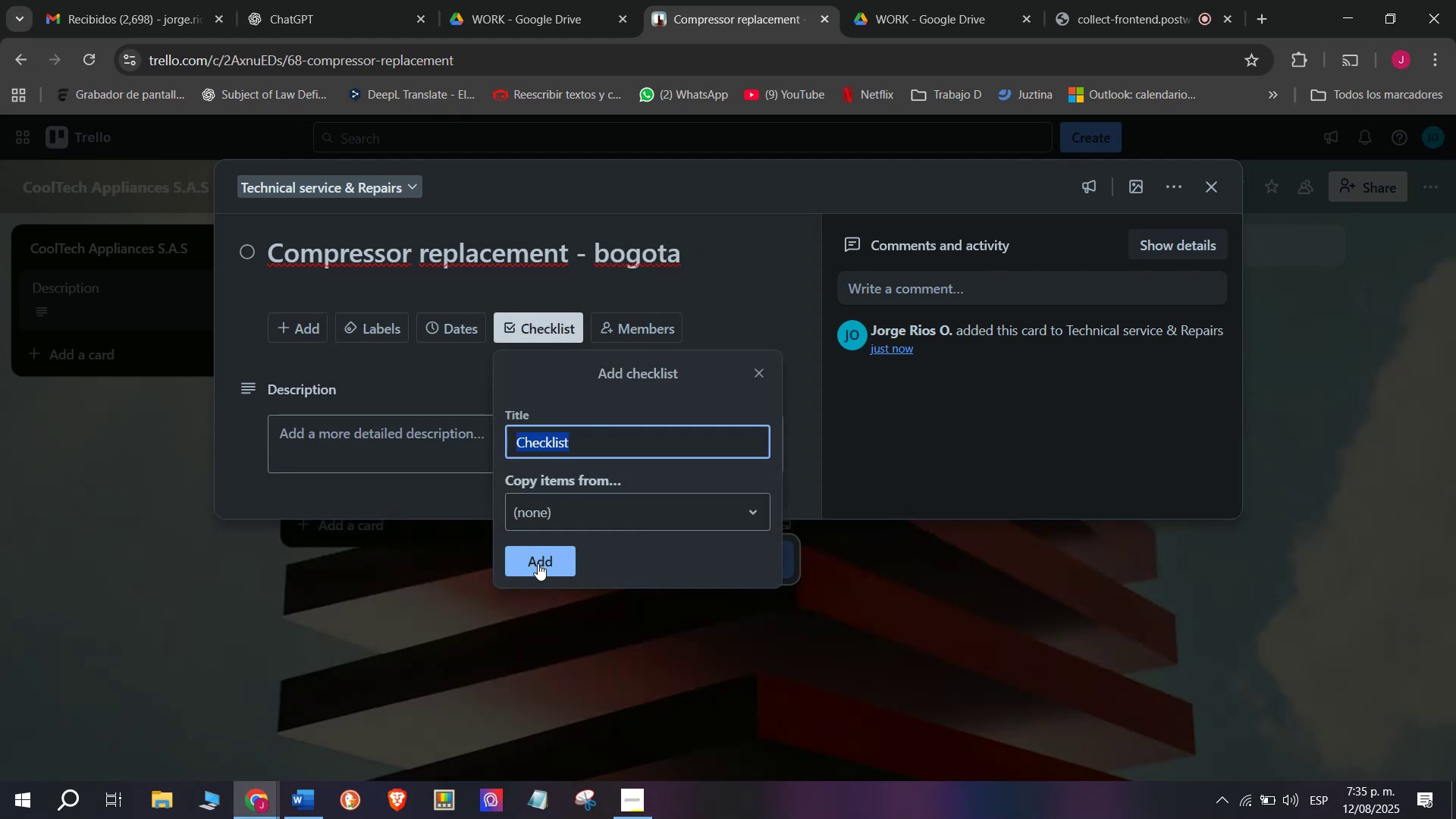 
left_click([538, 566])
 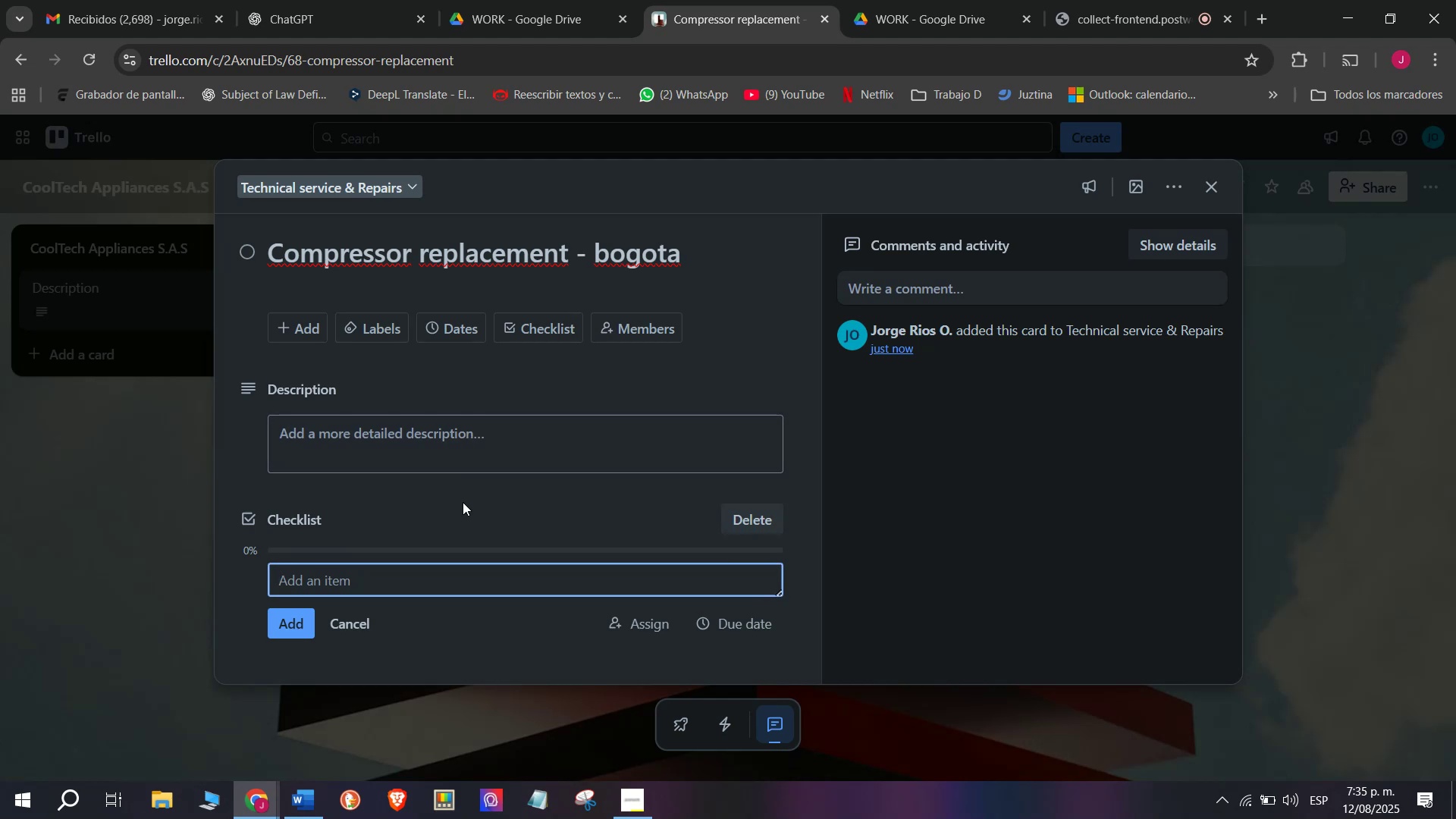 
key(CapsLock)
 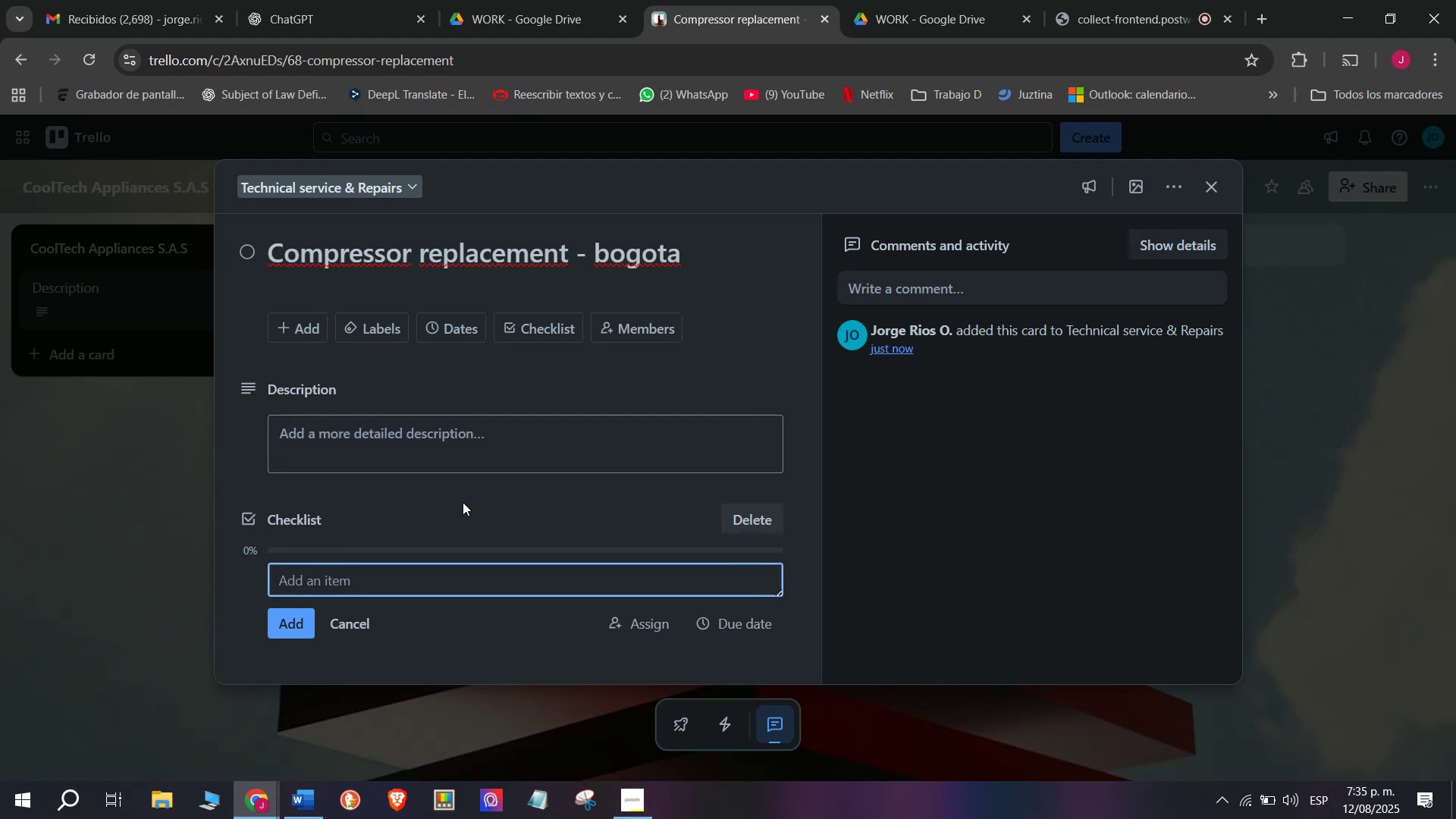 
key(C)
 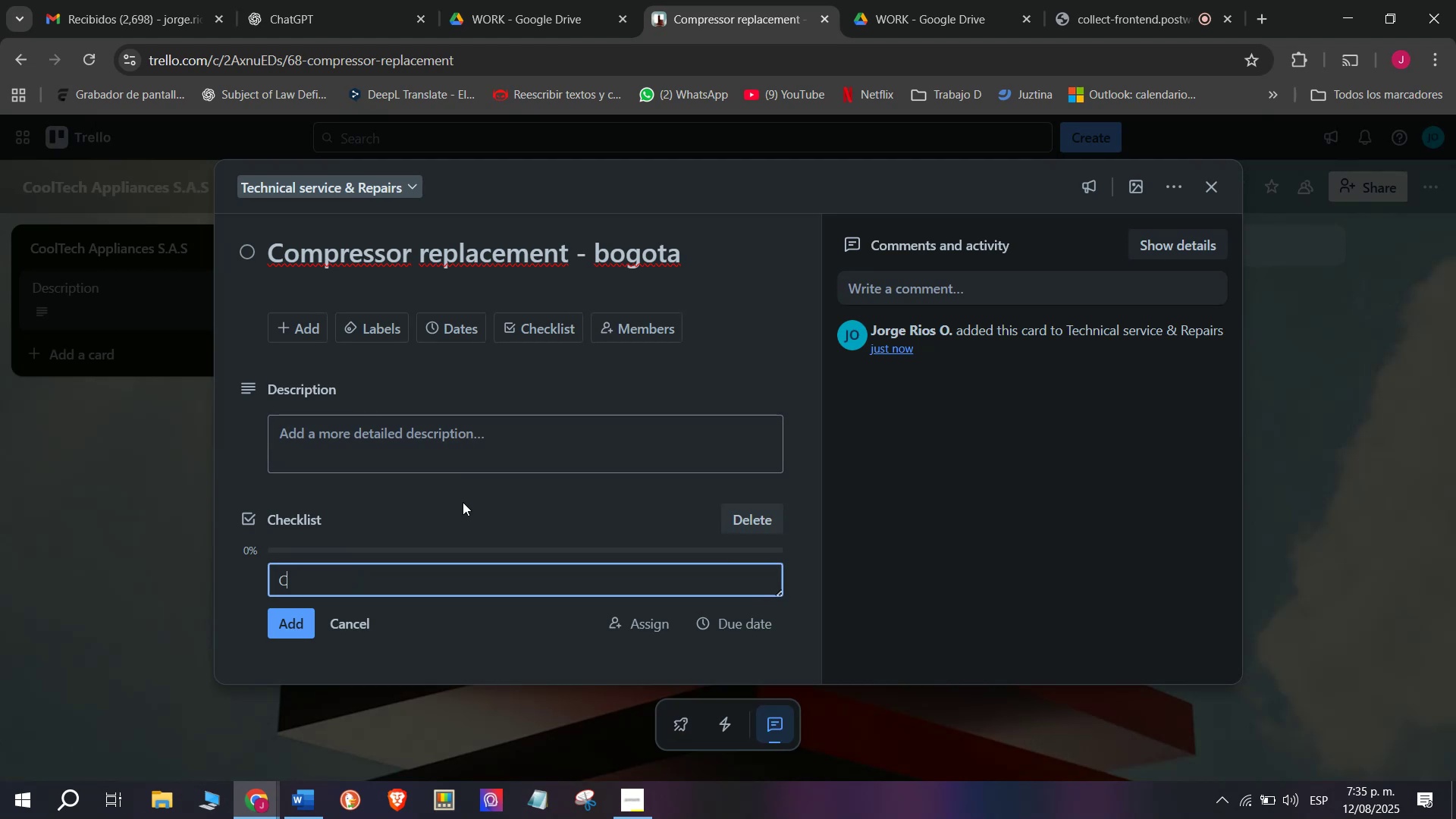 
key(Backspace)
 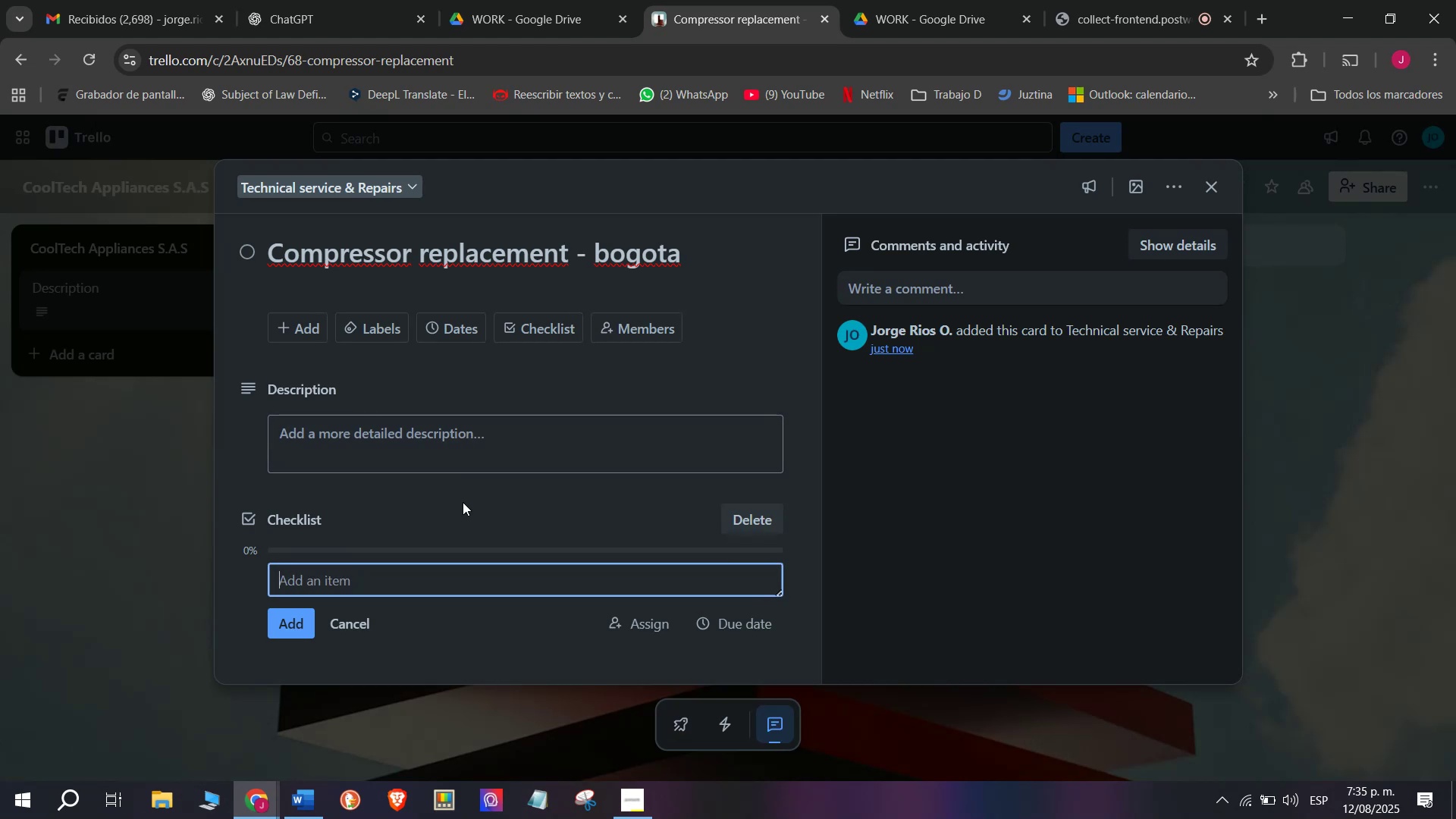 
wait(5.12)
 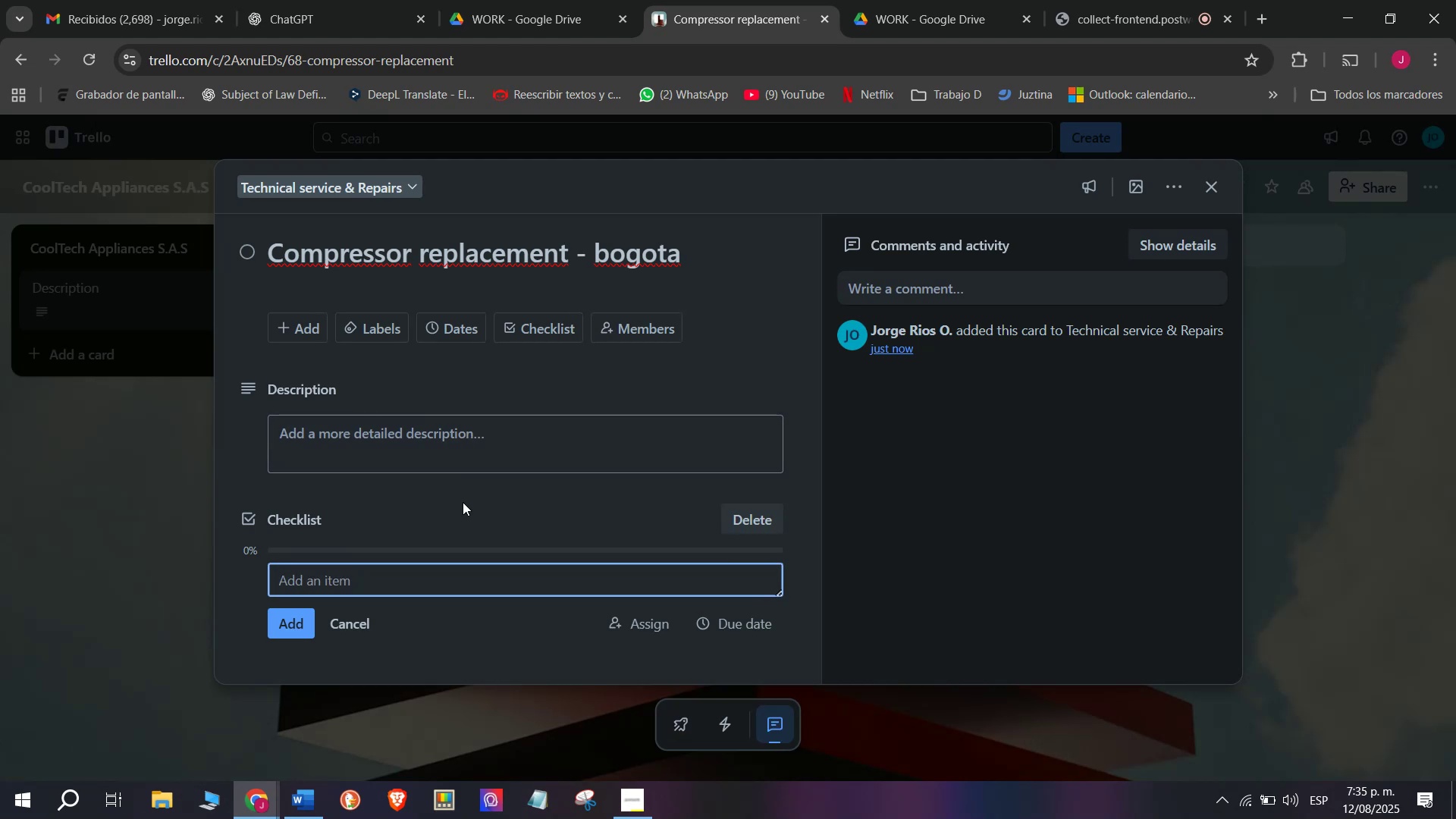 
key(C)
 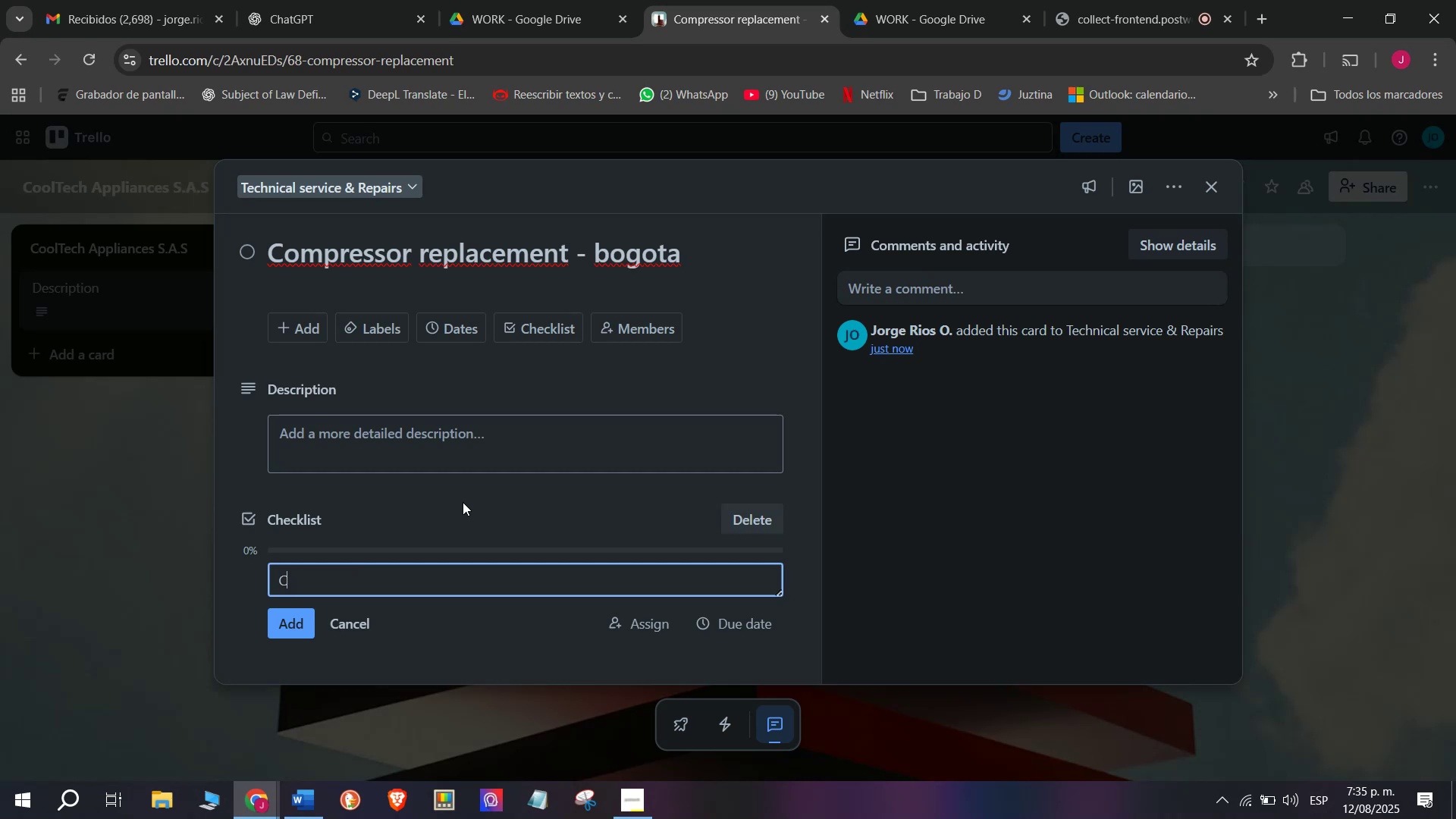 
key(Backspace)
 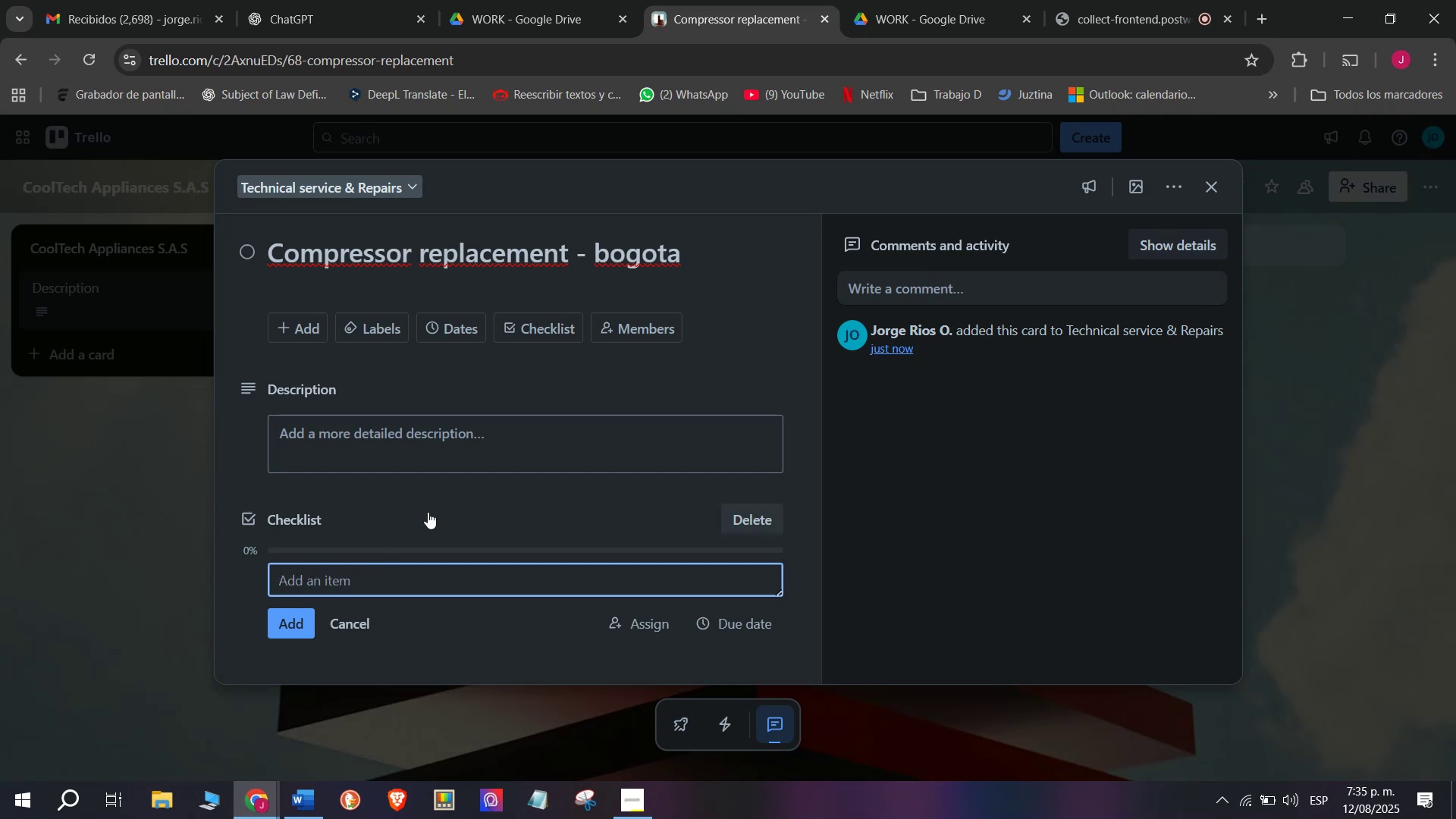 
key(C)
 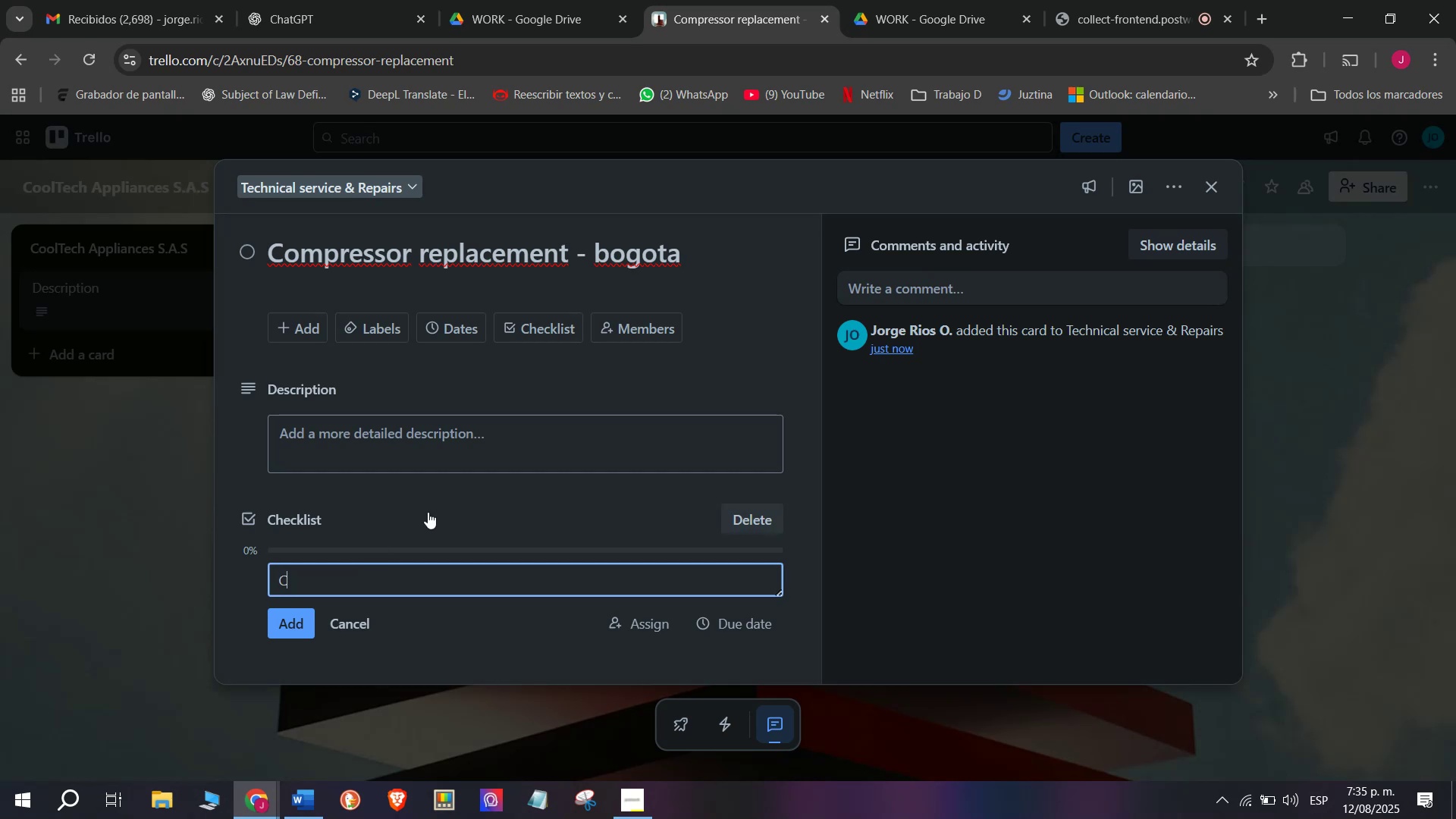 
key(Backspace)
 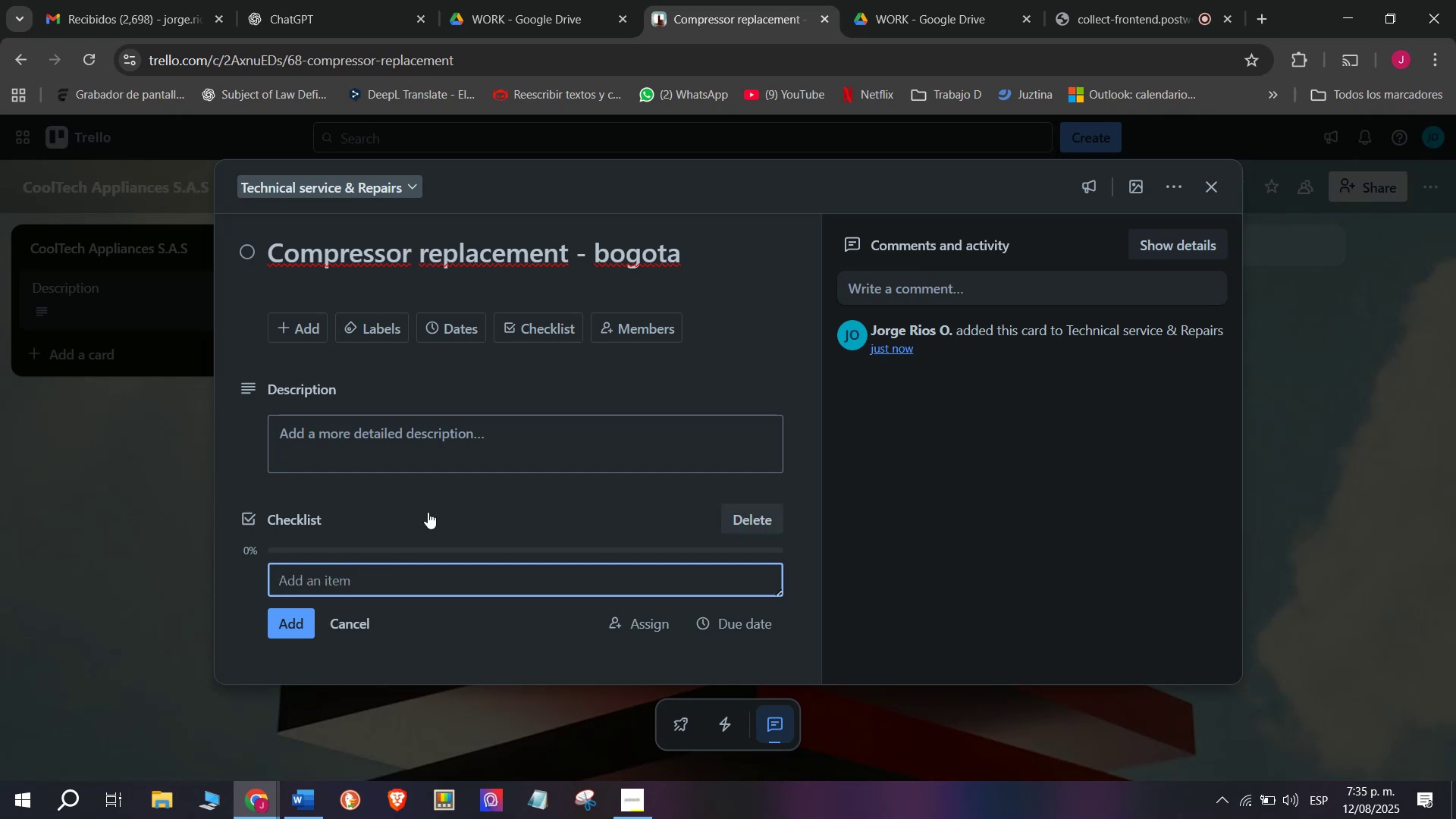 
key(CapsLock)
 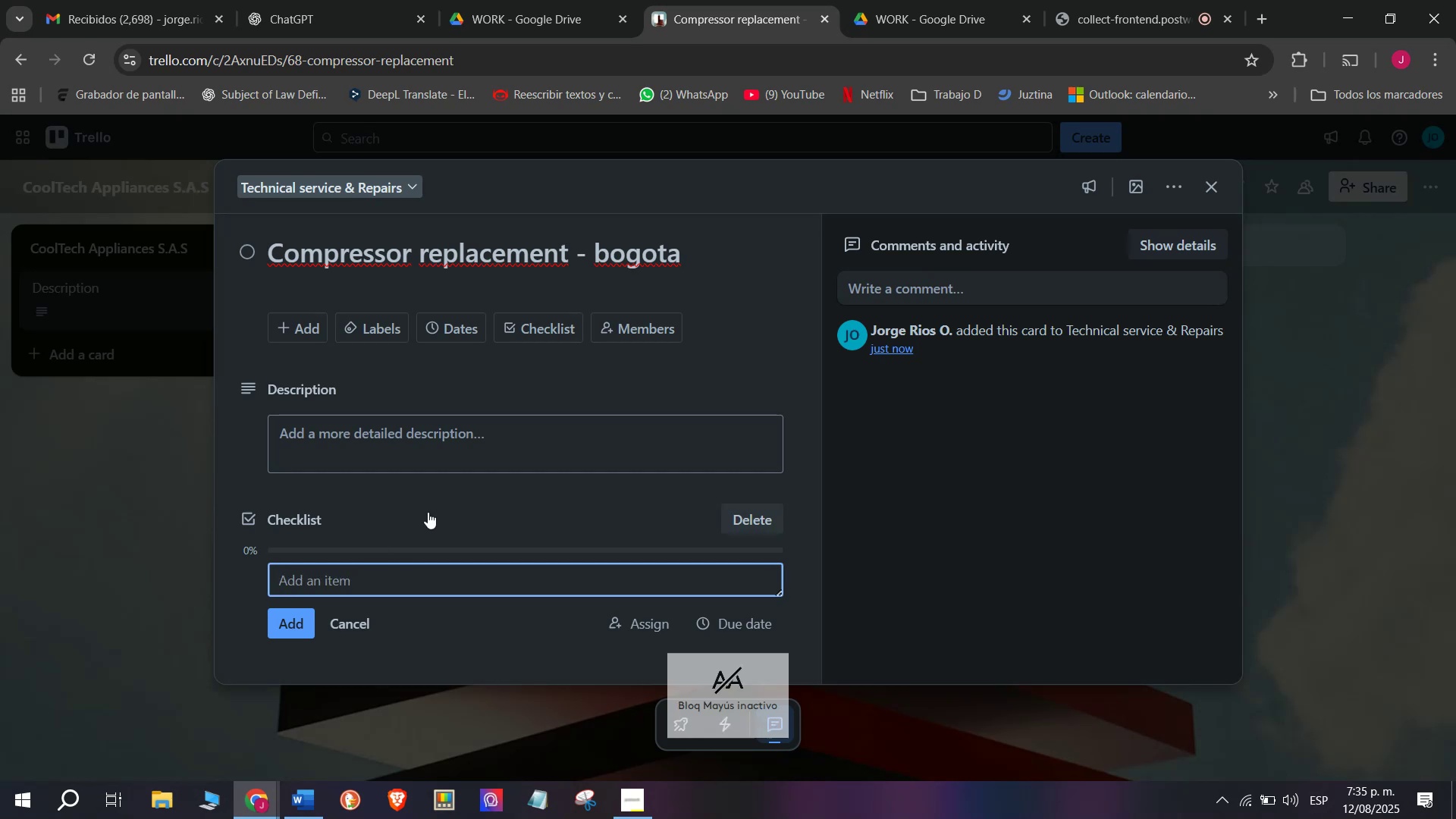 
key(C)
 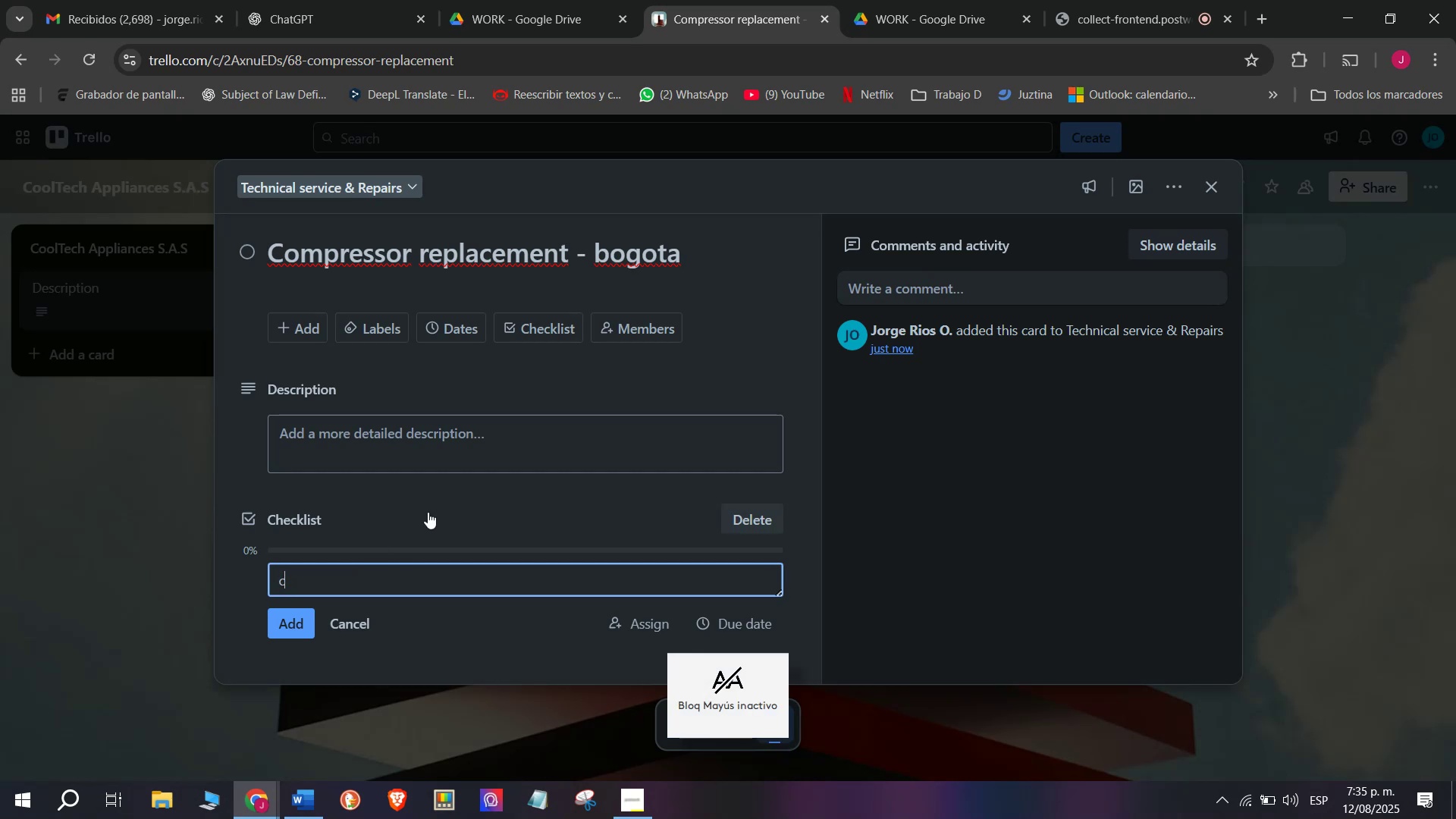 
key(Backspace)
 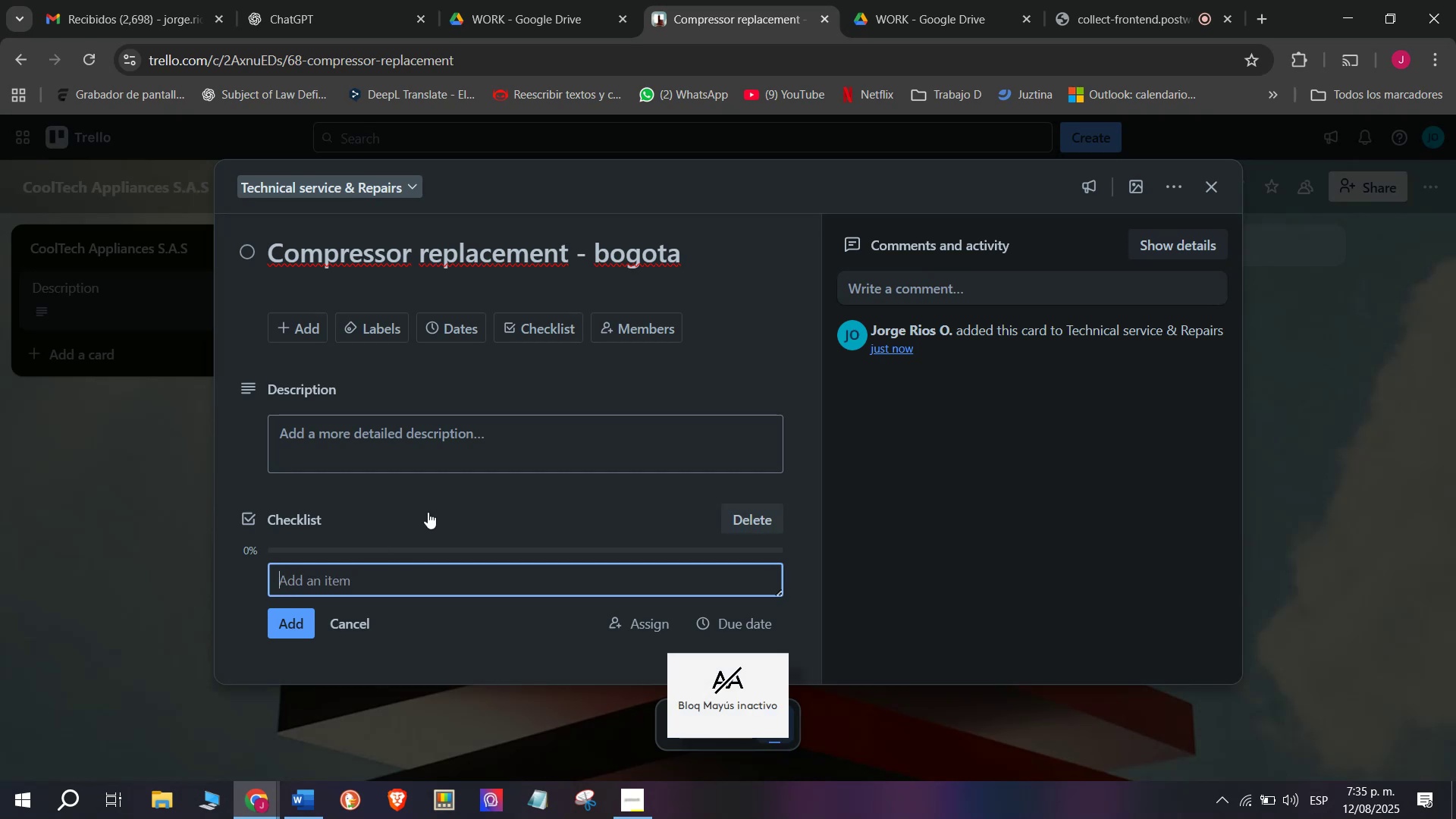 
key(CapsLock)
 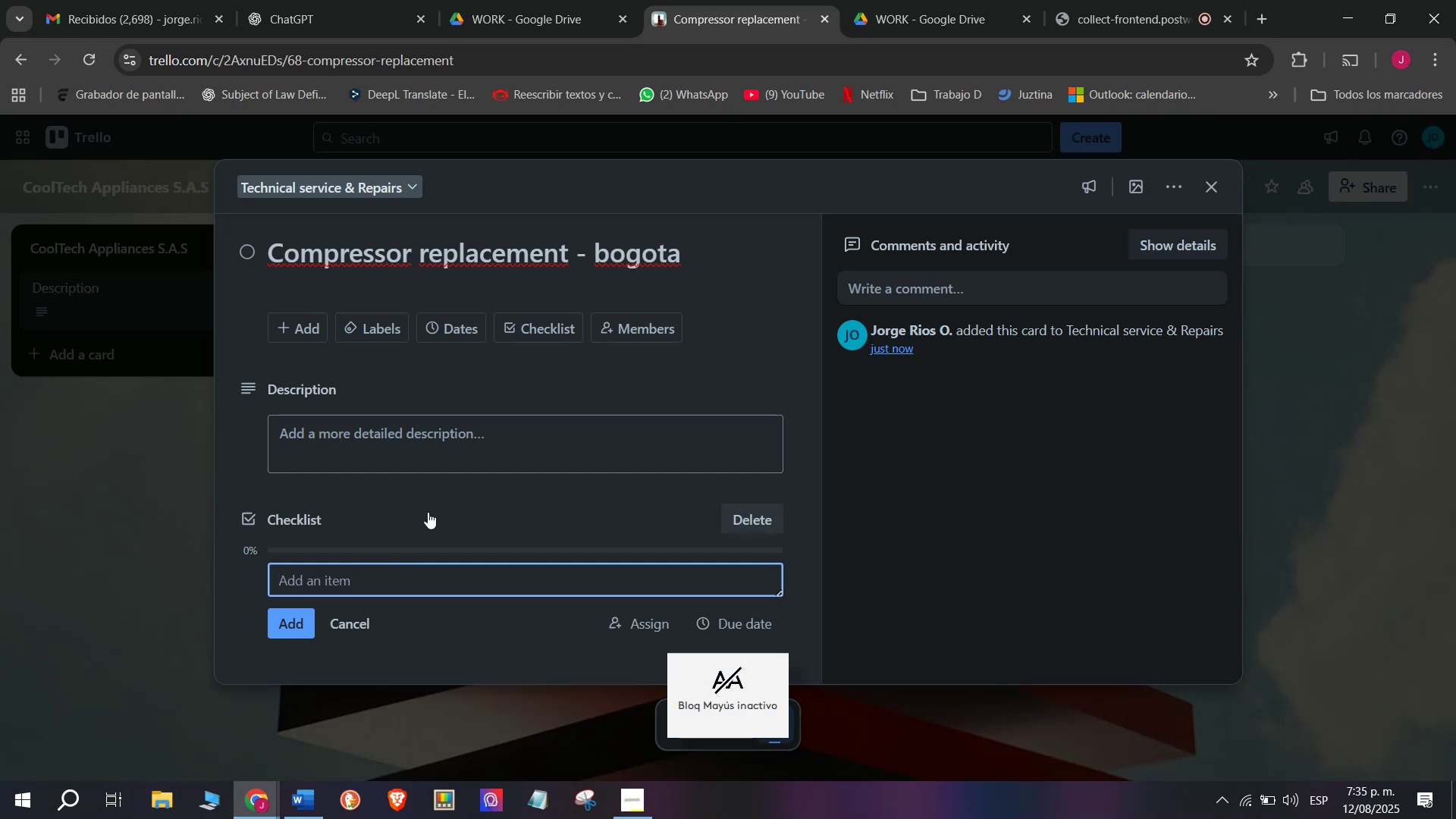 
key(C)
 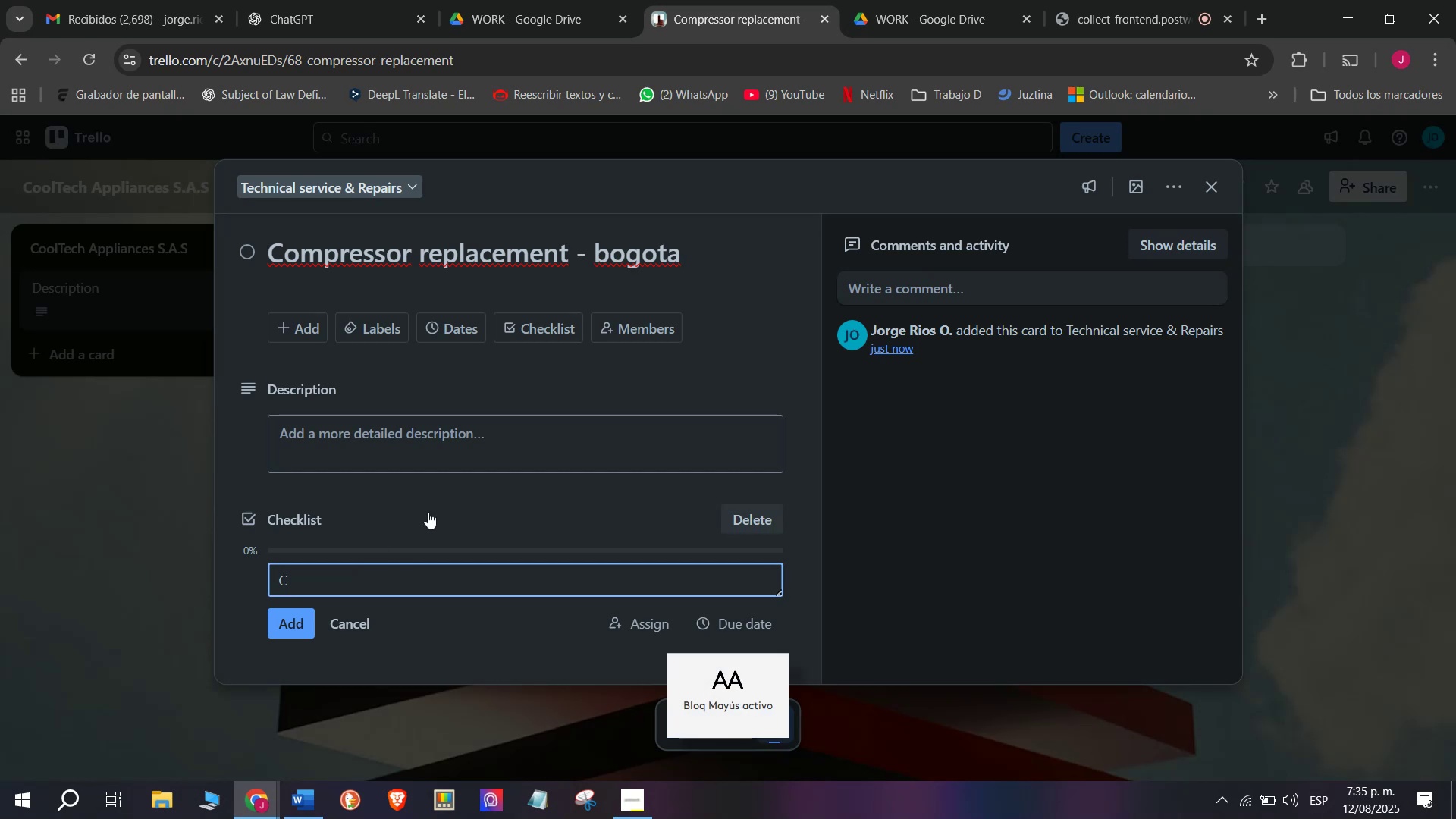 
key(Backspace)
 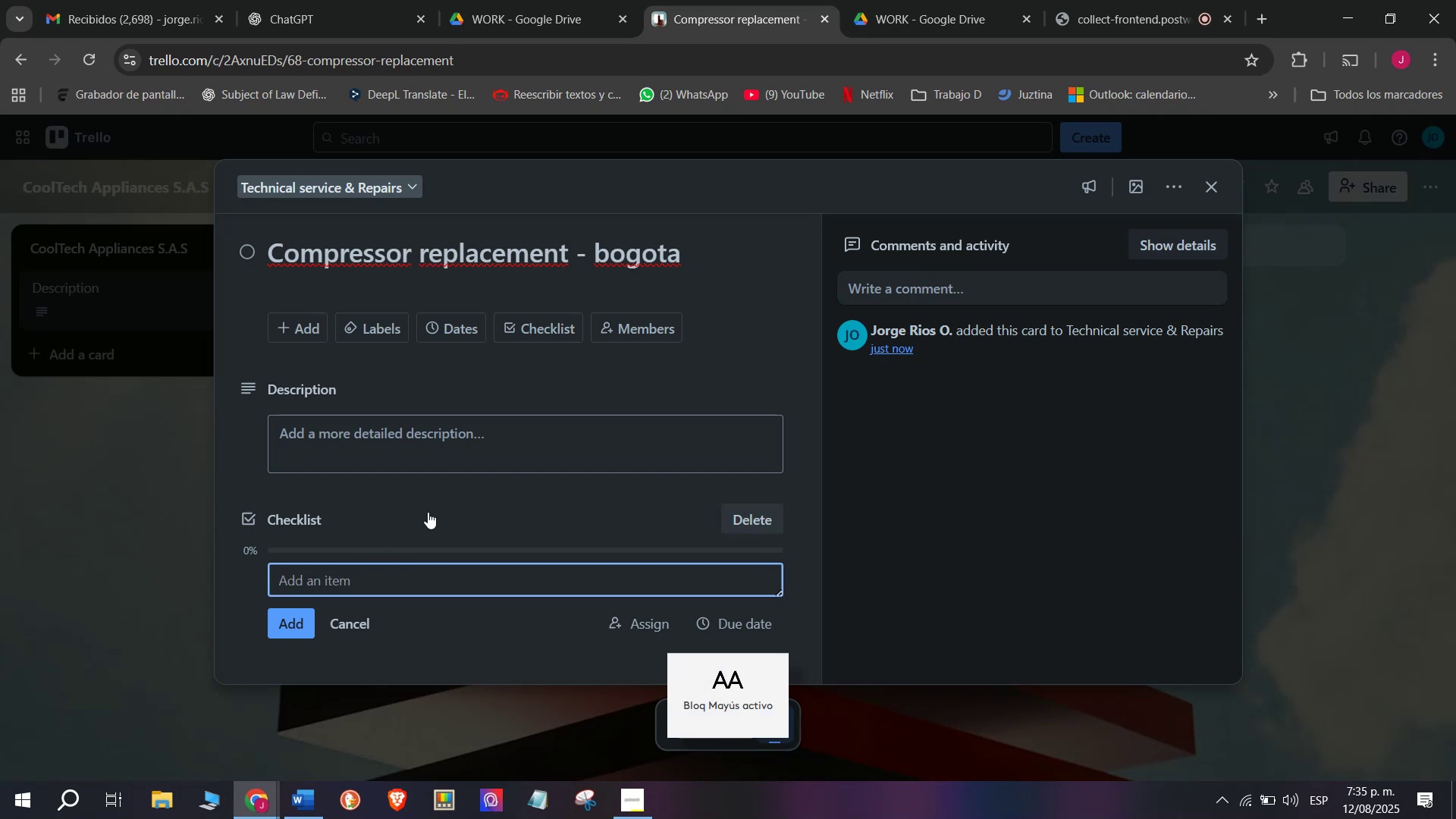 
key(C)
 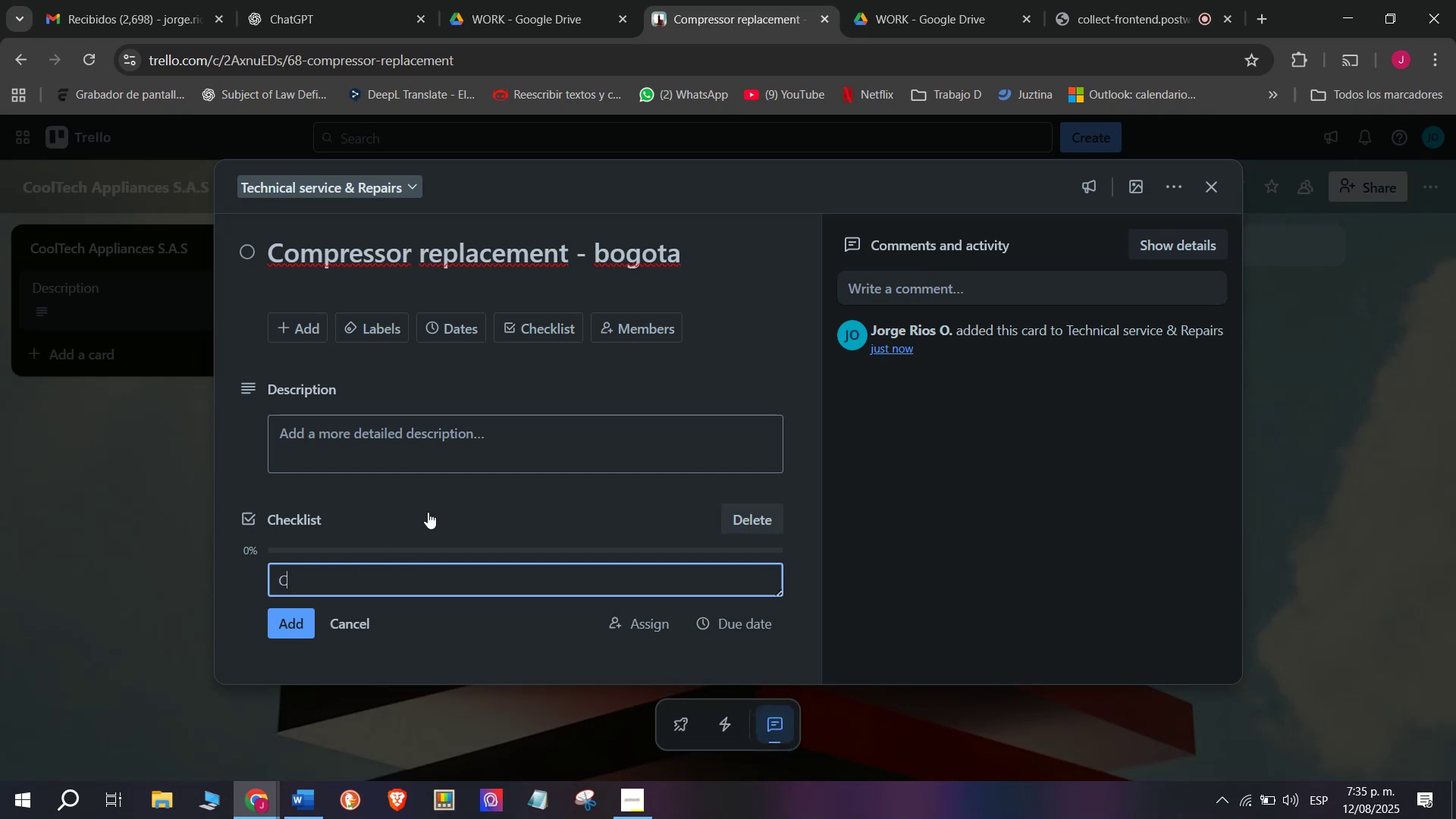 
key(CapsLock)
 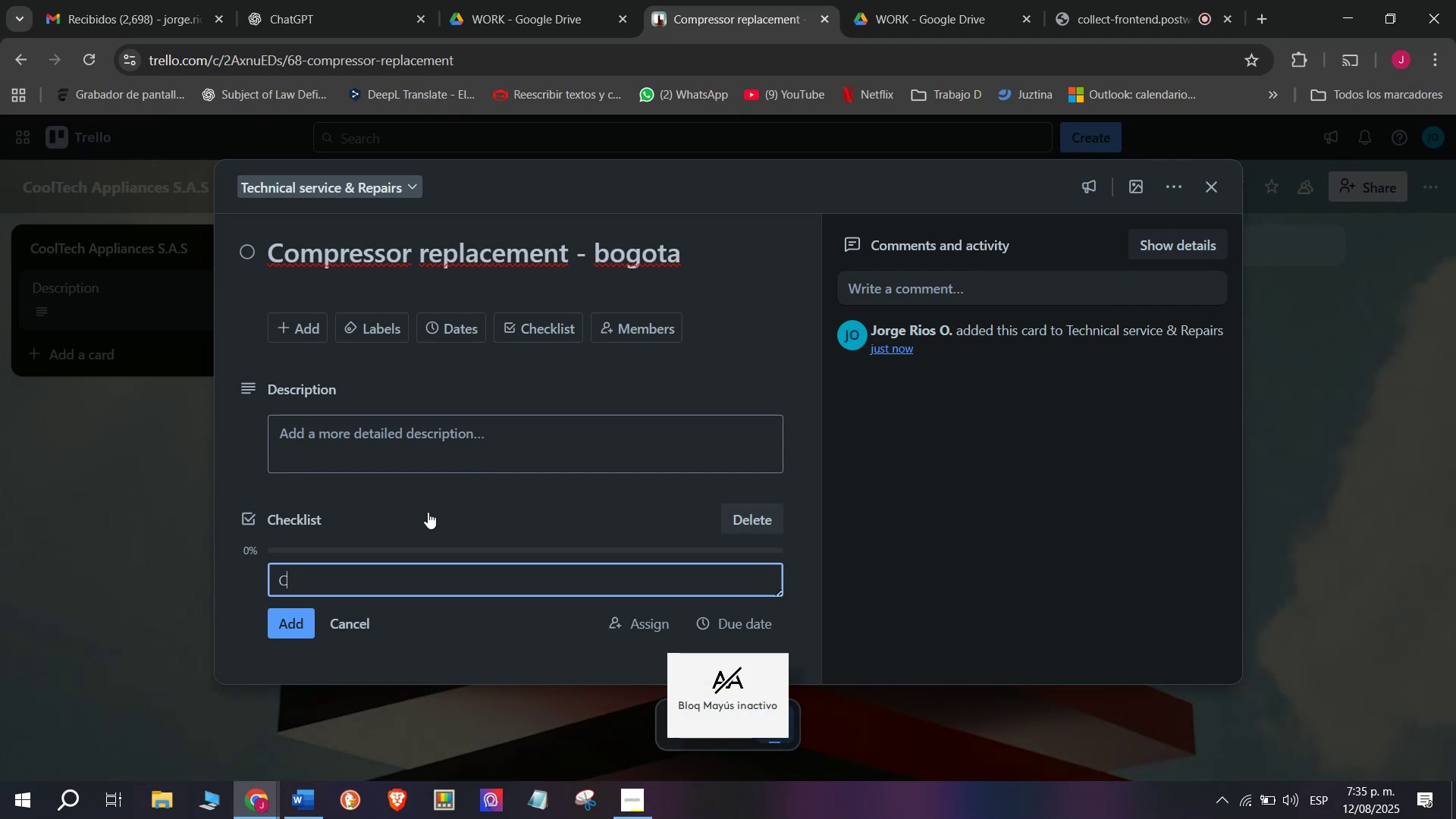 
key(Backspace)
 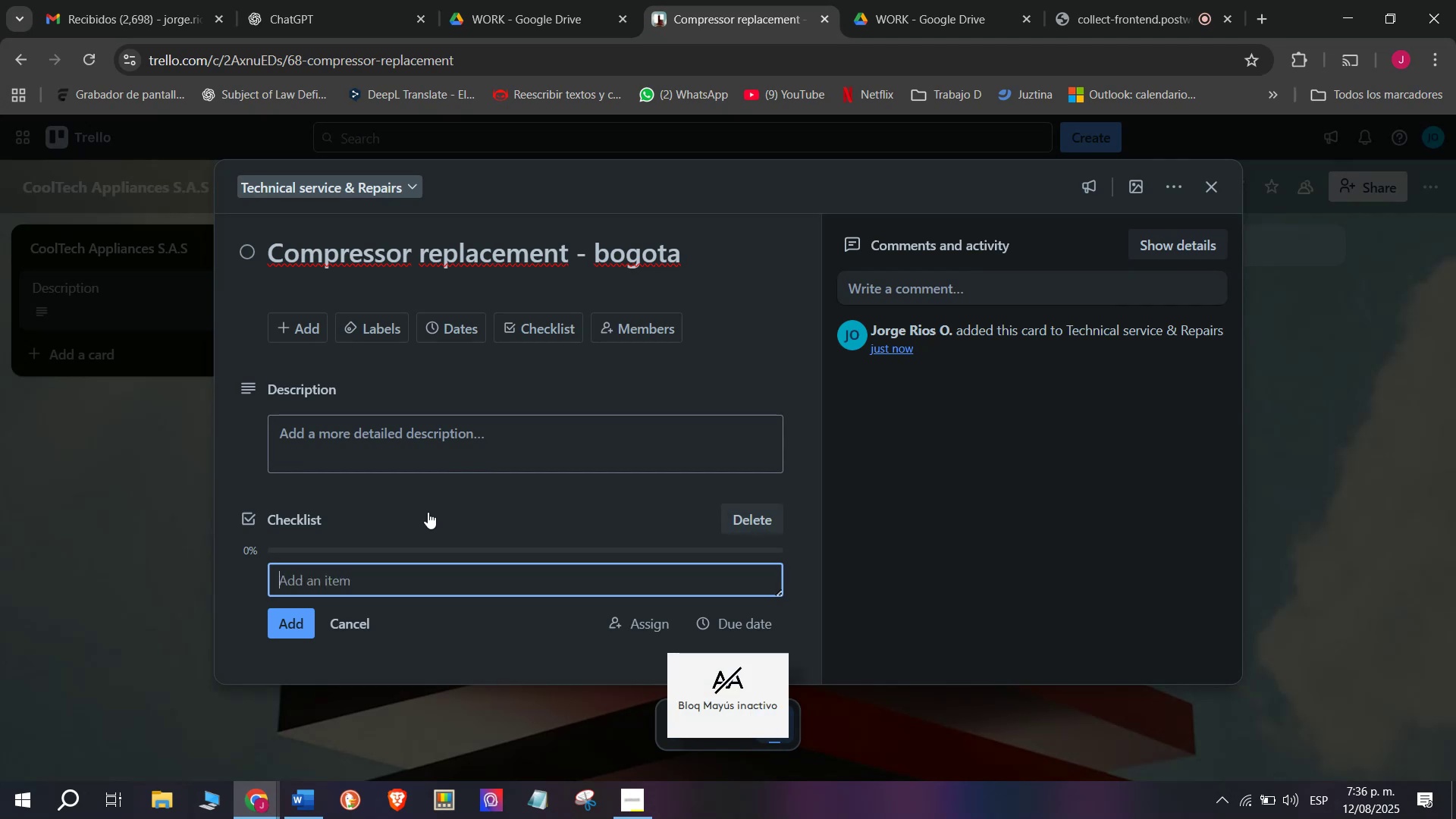 
key(CapsLock)
 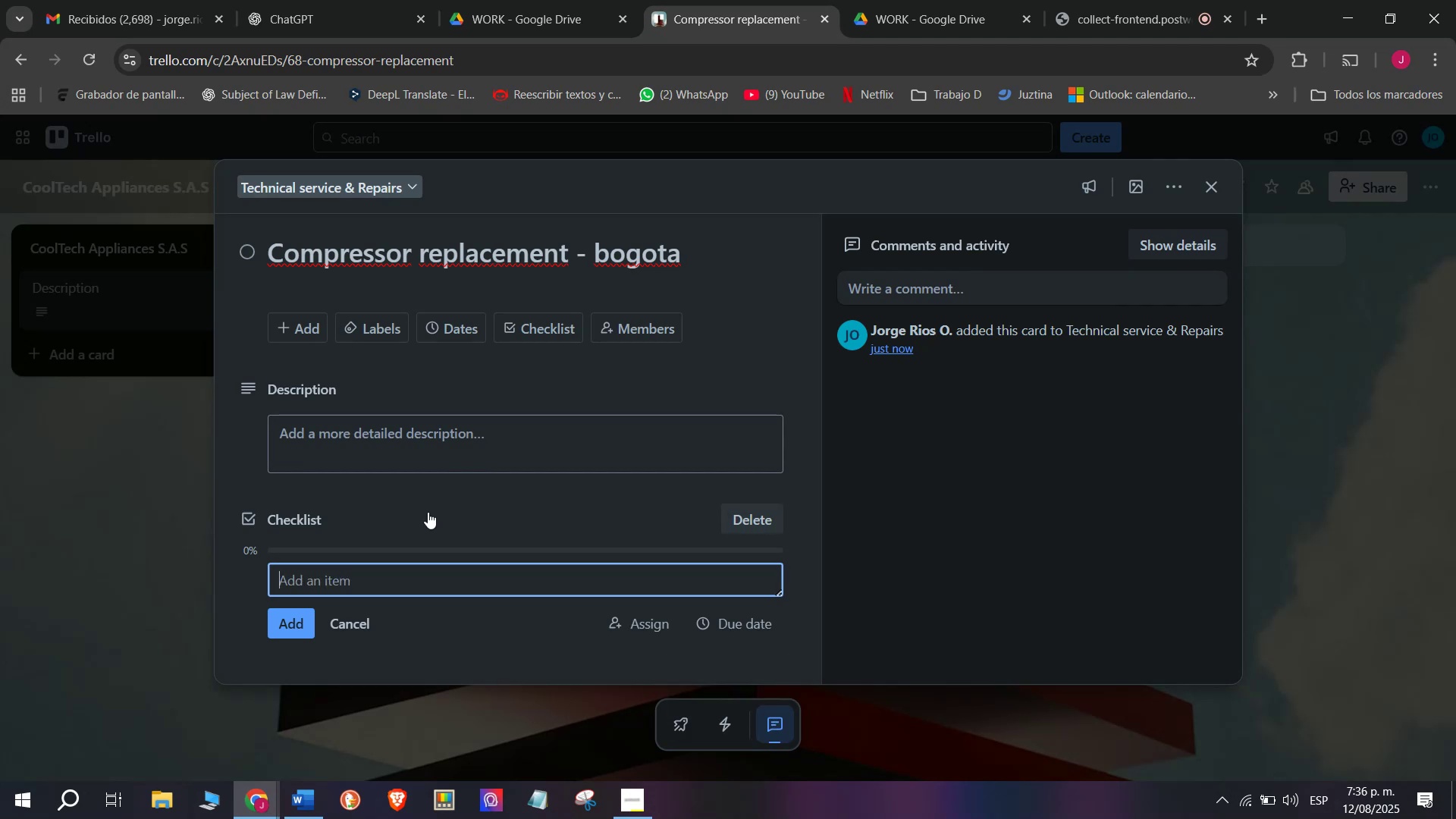 
type(dIAGNOTE)
key(Backspace)
key(Backspace)
key(Backspace)
key(Backspace)
key(Backspace)
key(Backspace)
key(Backspace)
key(Backspace)
key(Backspace)
type(Diagnote )
key(Backspace)
key(Backspace)
key(Backspace)
type(se compressor failure)
 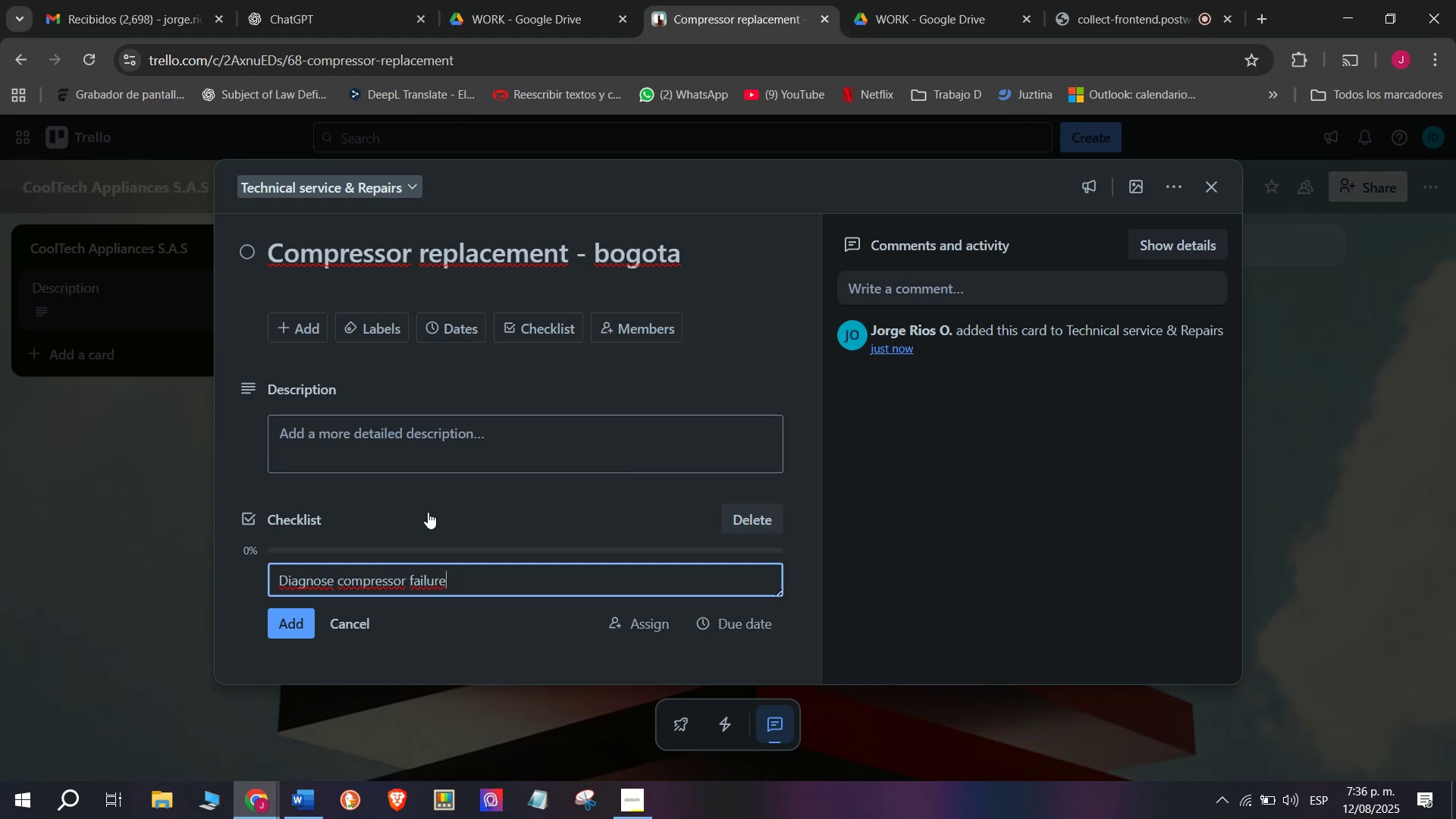 
key(Enter)
 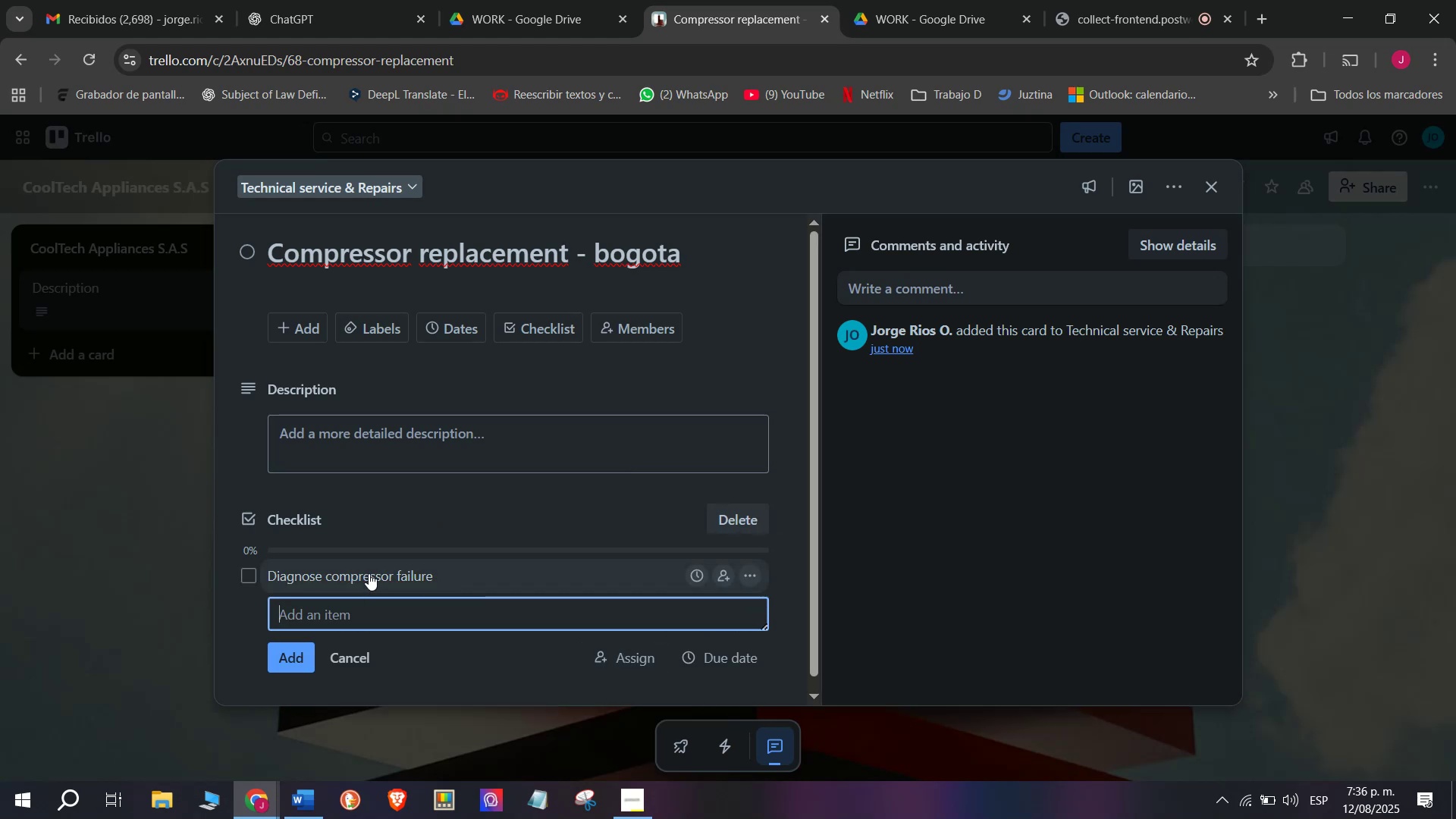 
scroll: coordinate [385, 548], scroll_direction: down, amount: 1.0
 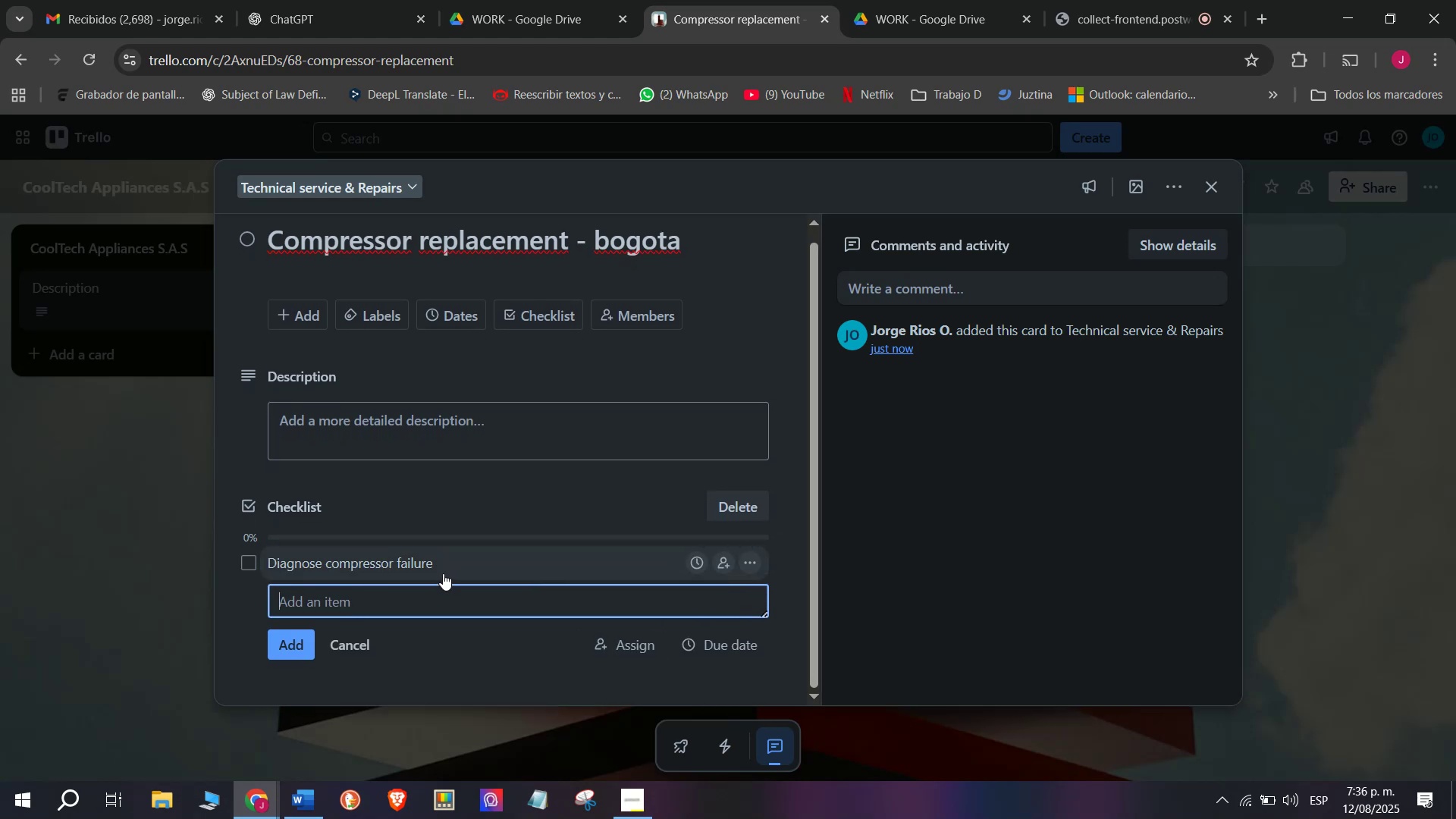 
type(Order replacement part )
 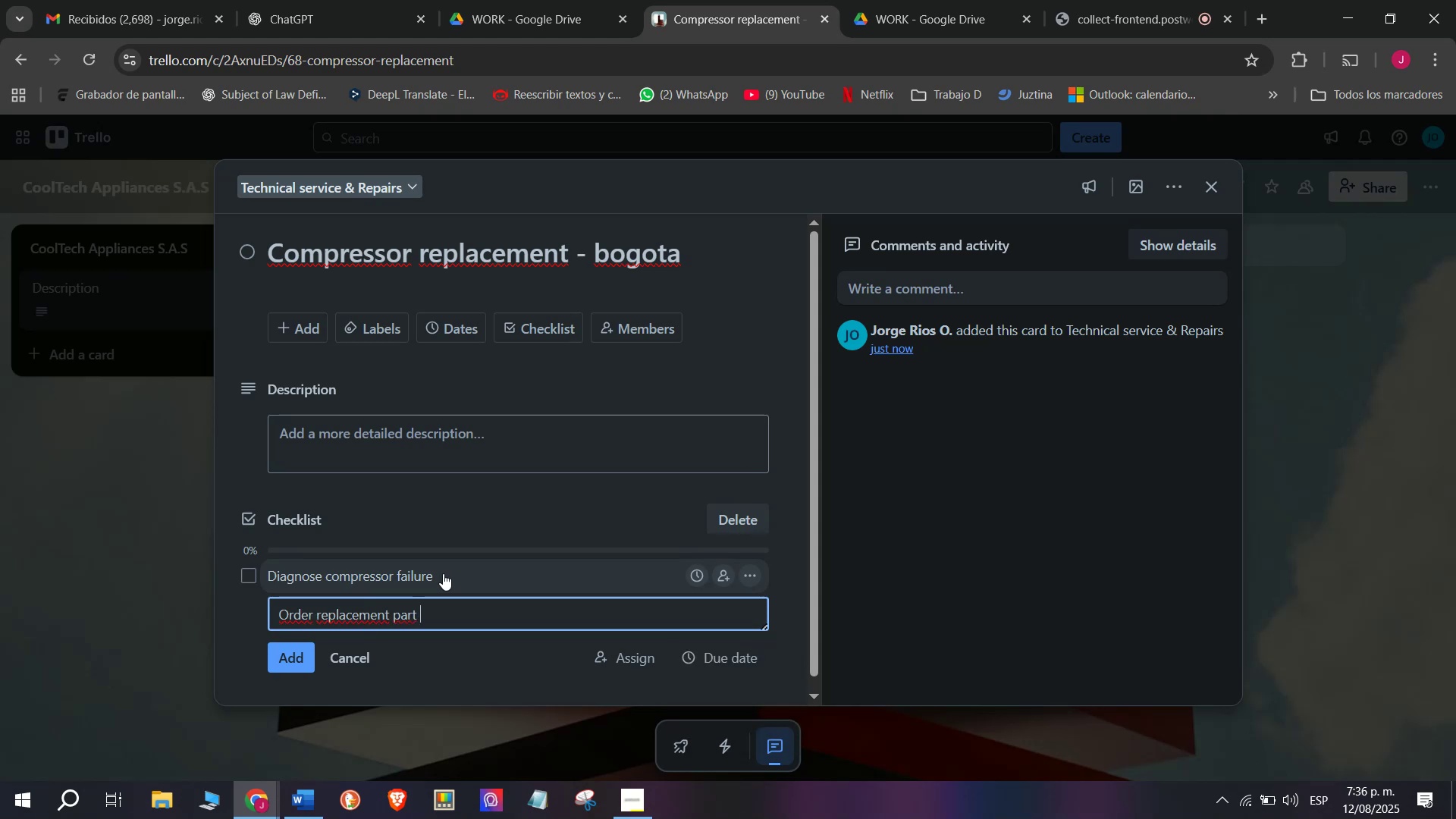 
key(Enter)
 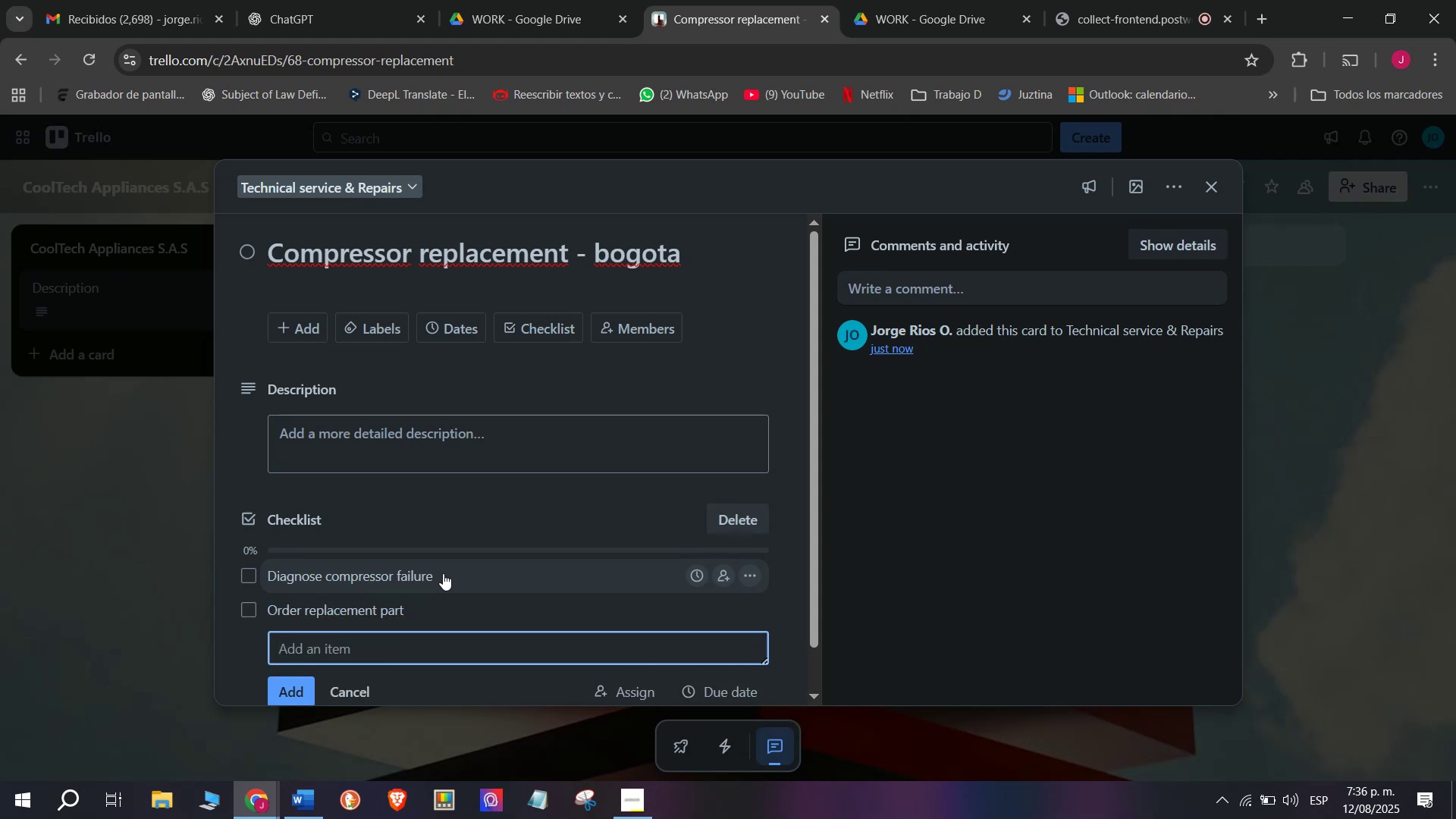 
type(Install compreso)
key(Backspace)
type(sor)
 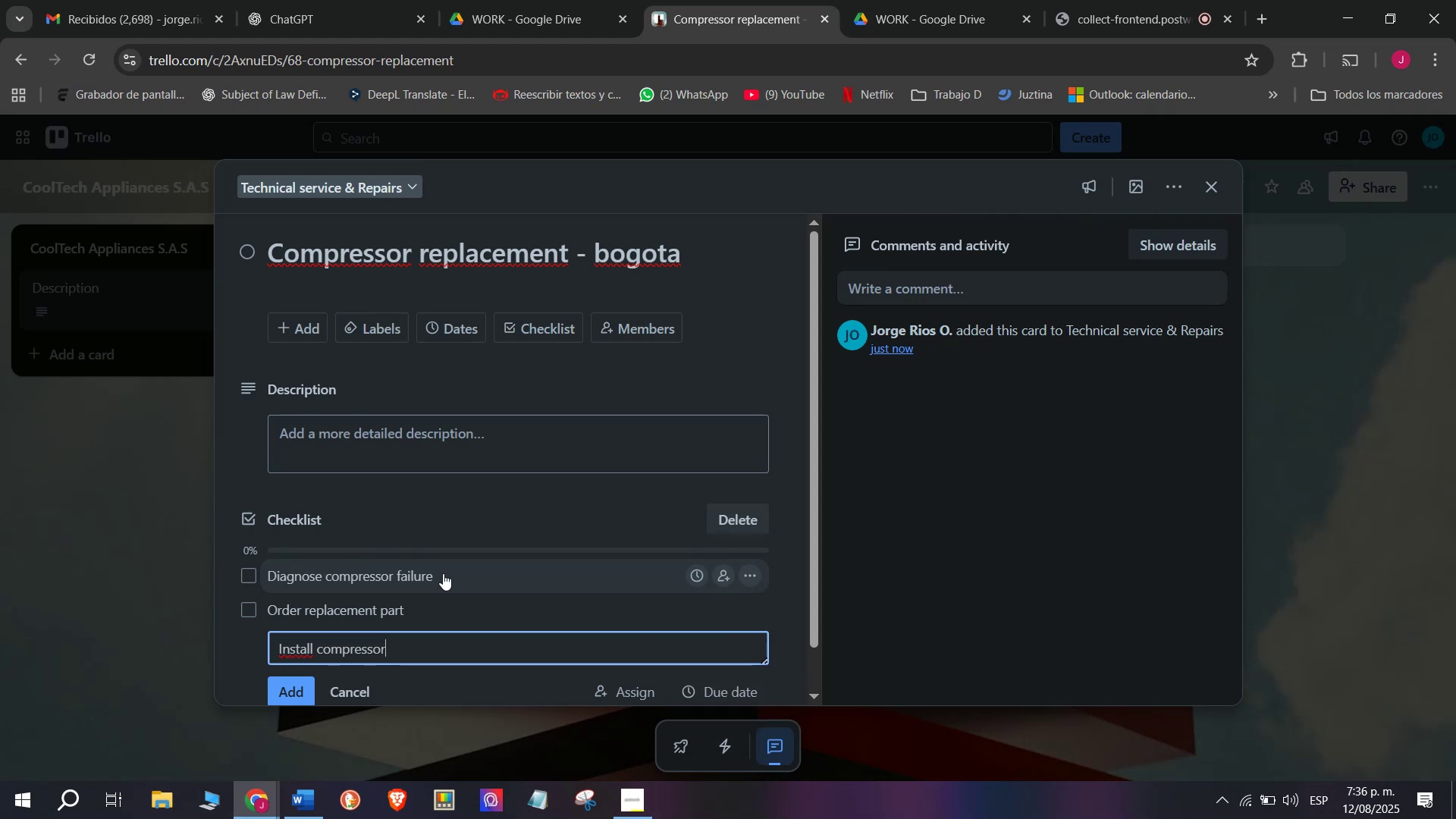 
key(Enter)
 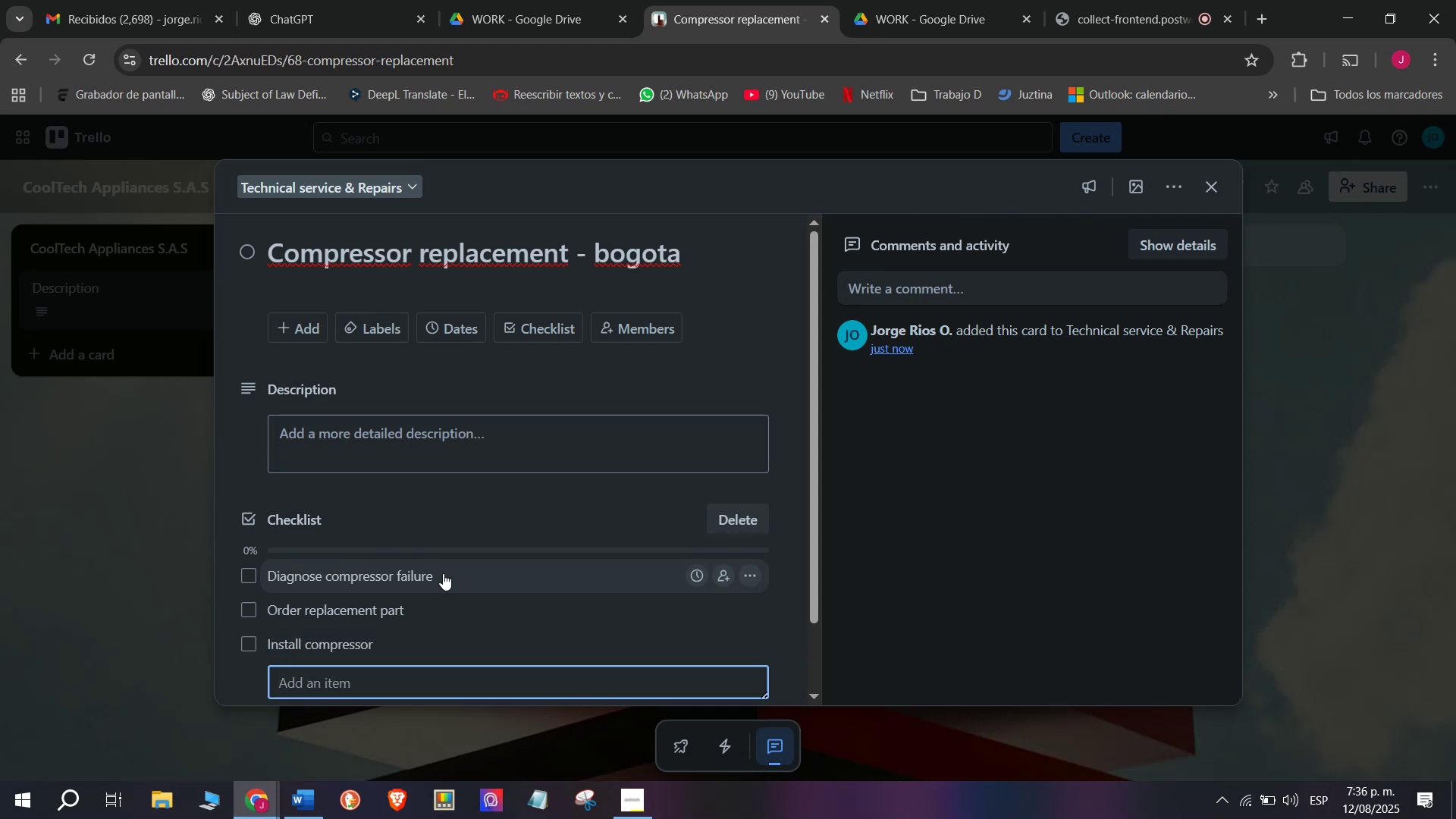 
type(Test)
 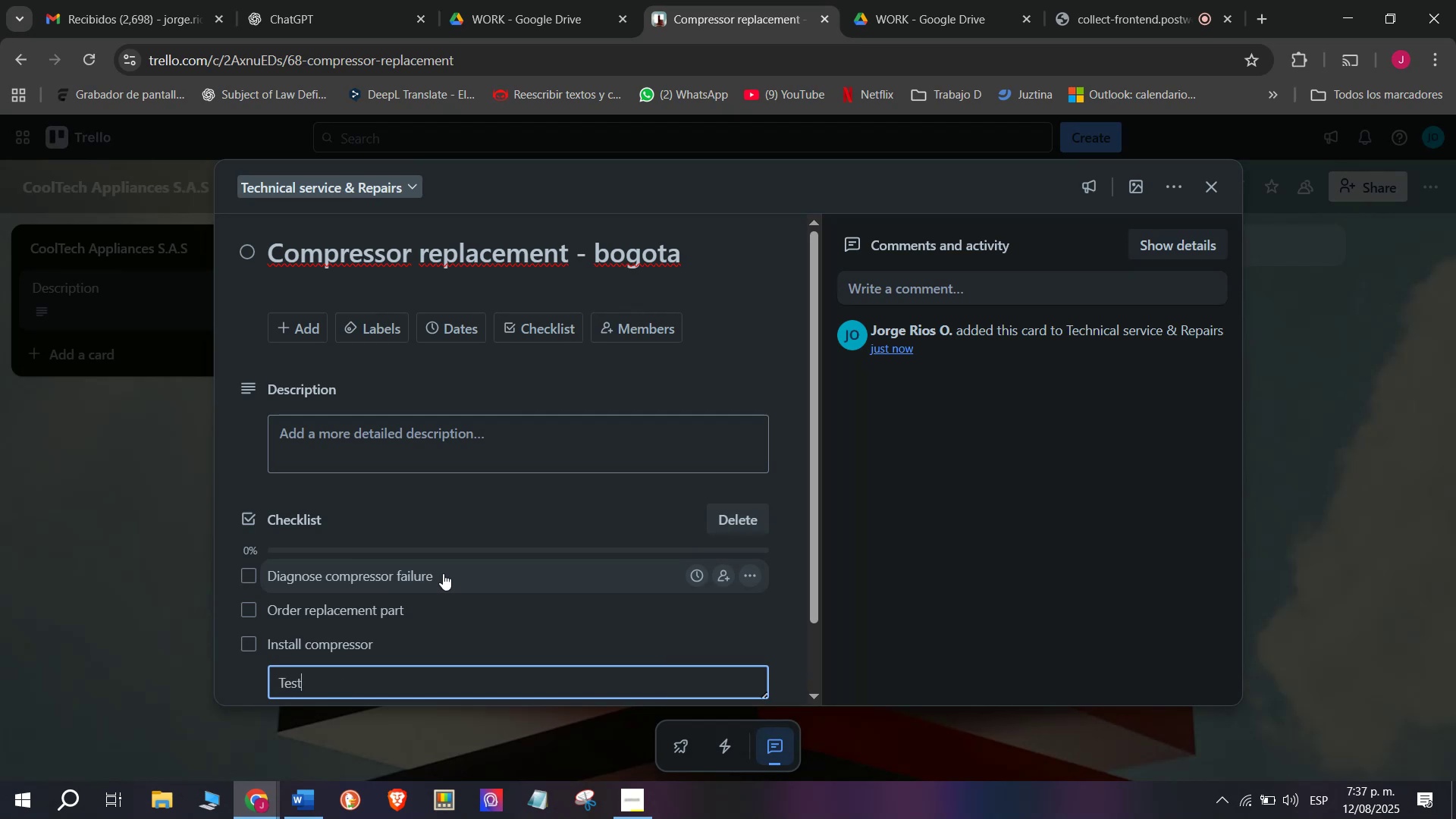 
type( Cooling)
 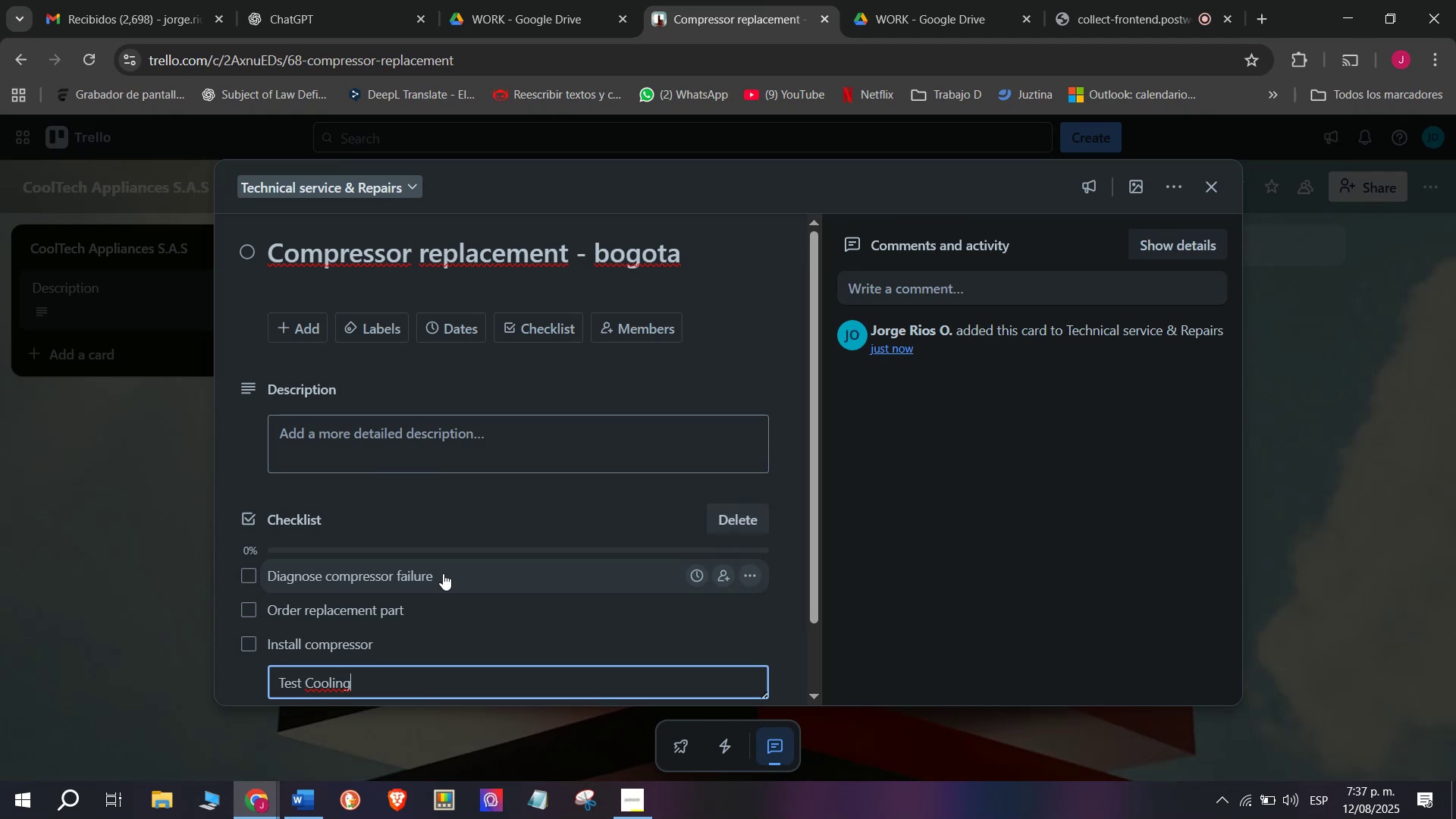 
wait(6.76)
 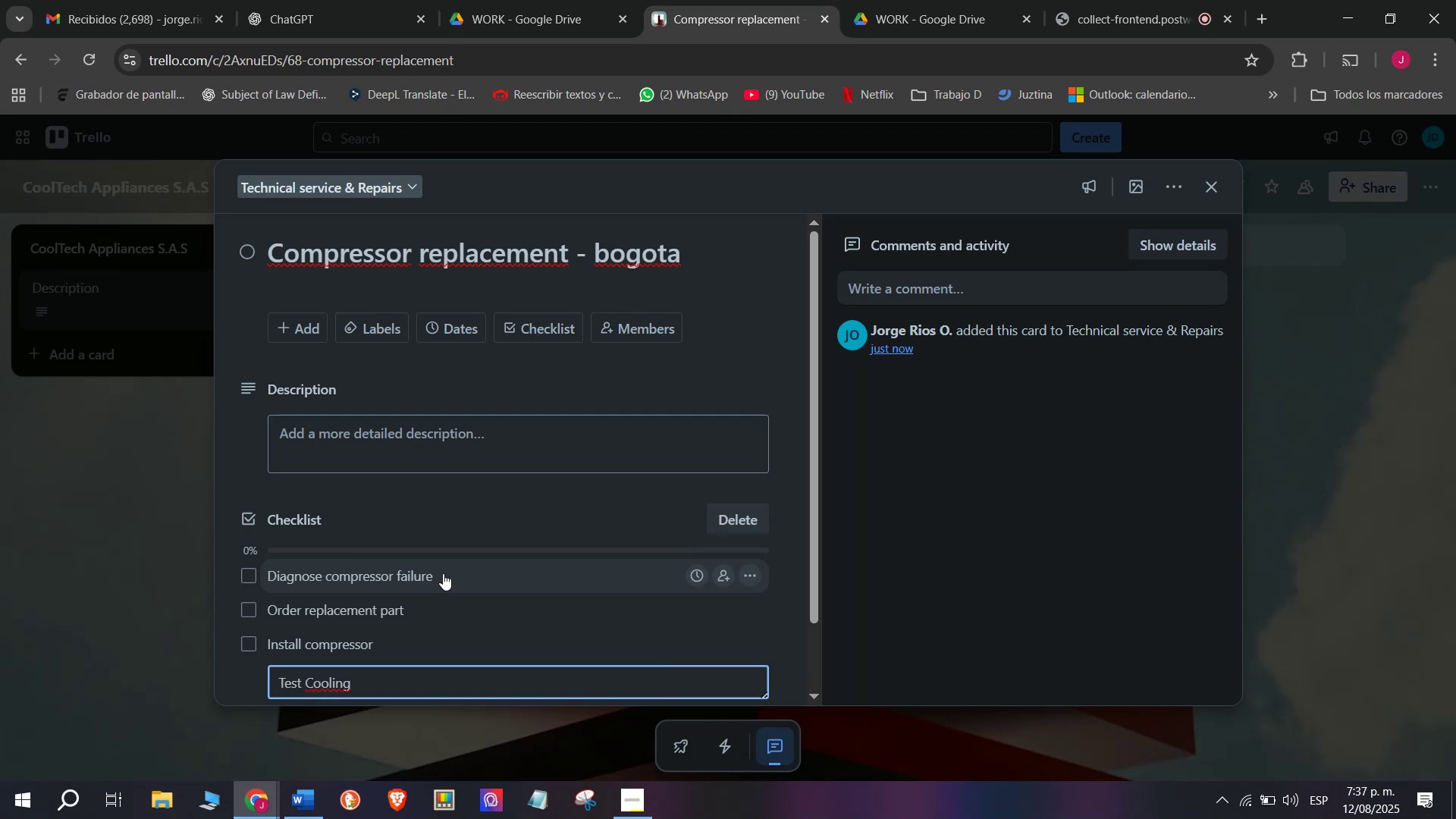 
type( performance)
 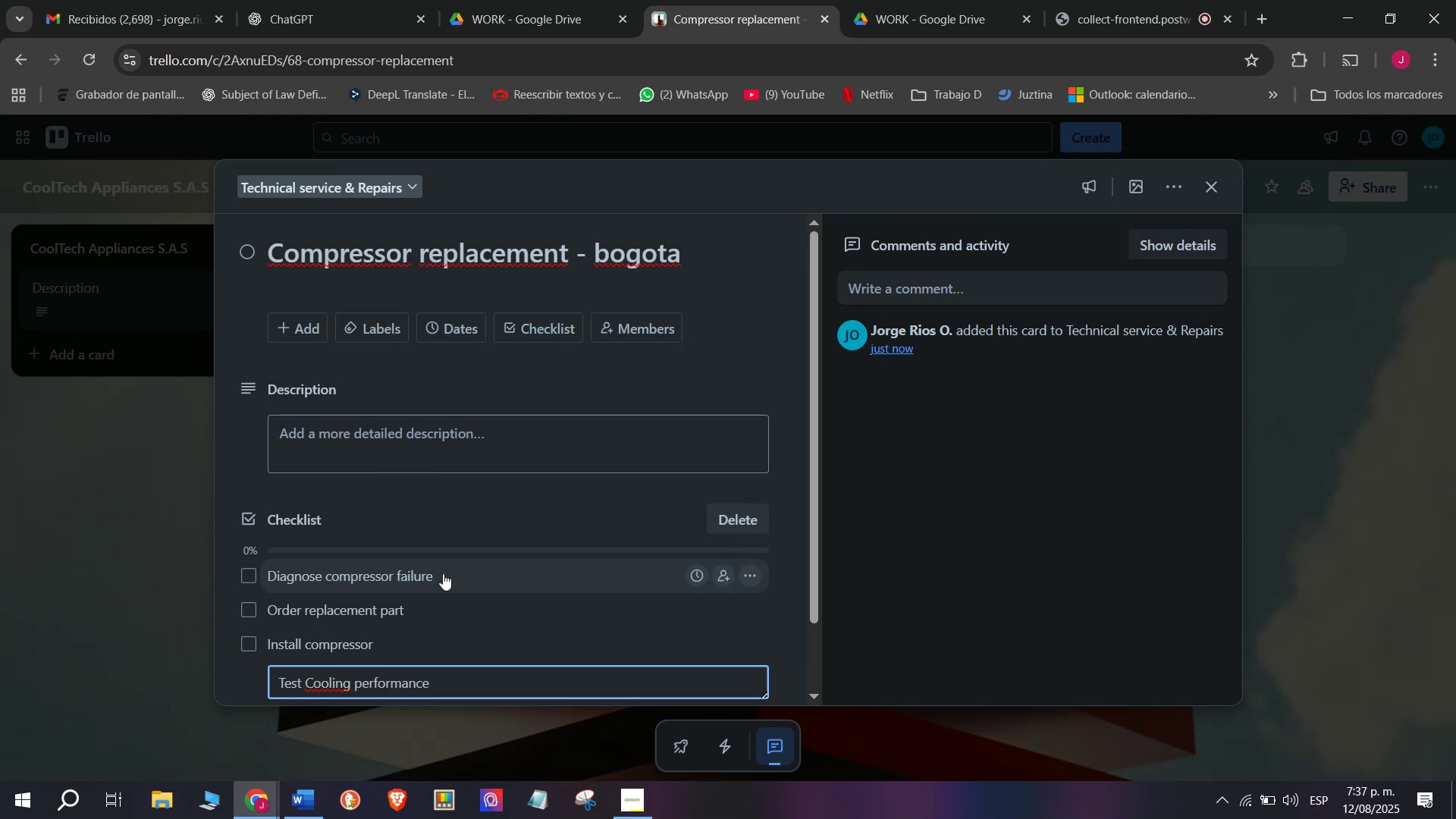 
key(Enter)
 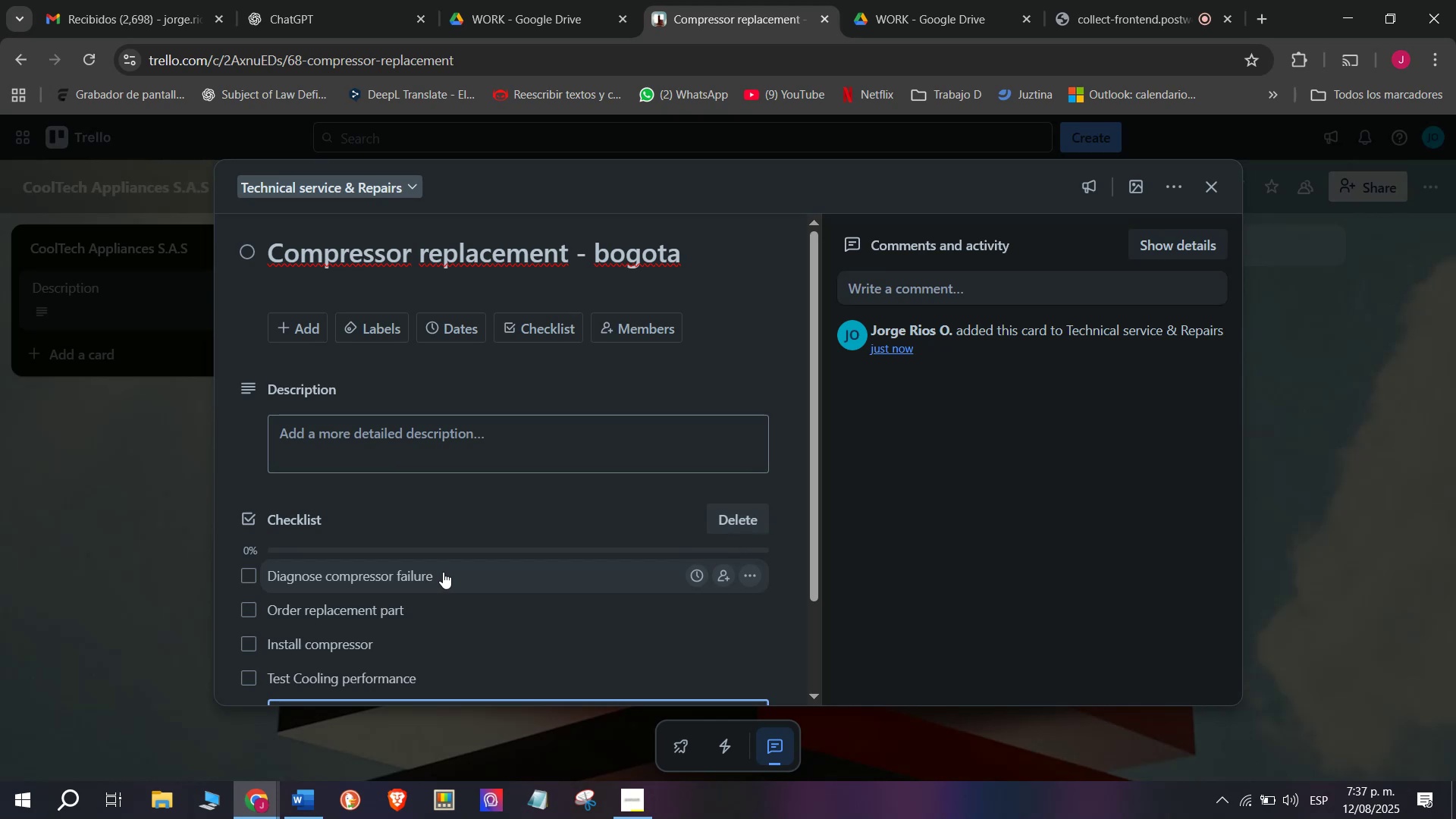 
scroll: coordinate [372, 554], scroll_direction: down, amount: 6.0
 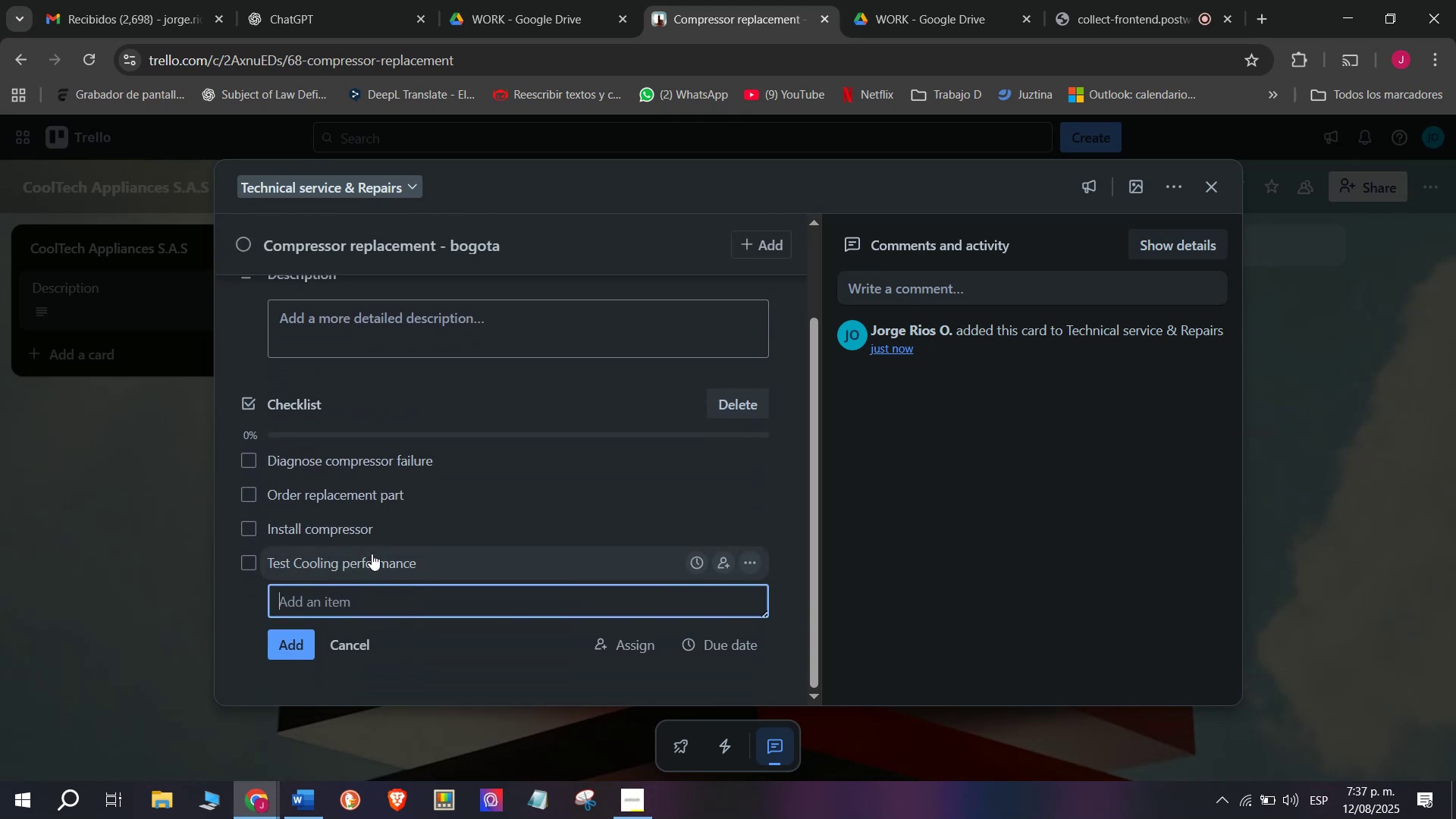 
type(Update )
 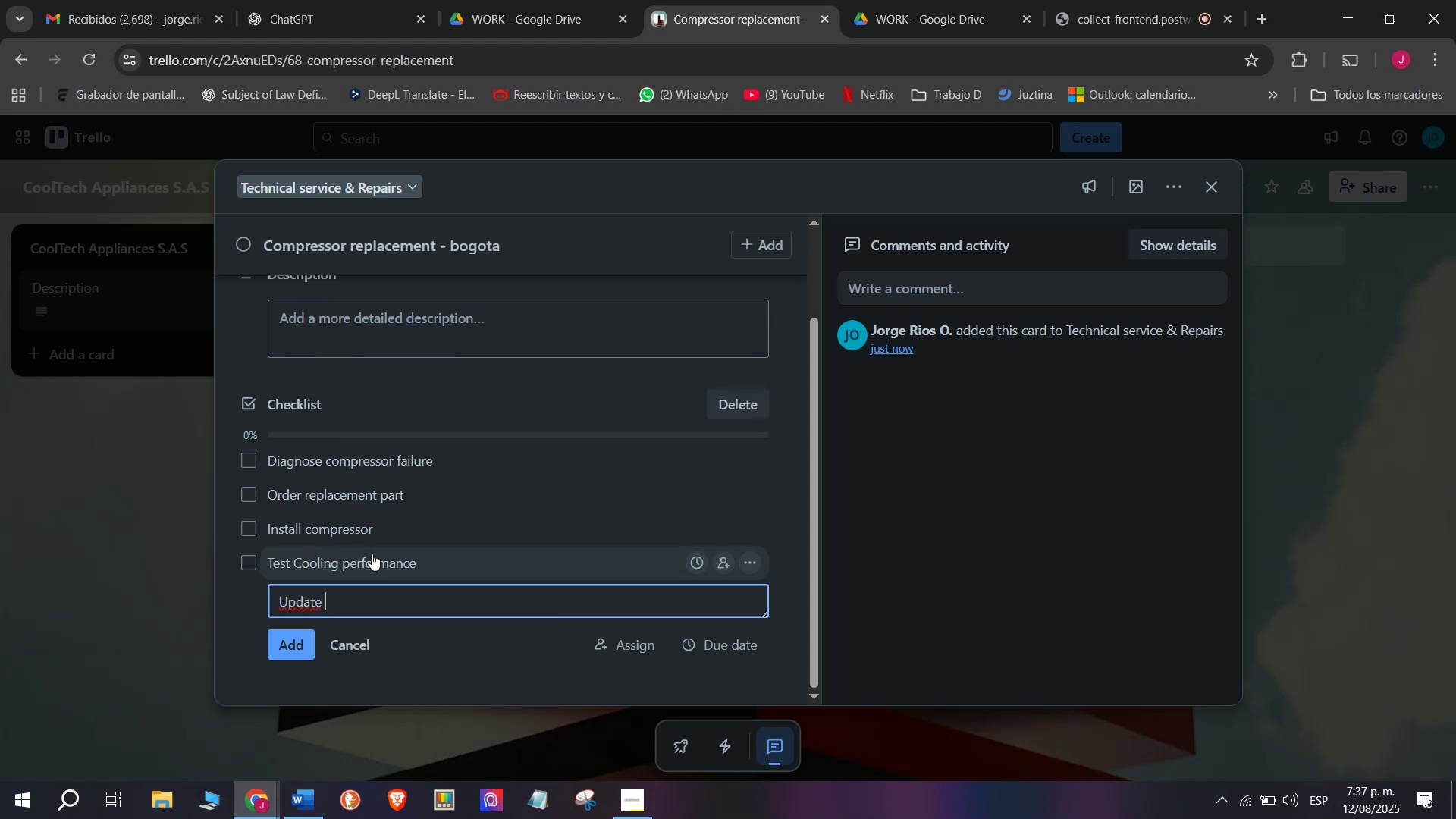 
wait(15.15)
 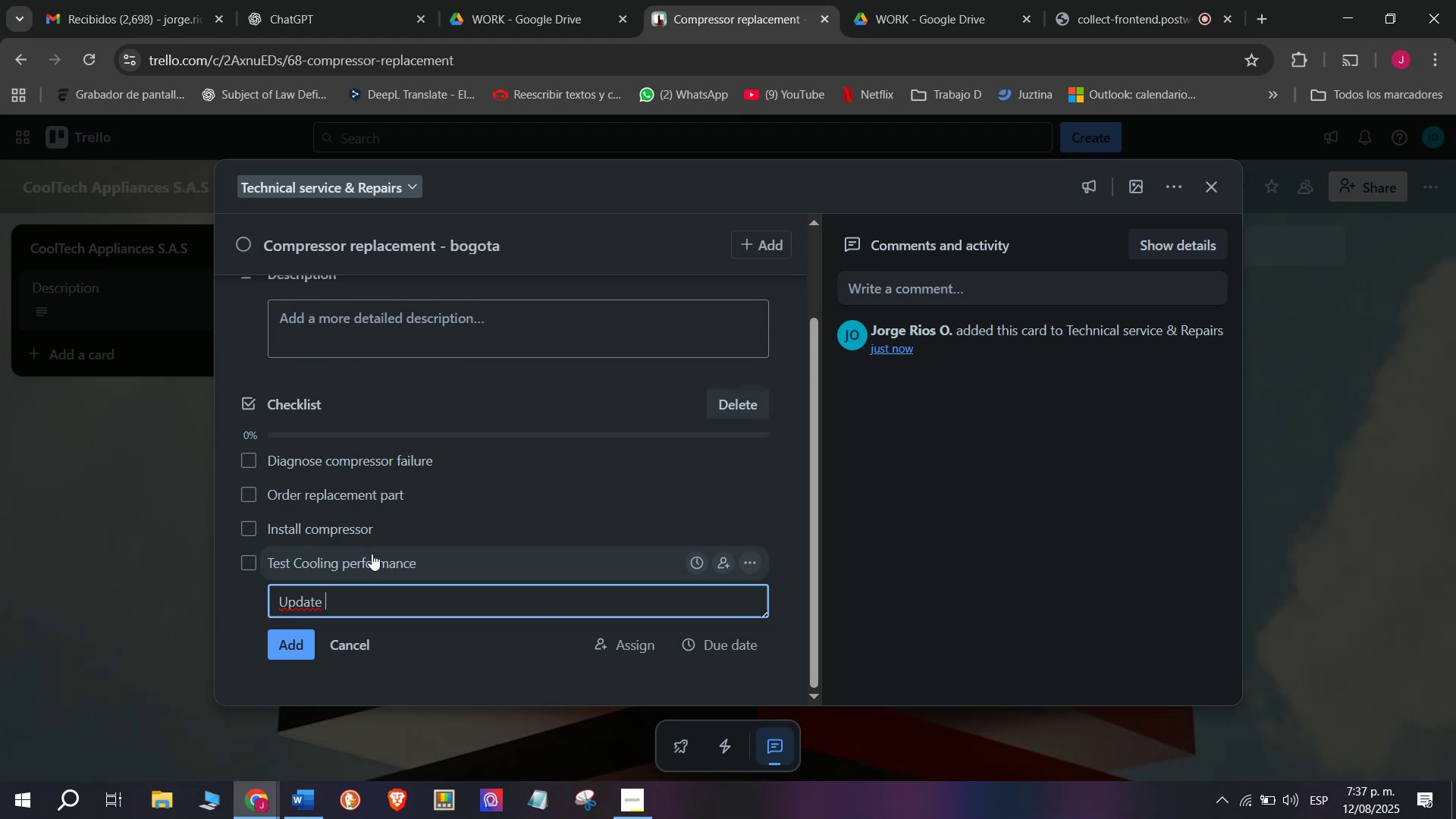 
type(service record)
 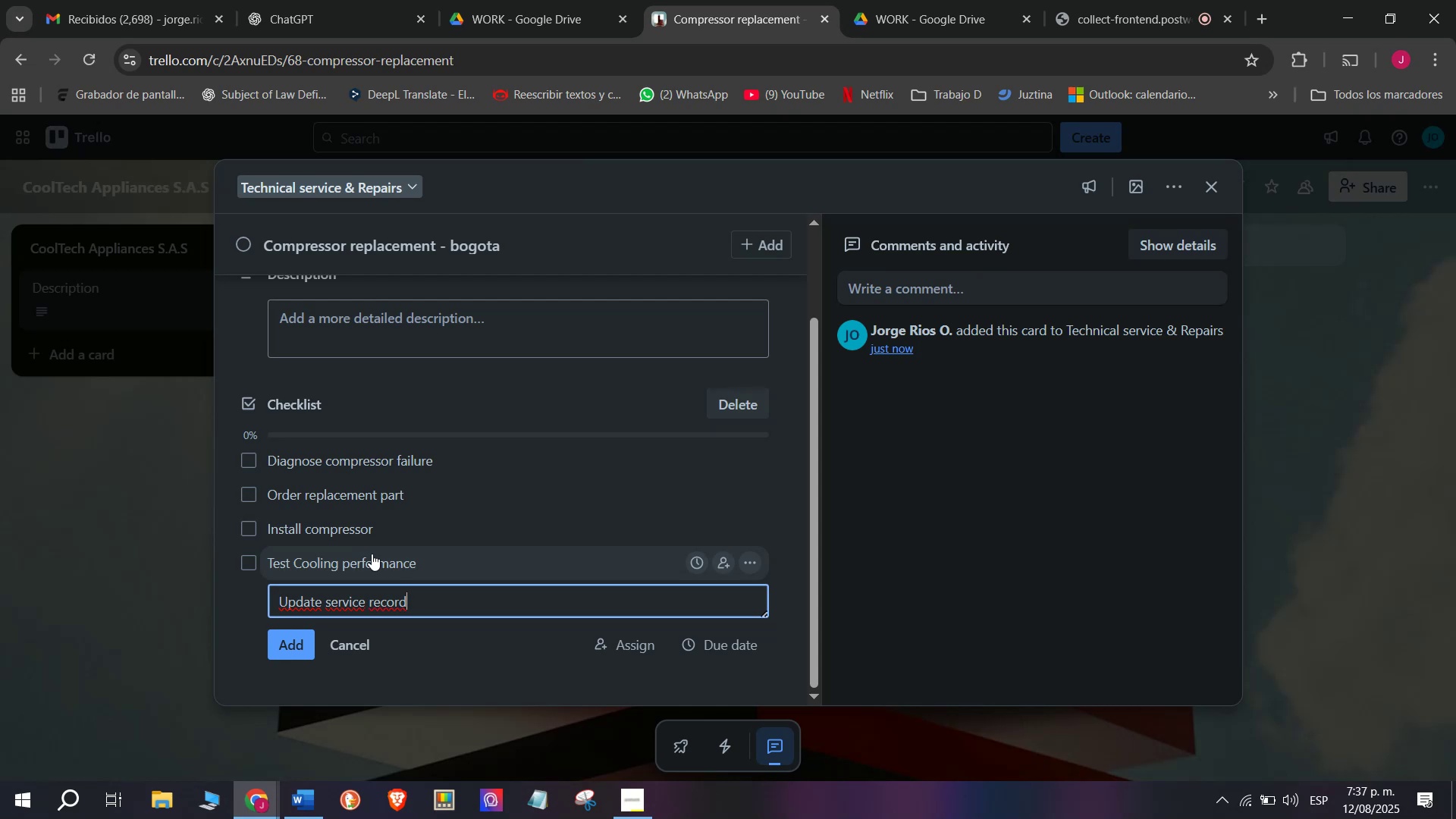 
key(Enter)
 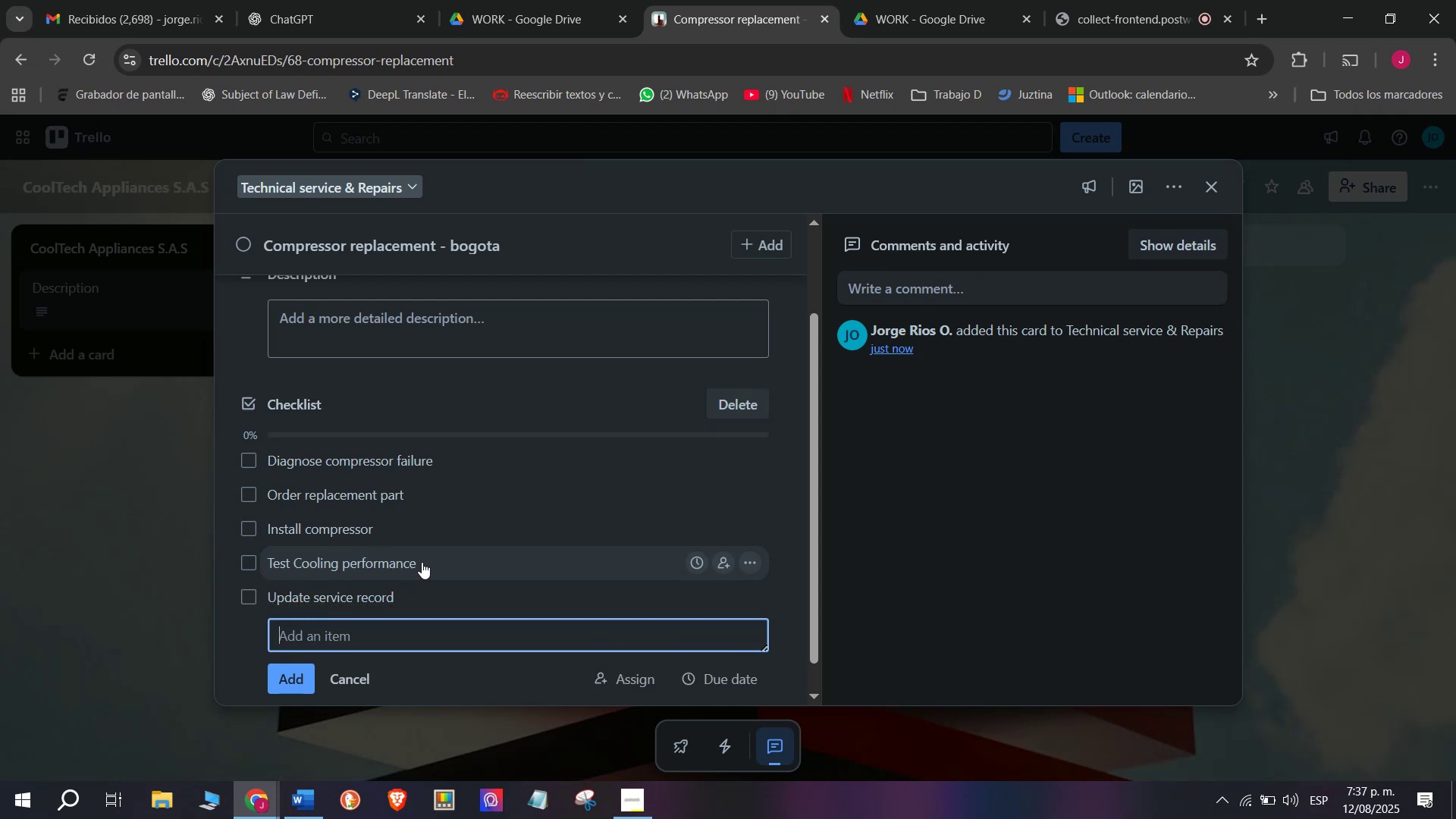 
type(Deliver to client)
 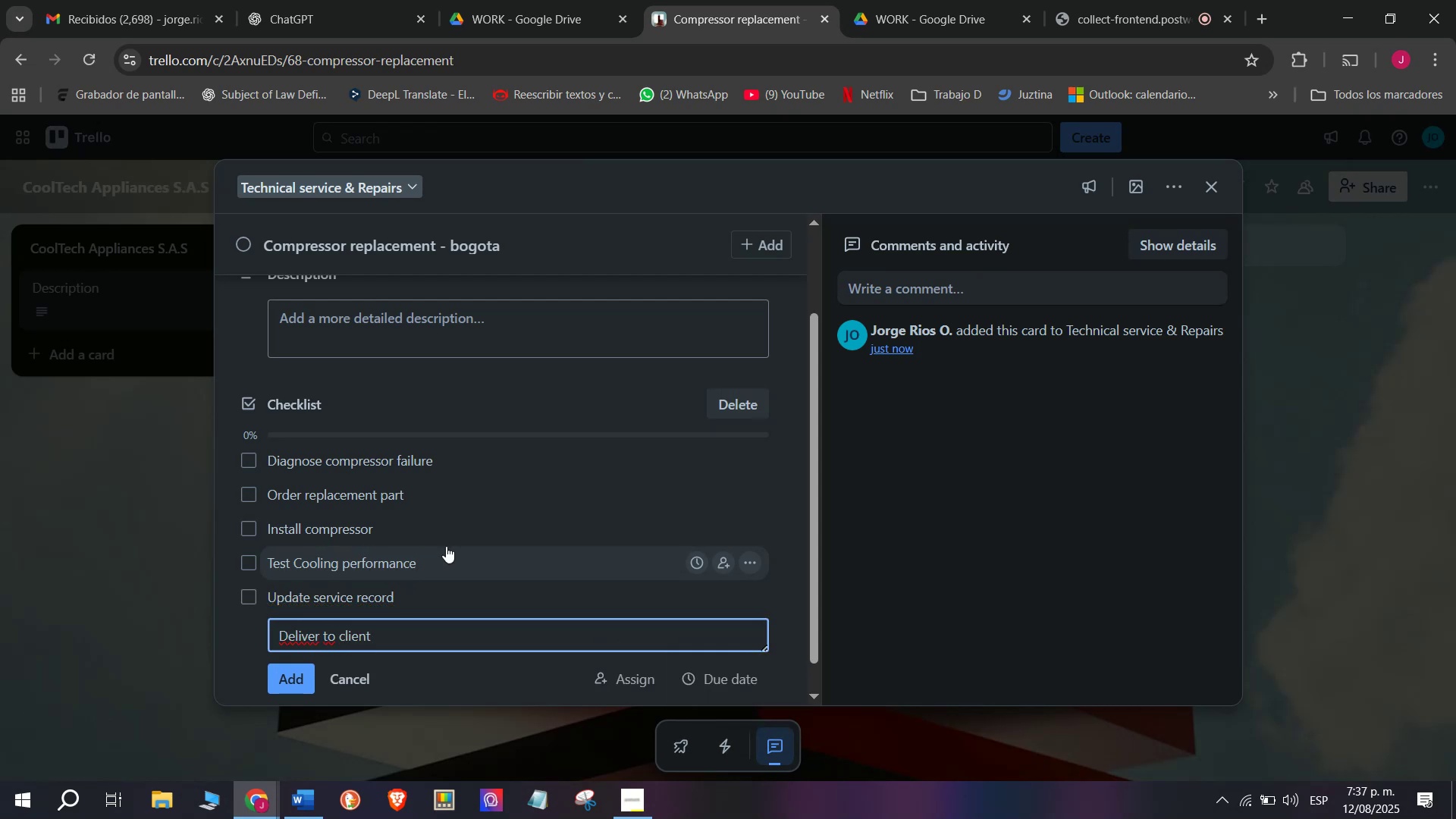 
key(Enter)
 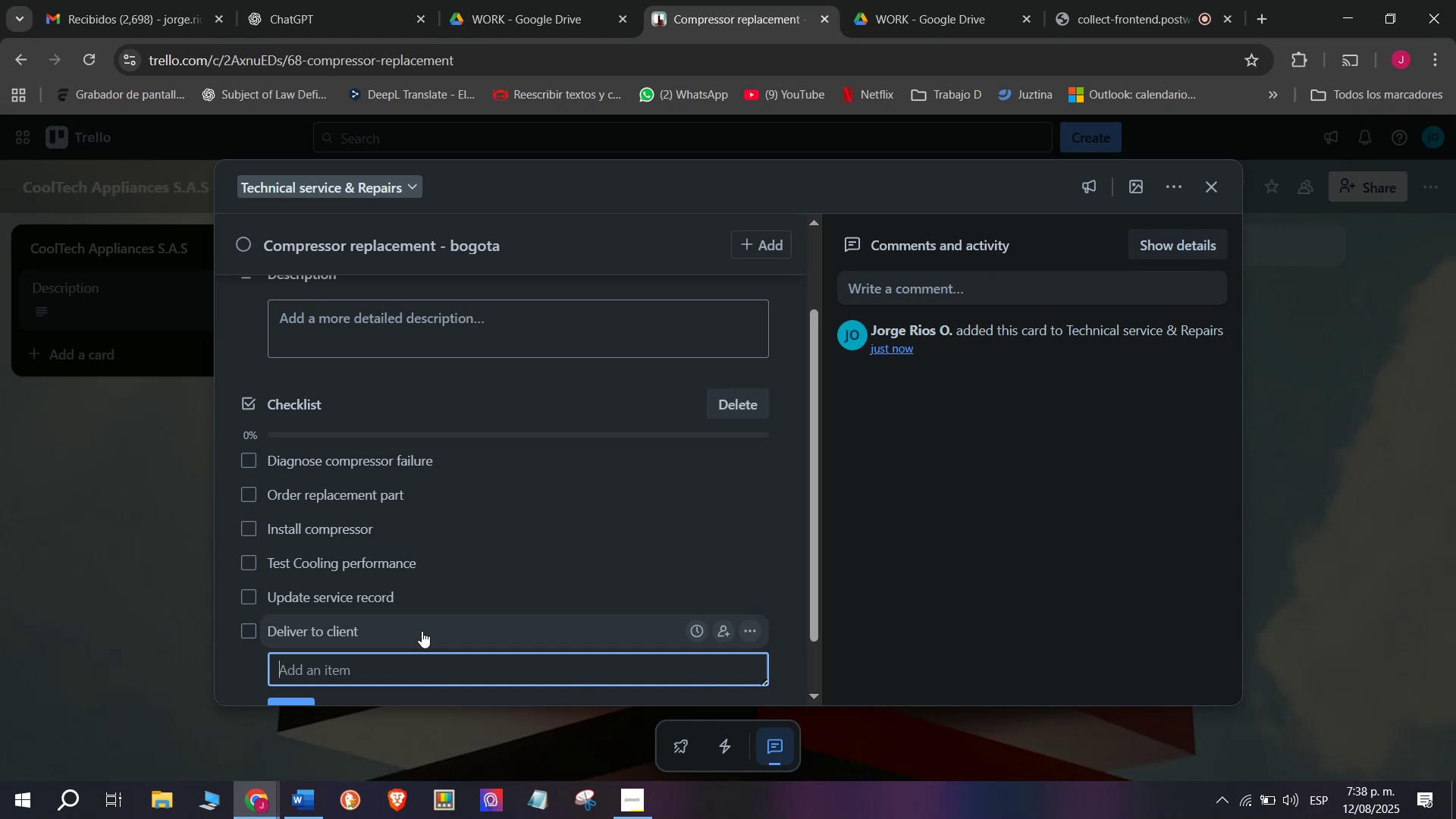 
scroll: coordinate [369, 626], scroll_direction: down, amount: 2.0
 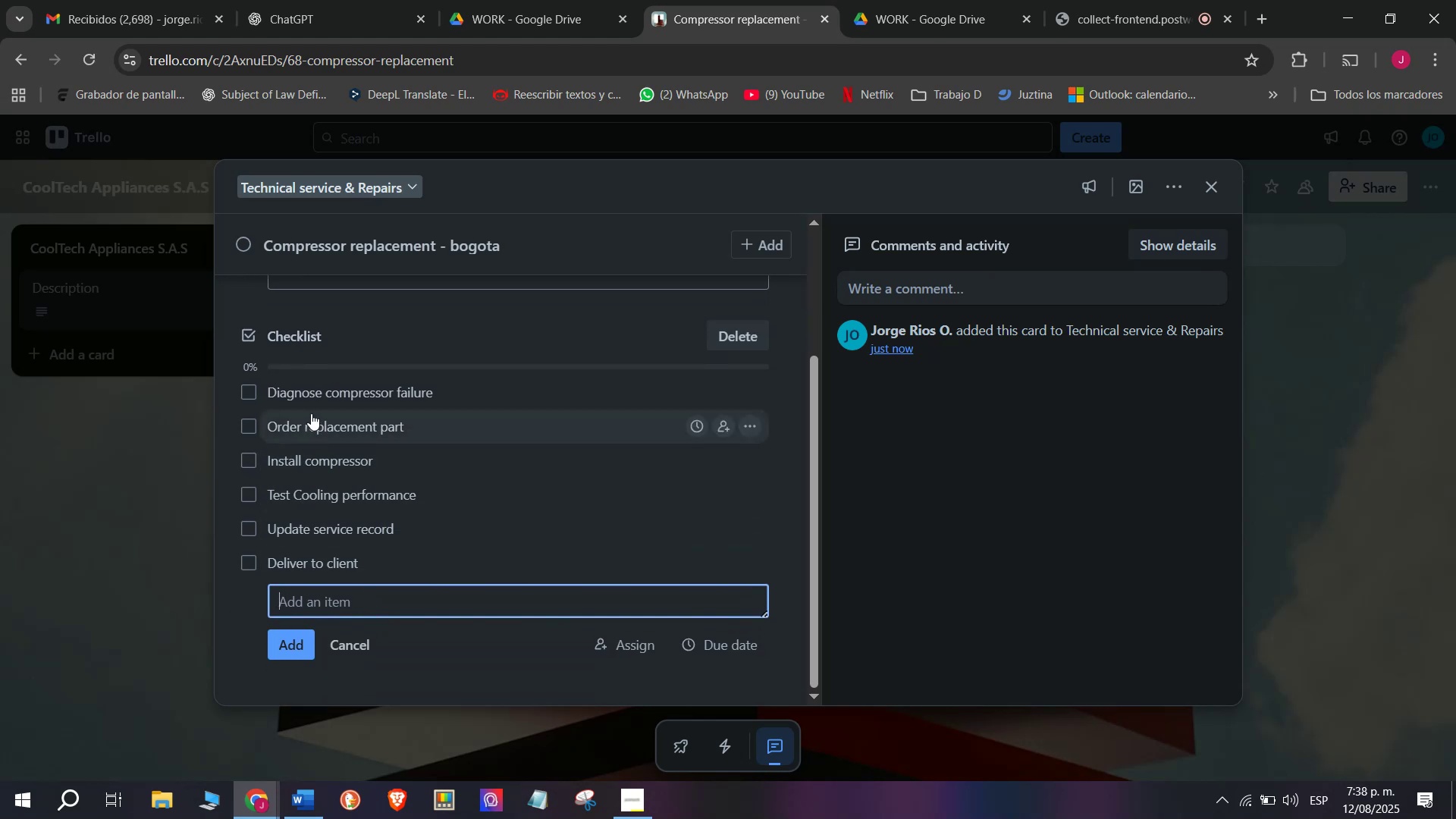 
scroll: coordinate [324, 449], scroll_direction: up, amount: 5.0
 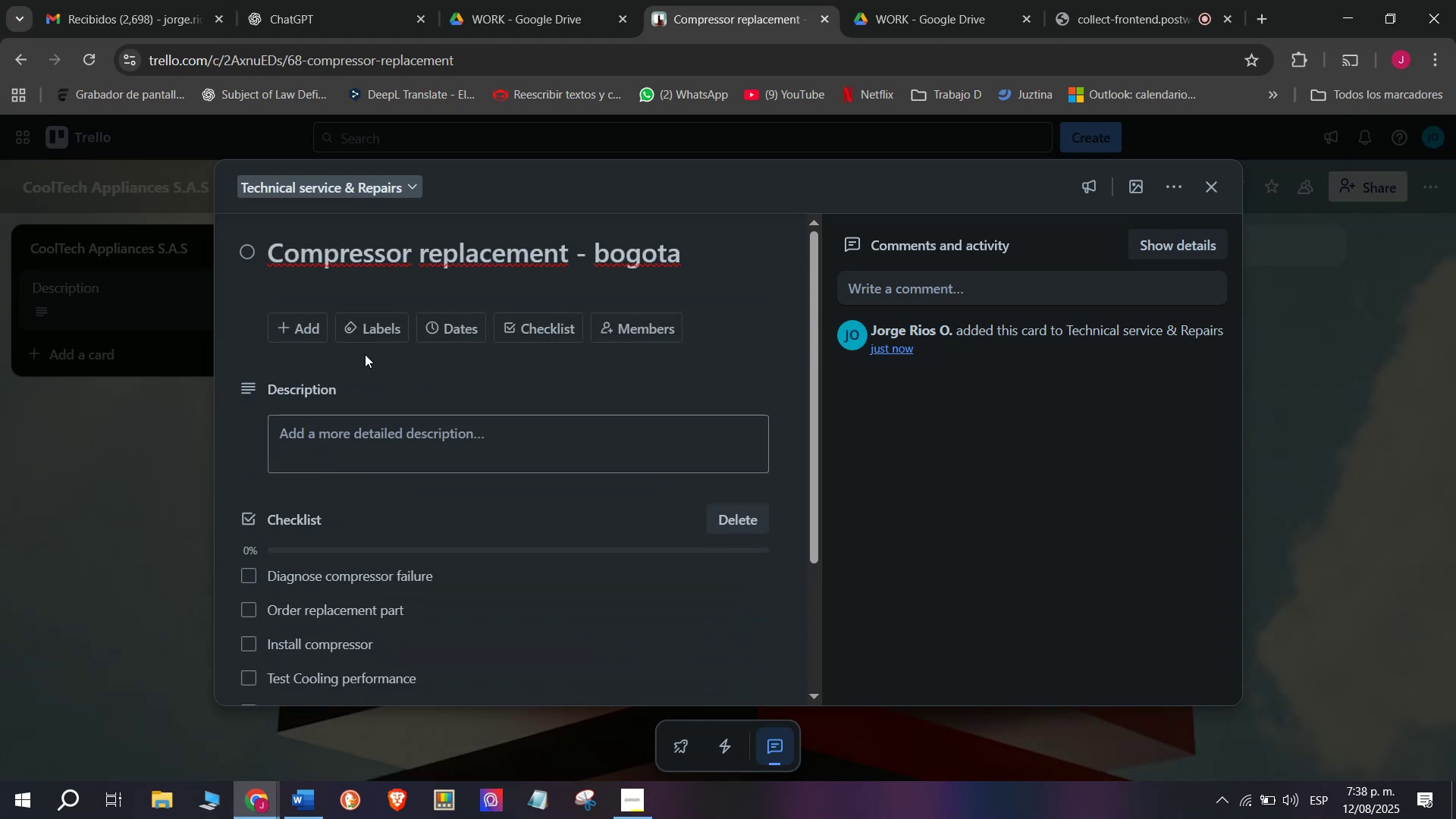 
left_click([363, 326])
 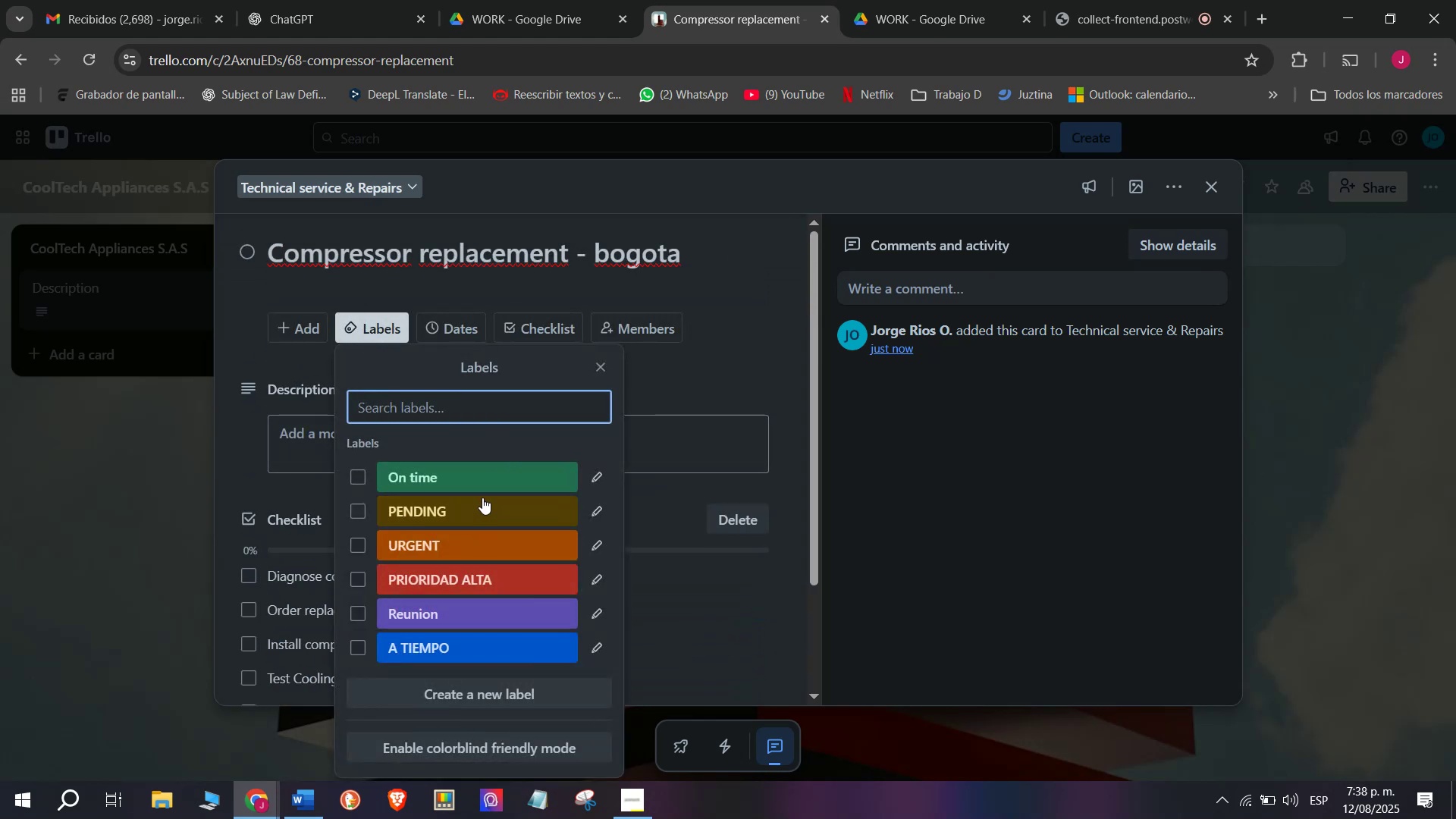 
left_click([492, 515])
 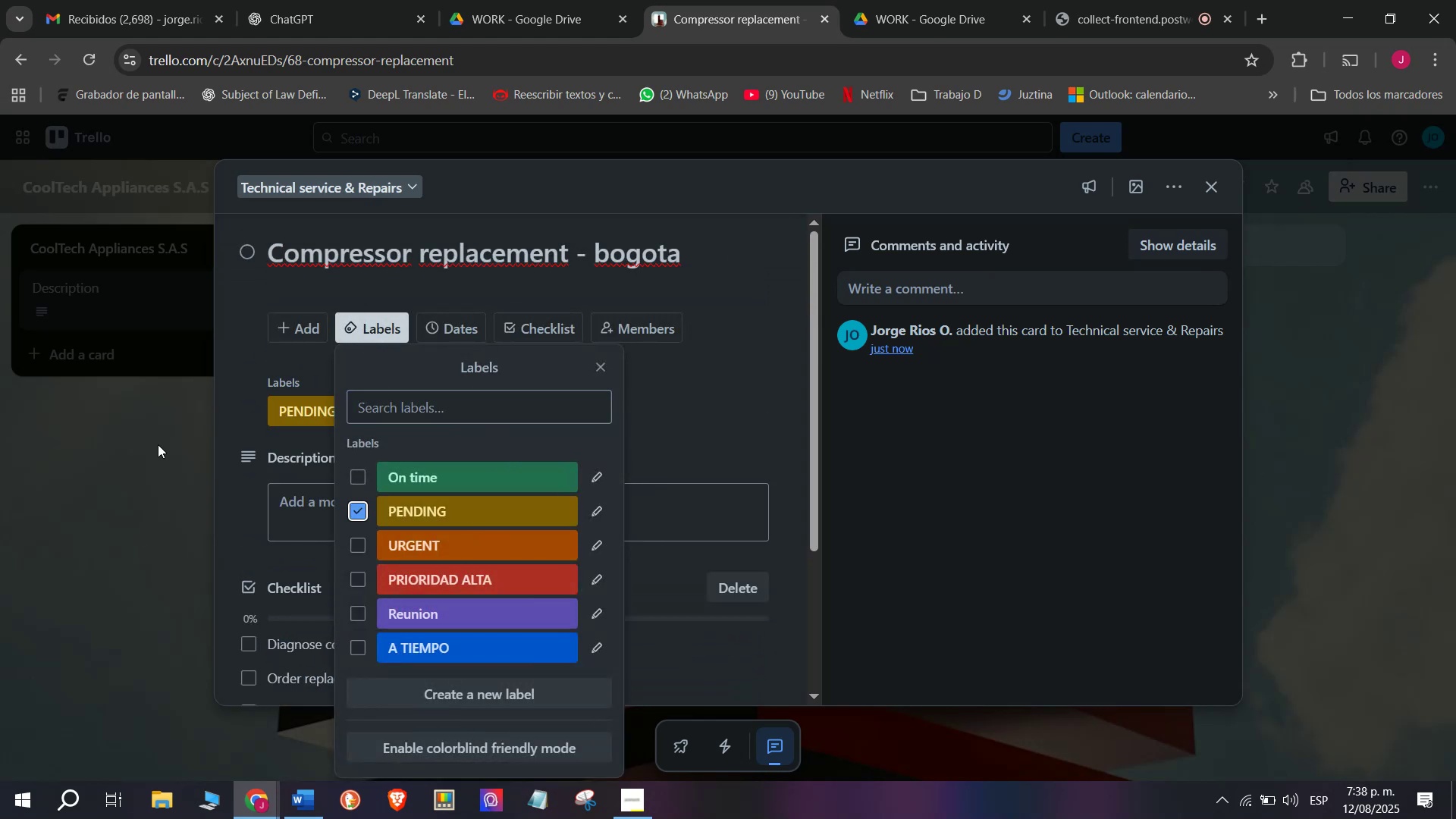 
left_click([158, 441])
 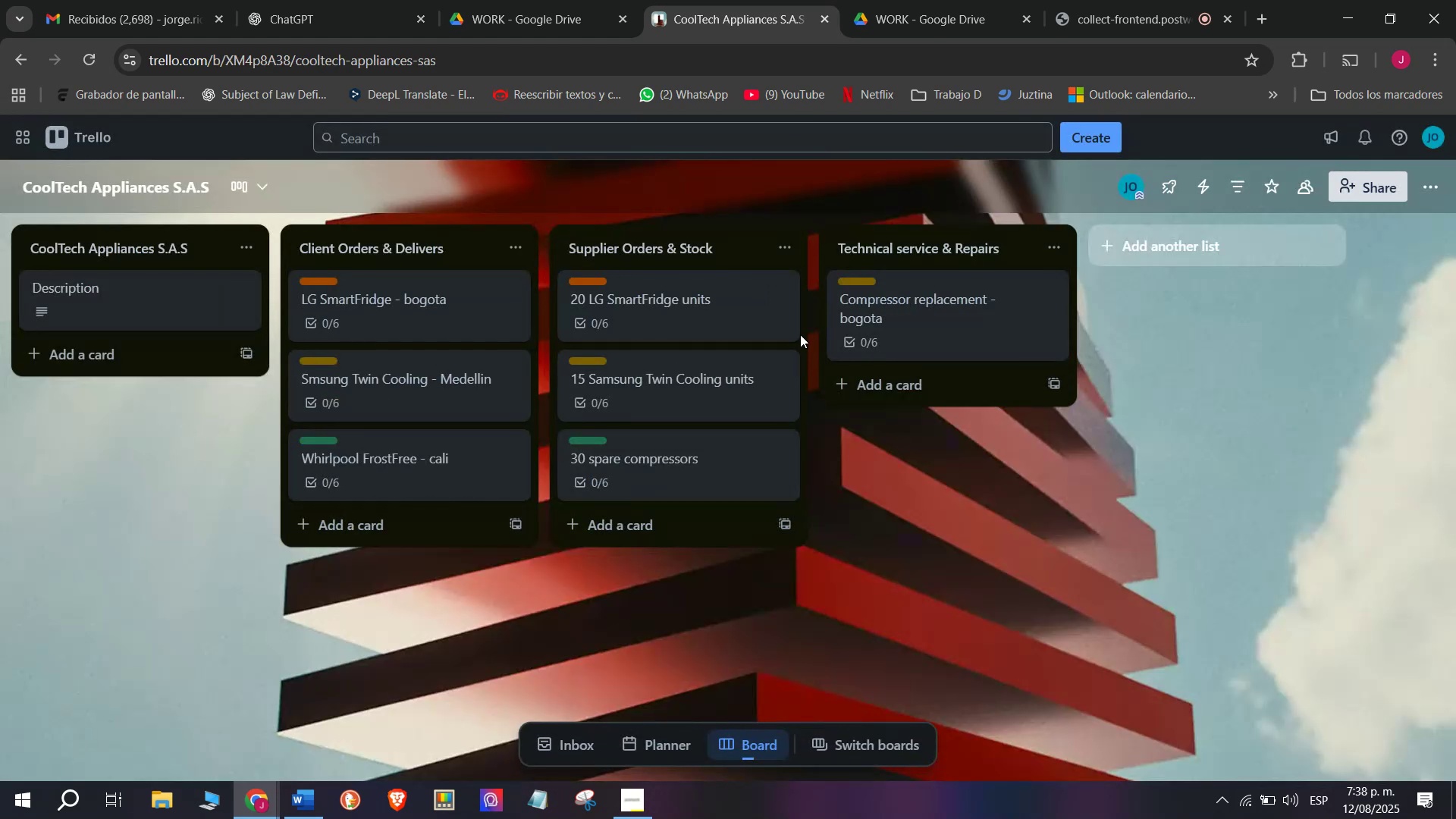 
scroll: coordinate [278, 318], scroll_direction: down, amount: 3.0
 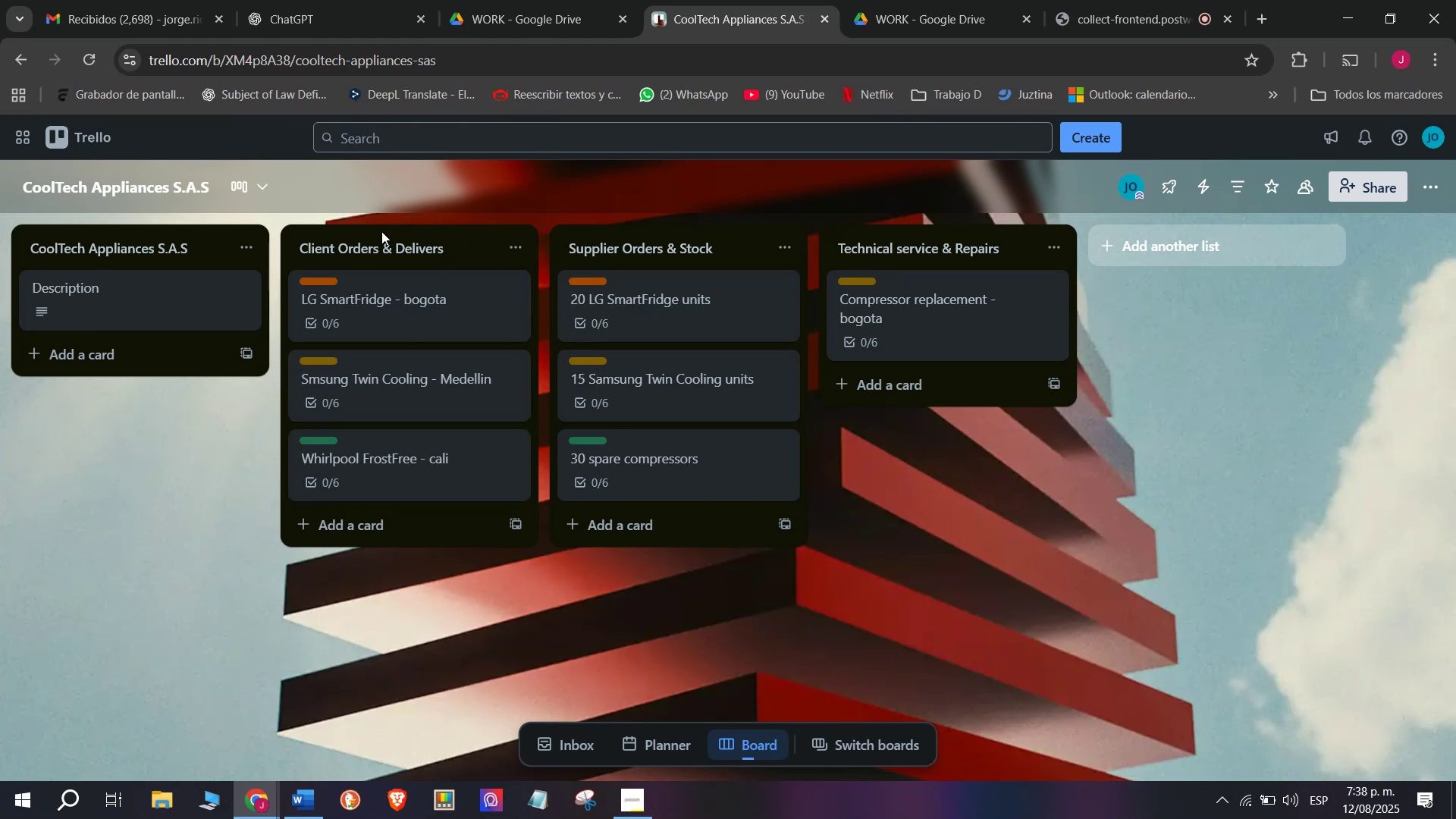 
wait(7.47)
 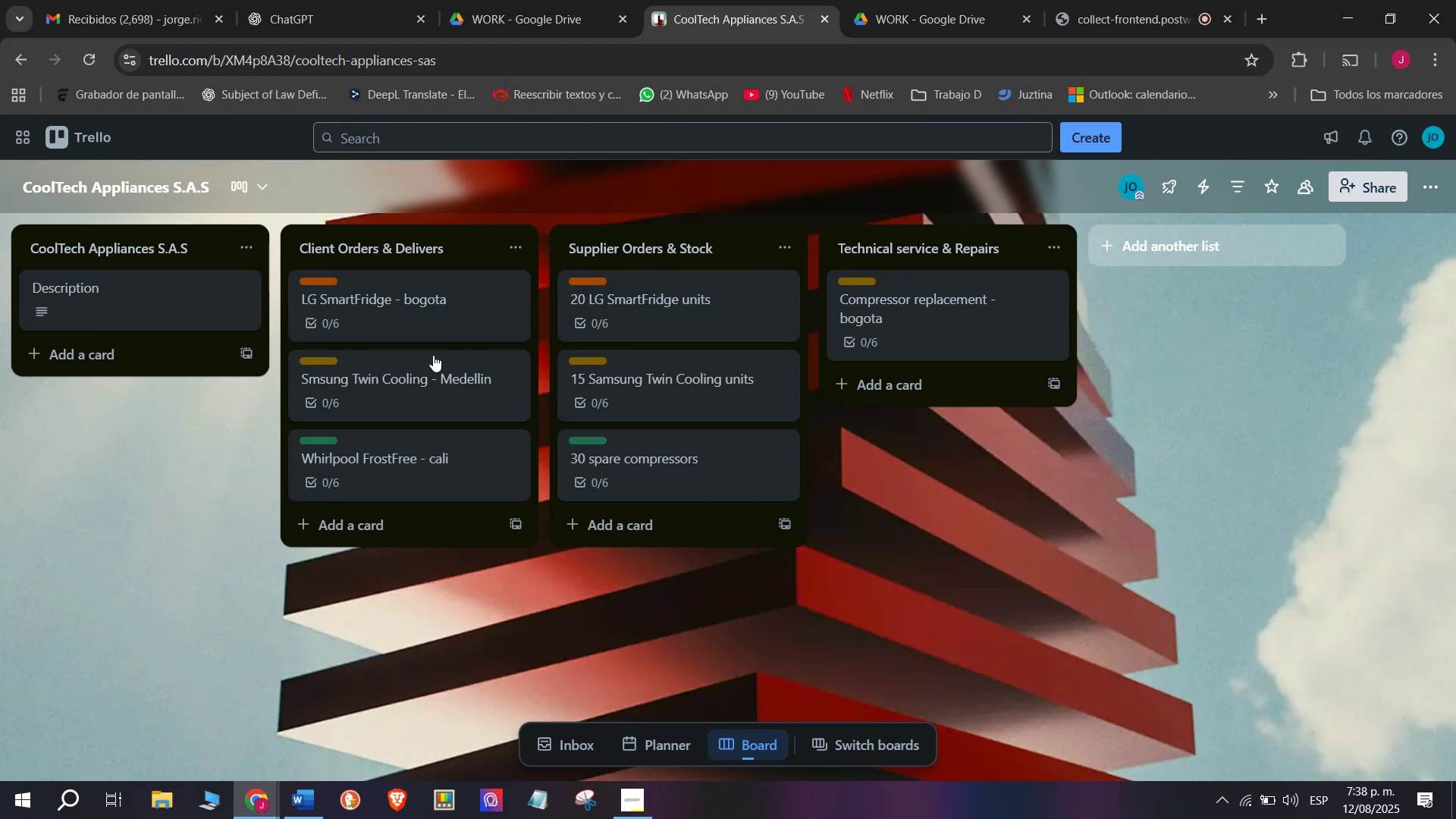 
left_click([468, 289])
 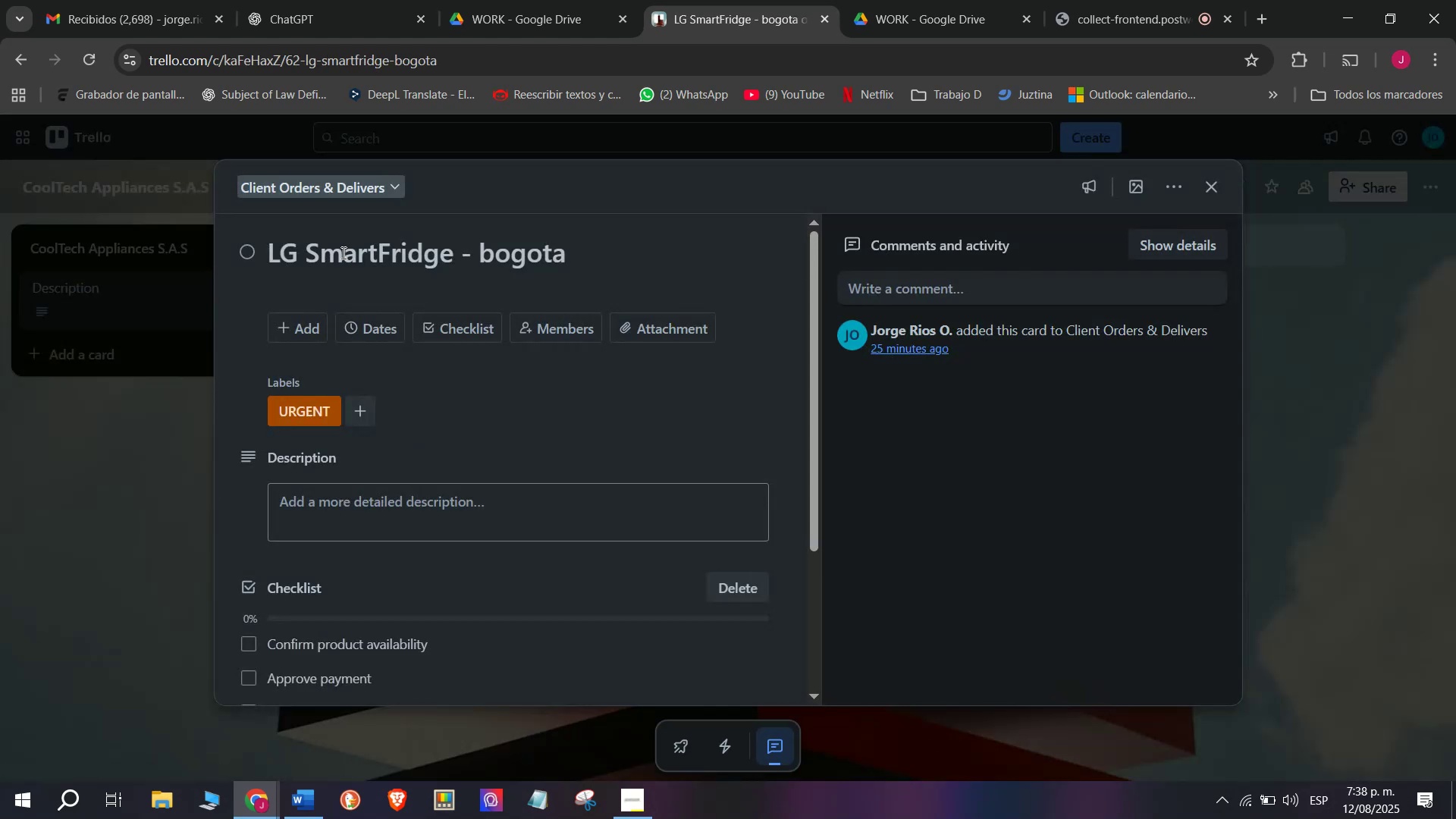 
scroll: coordinate [369, 483], scroll_direction: none, amount: 0.0
 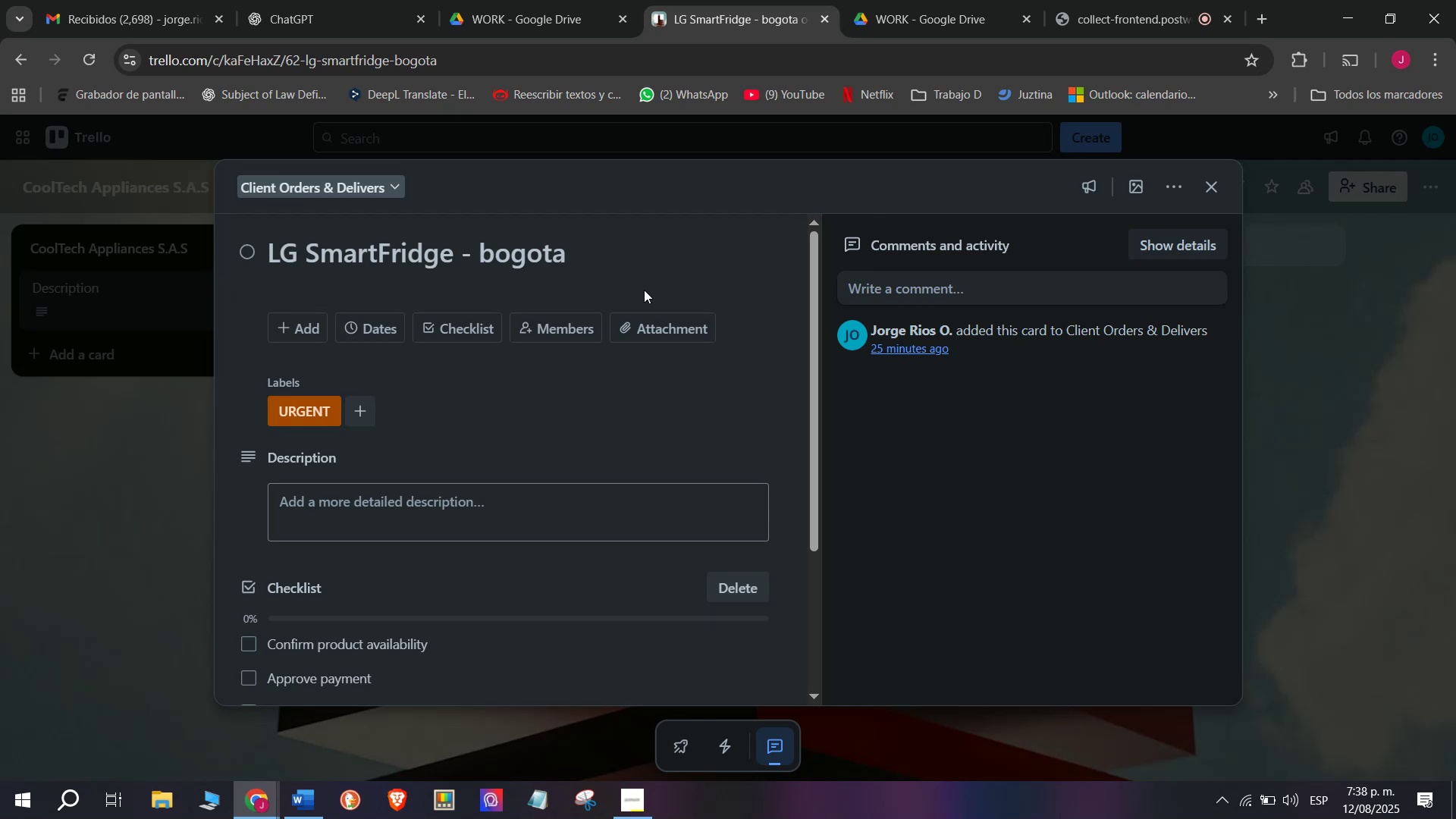 
scroll: coordinate [410, 386], scroll_direction: down, amount: 2.0
 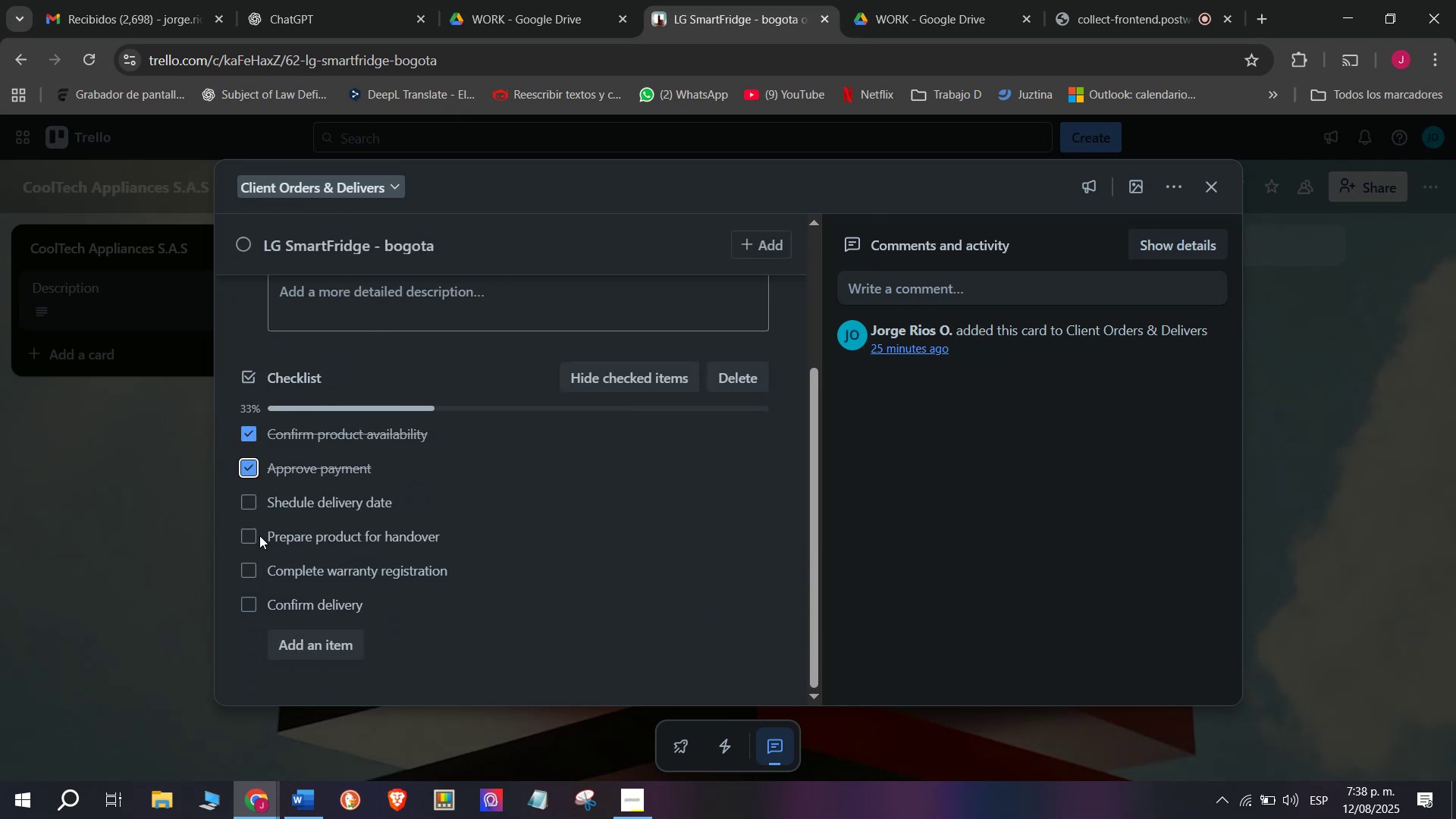 
double_click([247, 505])
 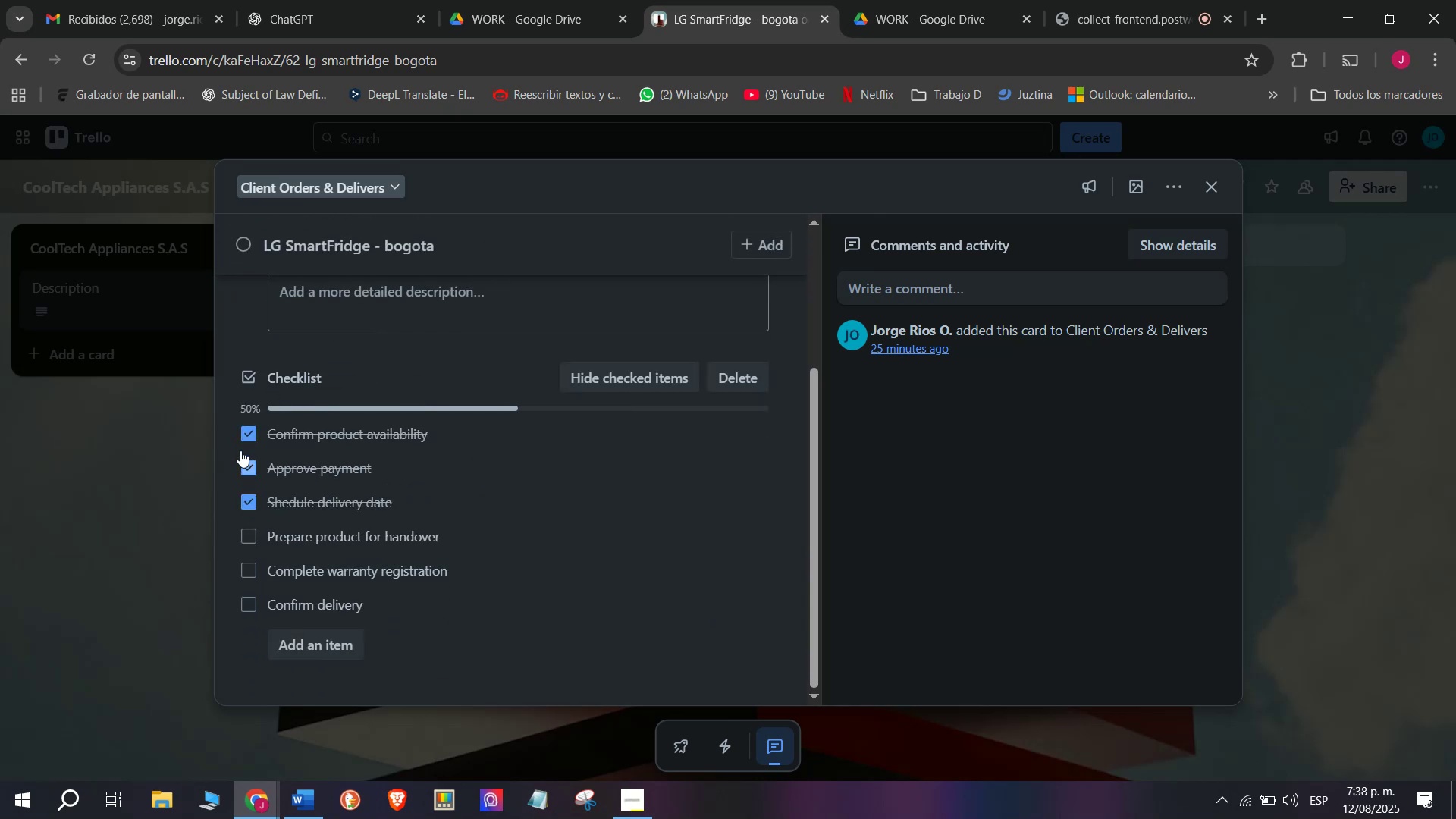 
left_click_drag(start_coordinate=[243, 416], to_coordinate=[243, 422])
 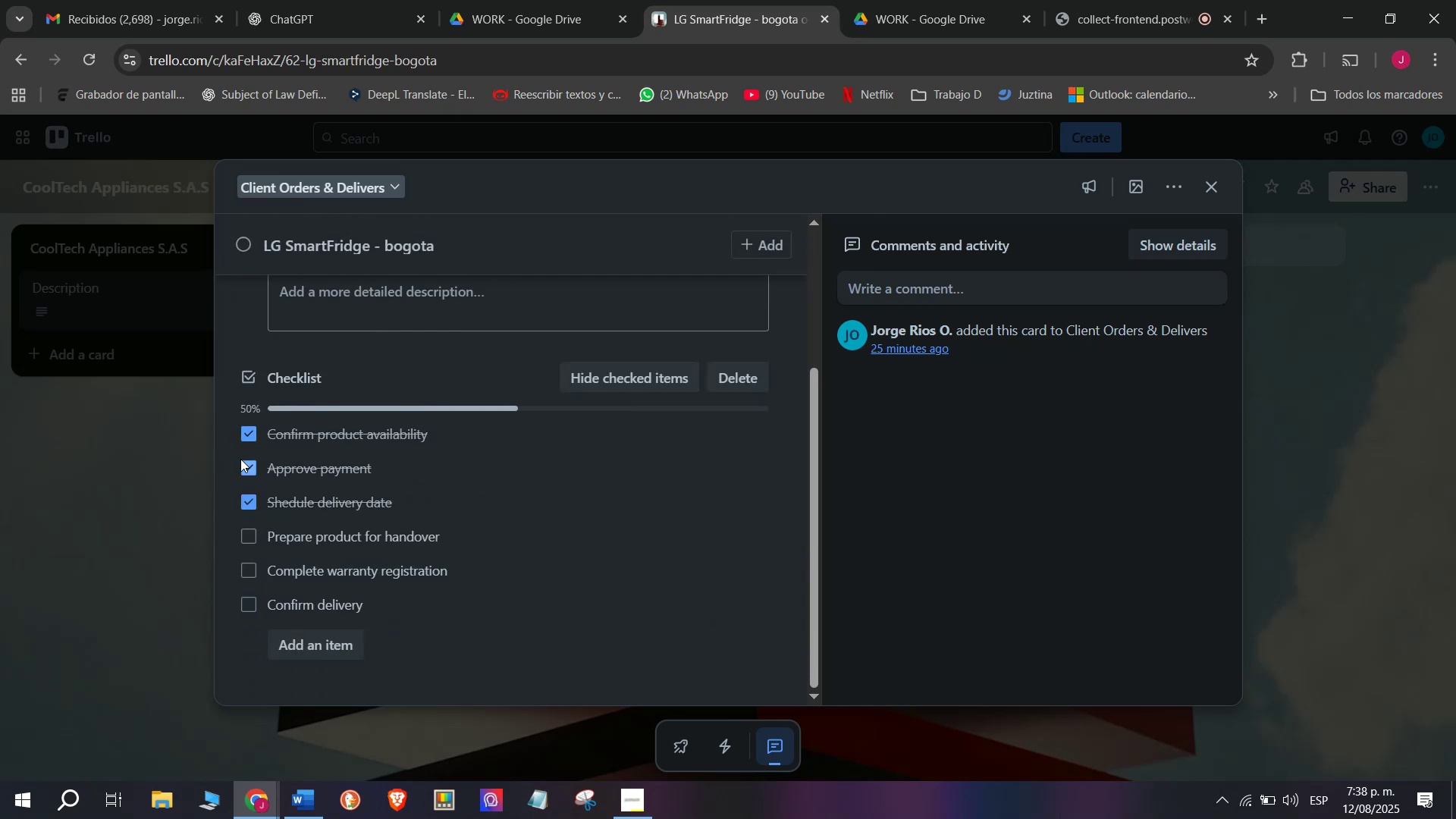 
double_click([240, 459])
 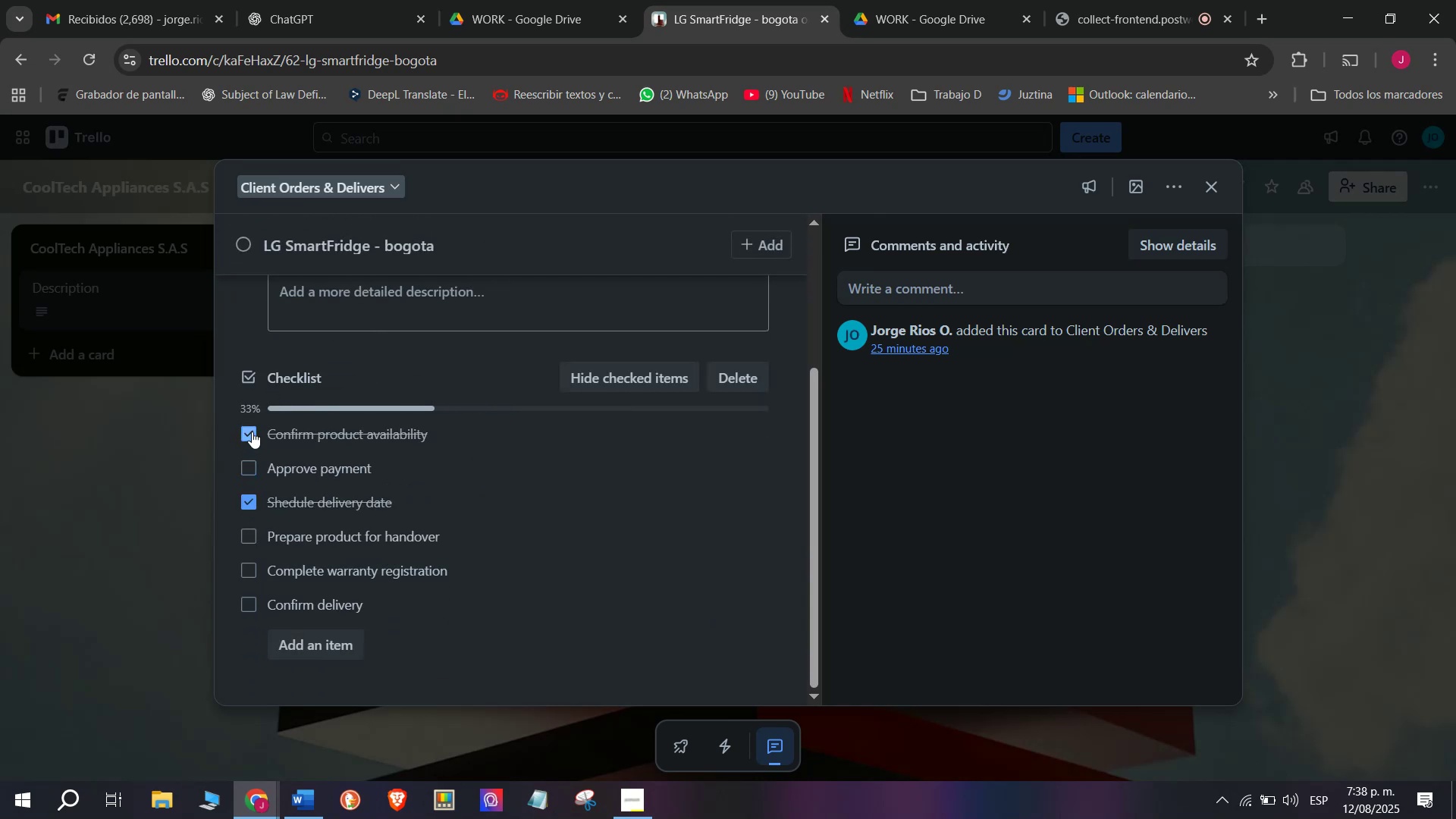 
triple_click([252, 431])
 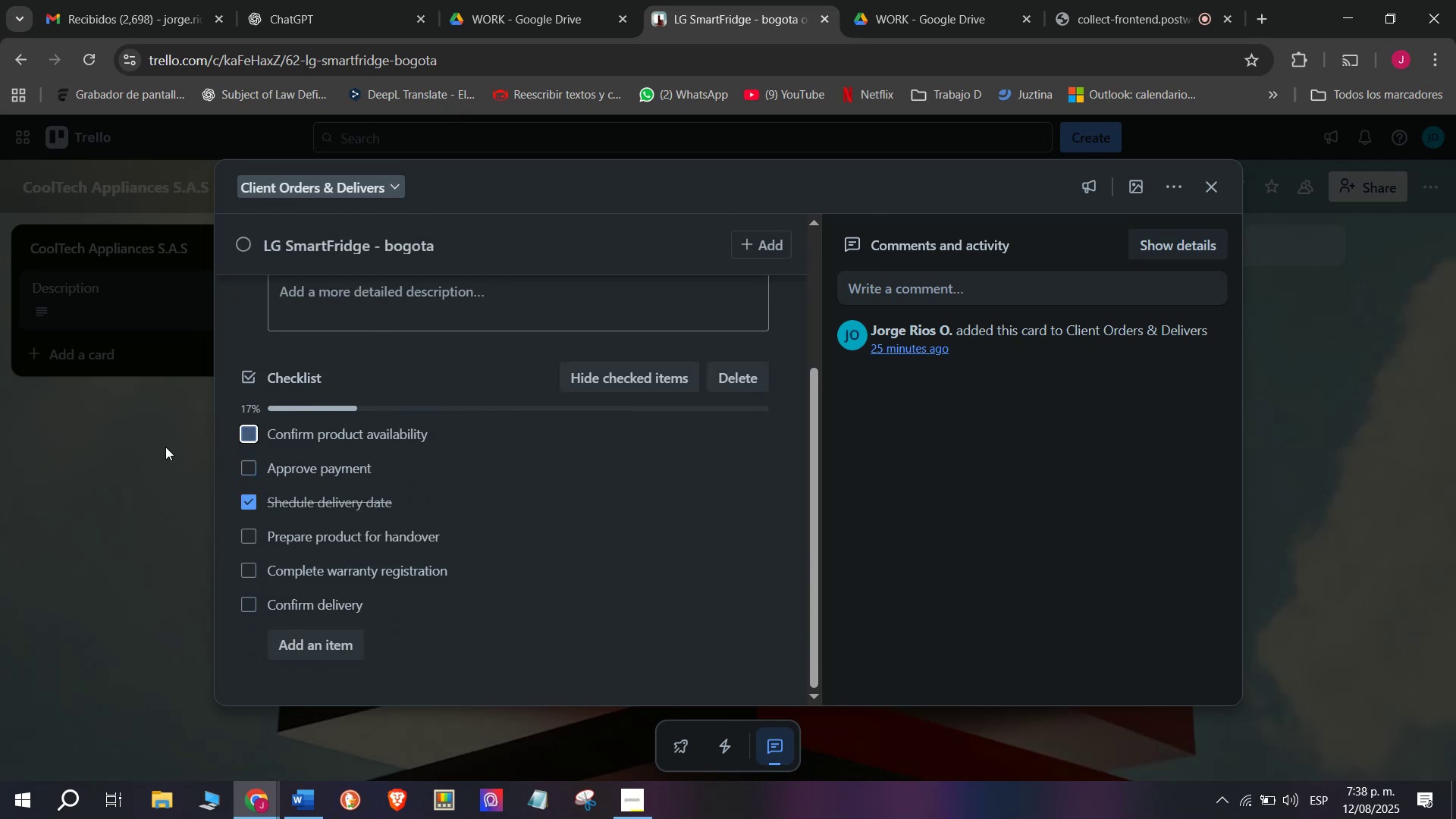 
triple_click([165, 447])
 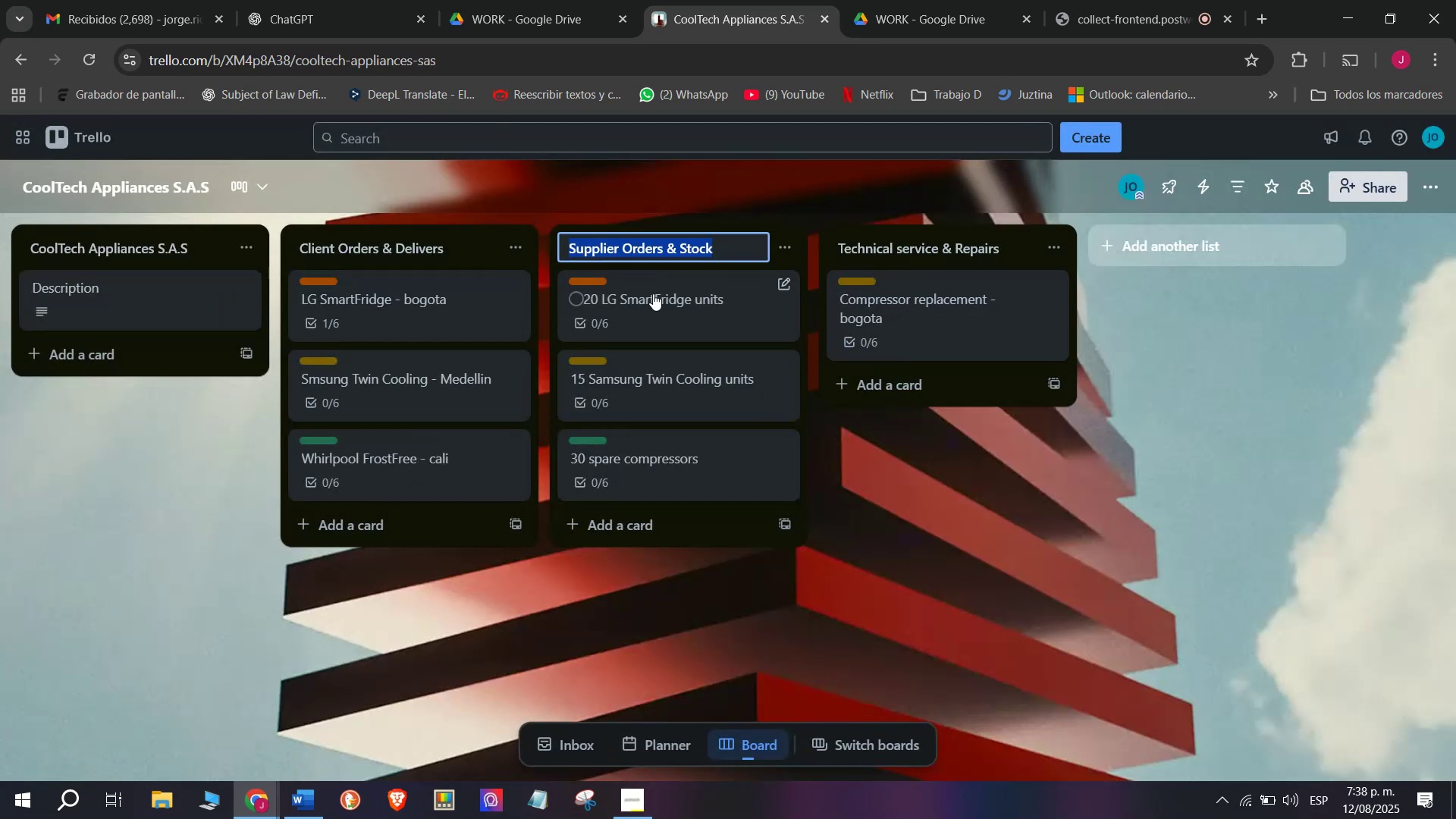 
scroll: coordinate [361, 415], scroll_direction: down, amount: 7.0
 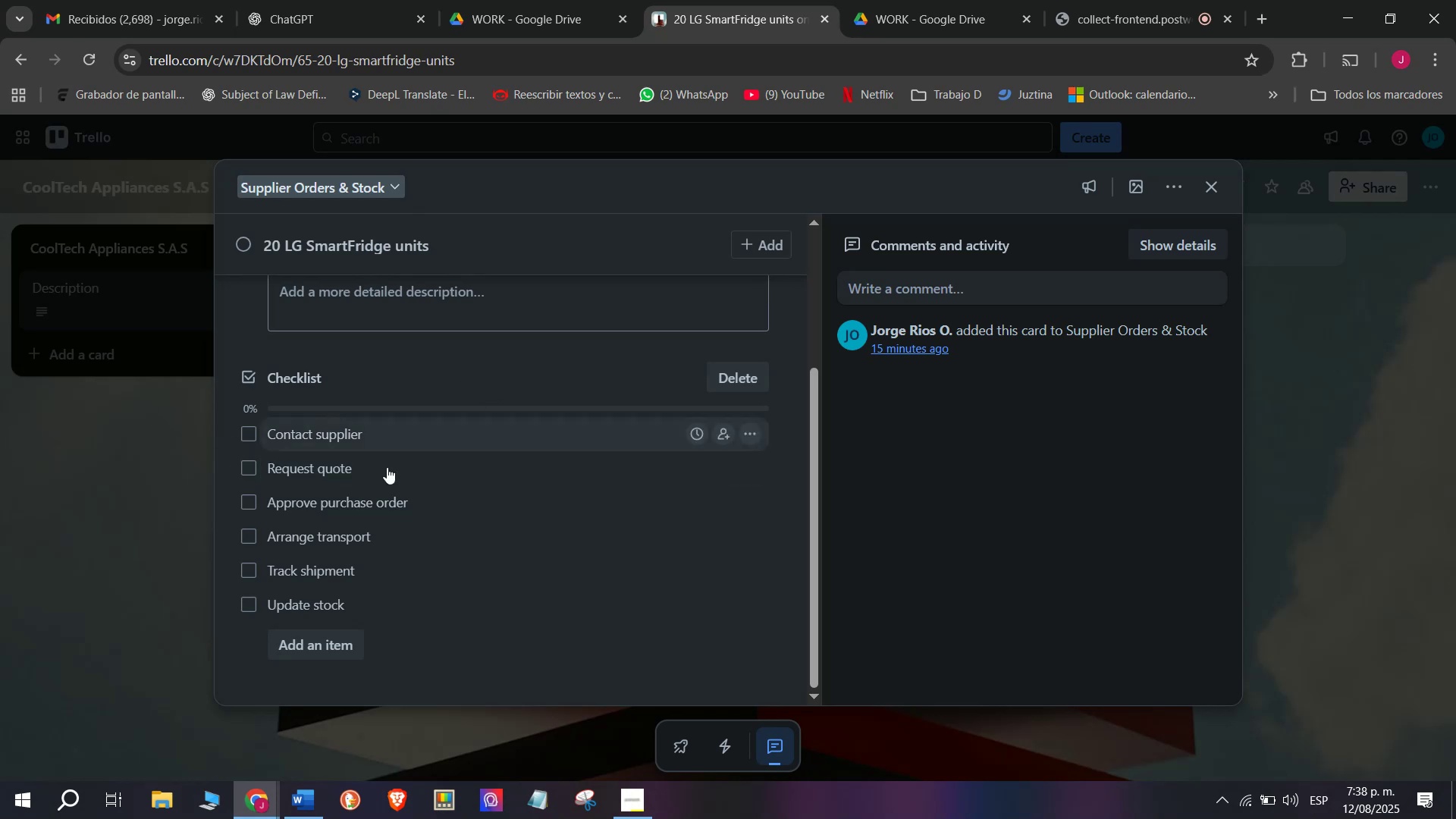 
left_click([95, 513])
 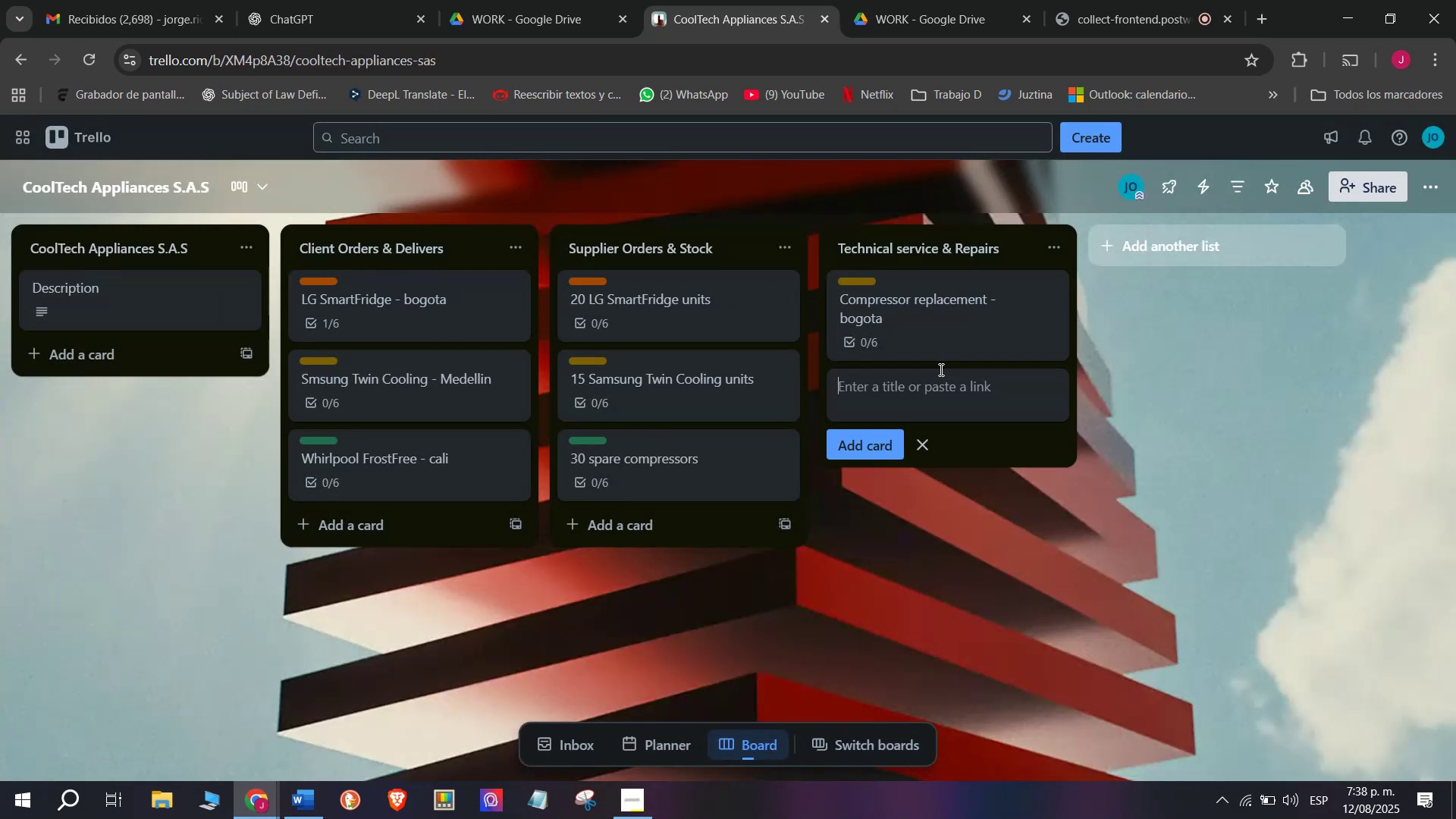 
wait(6.34)
 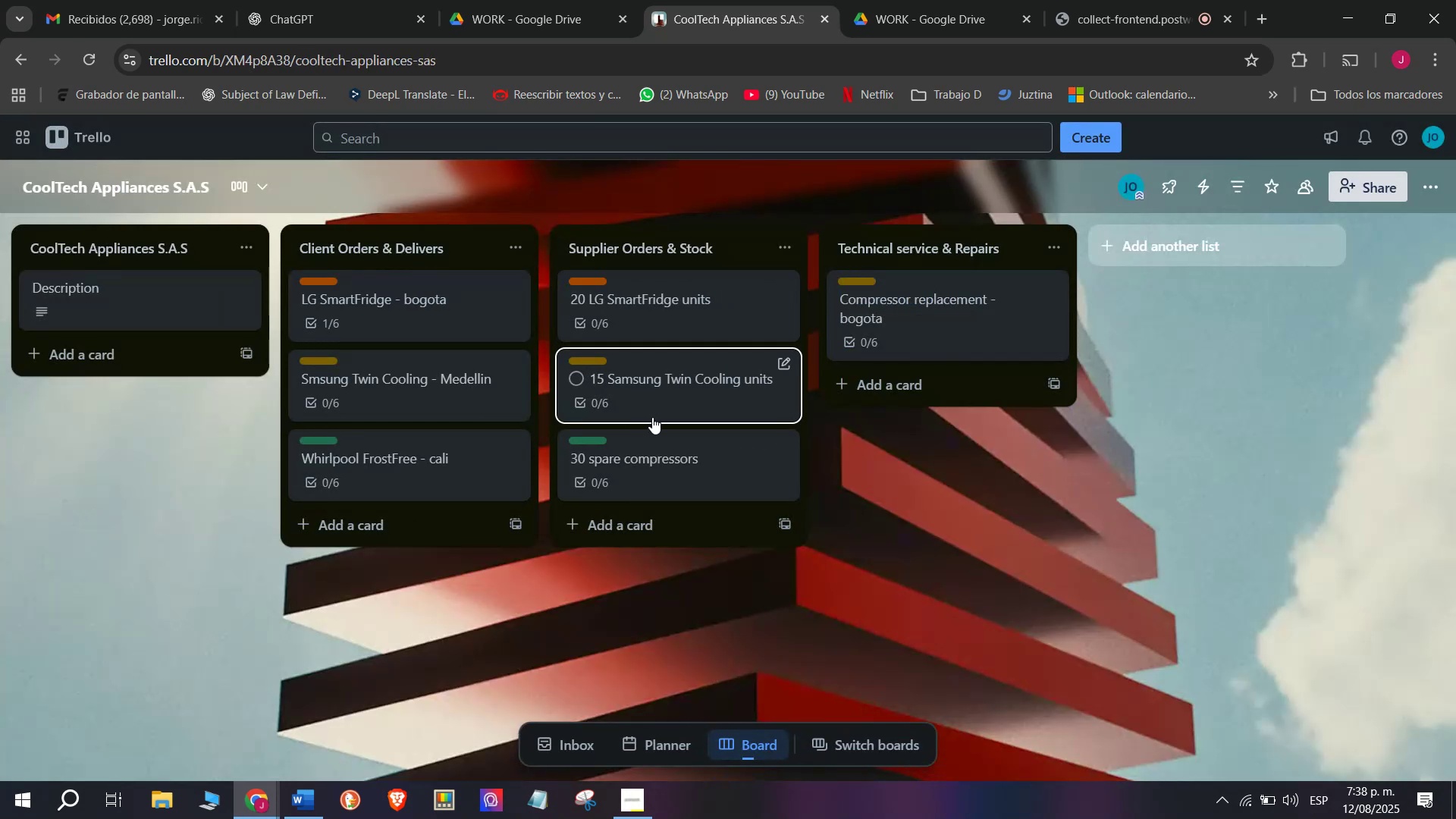 
key(Tab)
 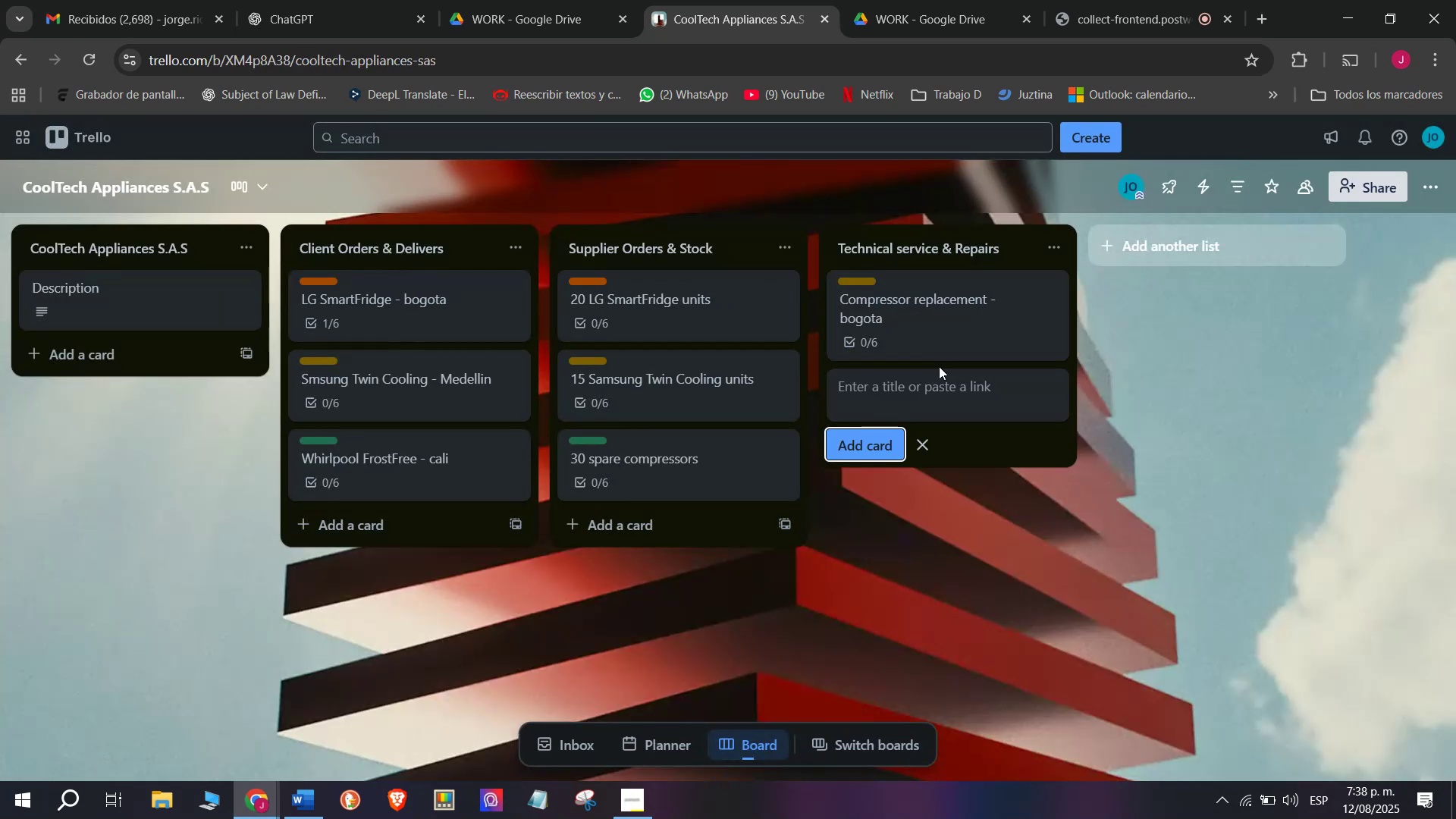 
left_click([912, 388])
 